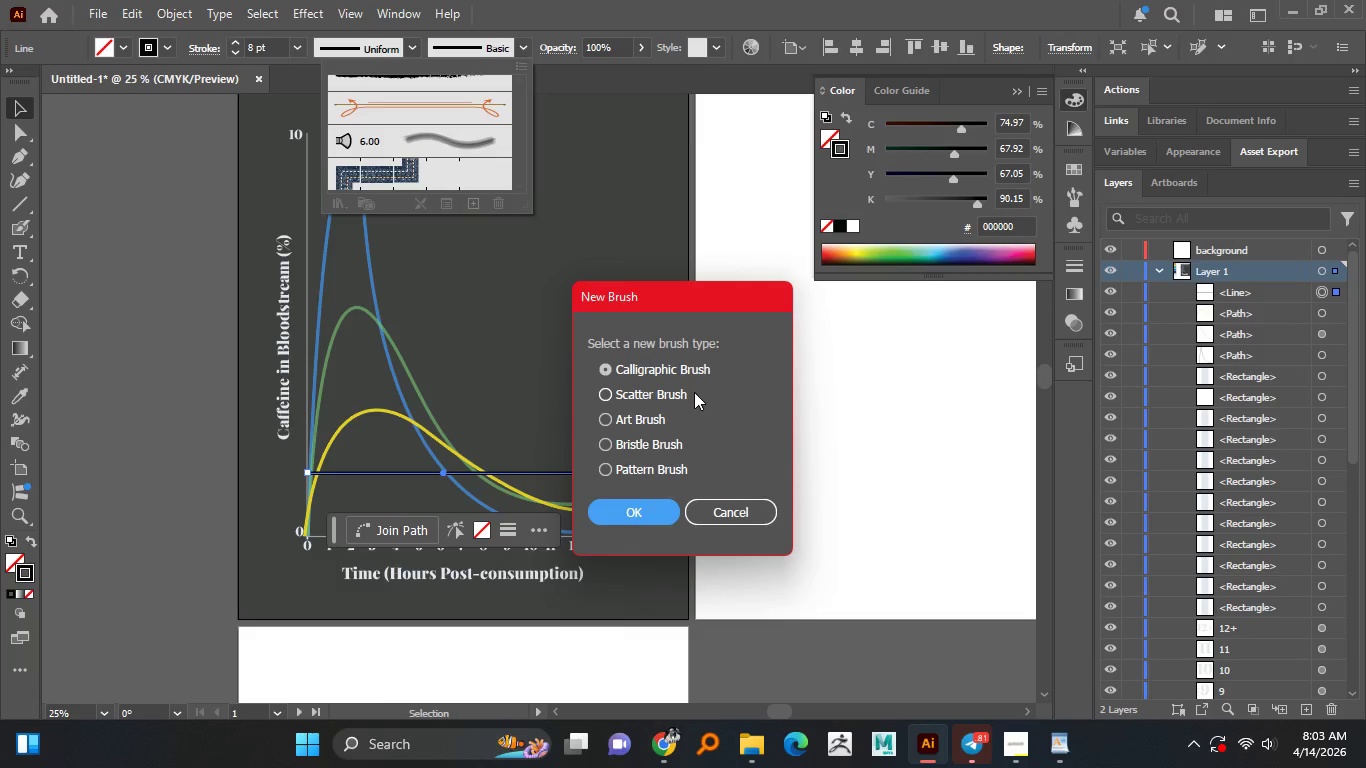 
left_click([629, 415])
 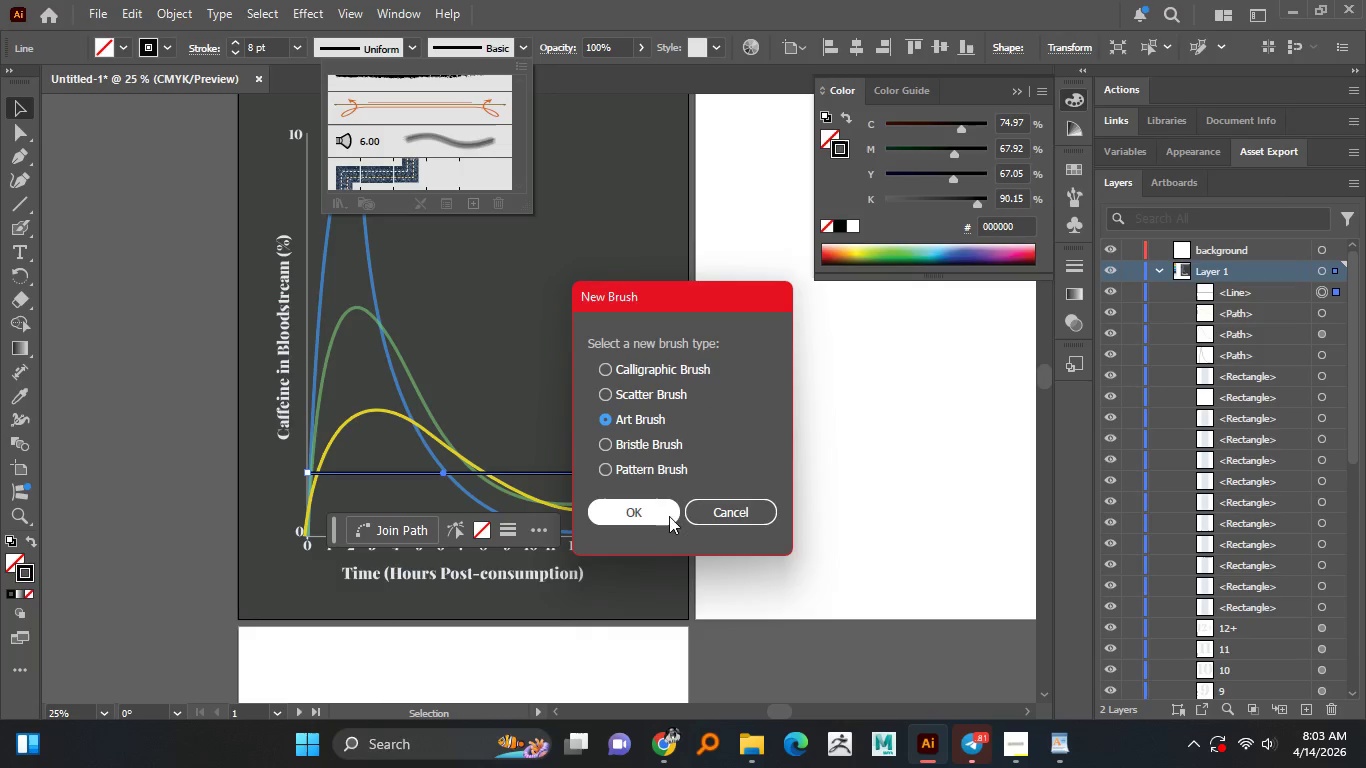 
left_click([662, 521])
 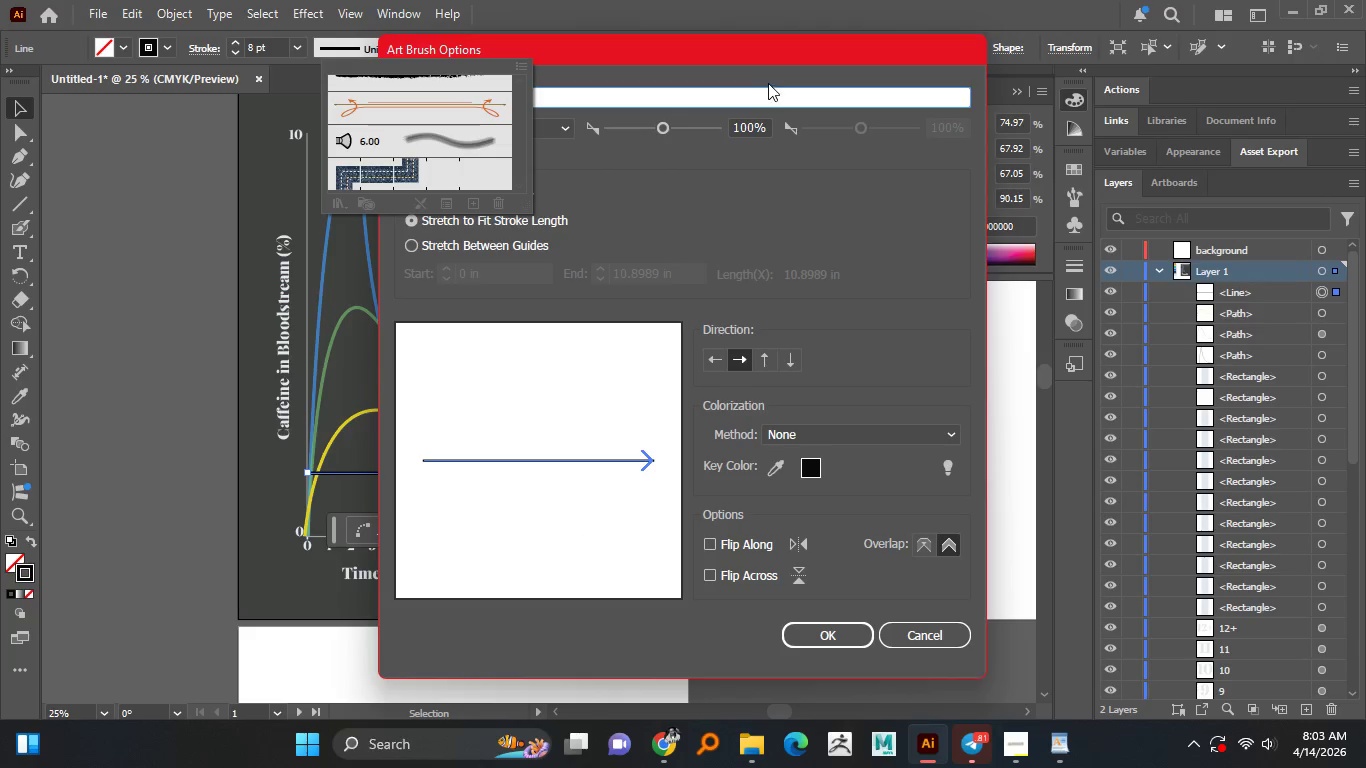 
left_click_drag(start_coordinate=[770, 64], to_coordinate=[927, 52])
 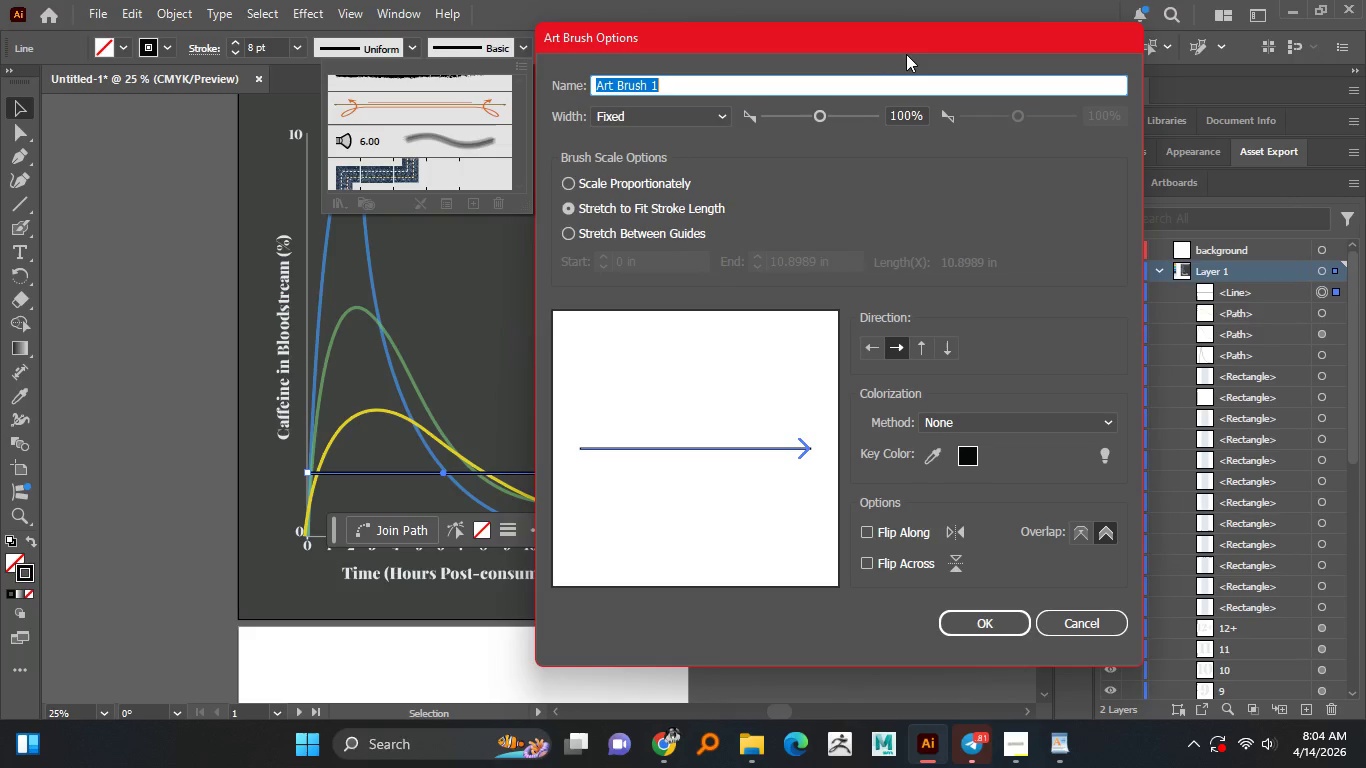 
left_click_drag(start_coordinate=[911, 54], to_coordinate=[872, 46])
 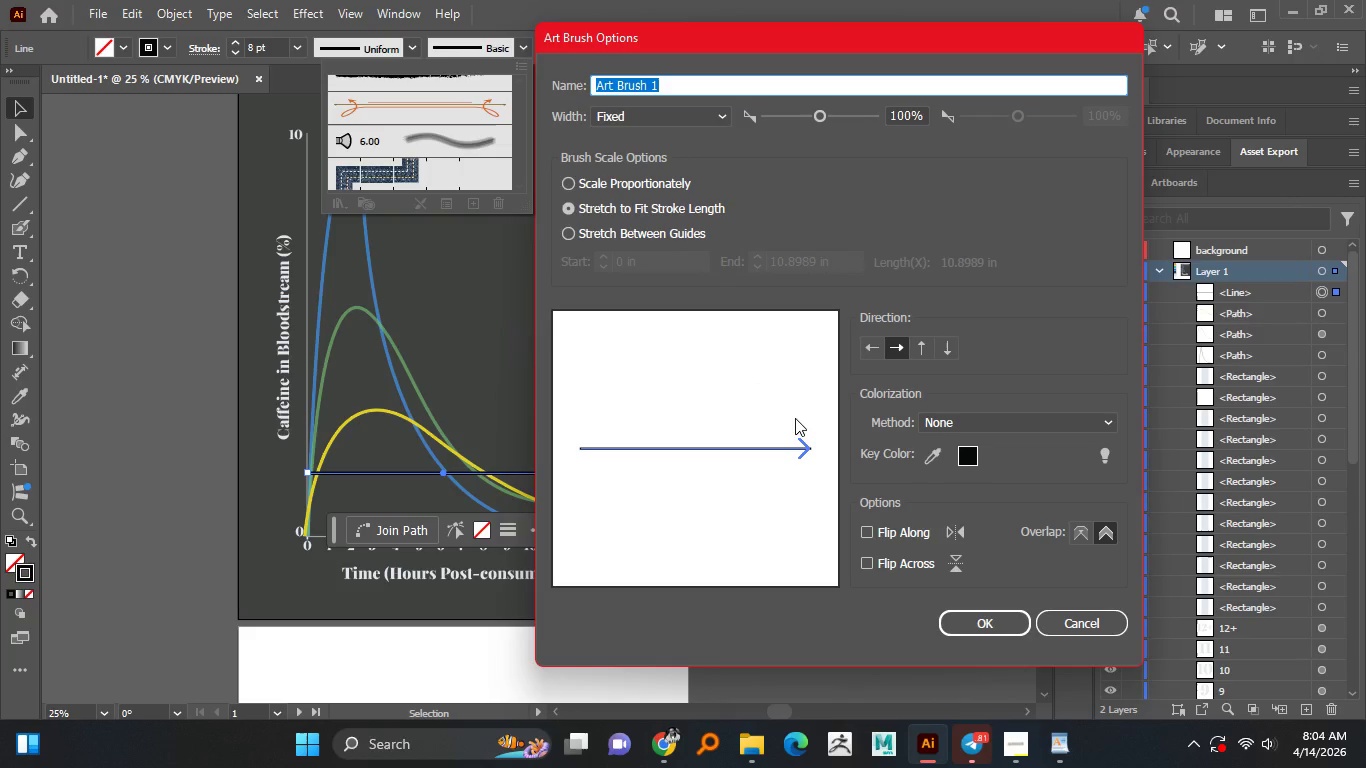 
left_click([795, 416])
 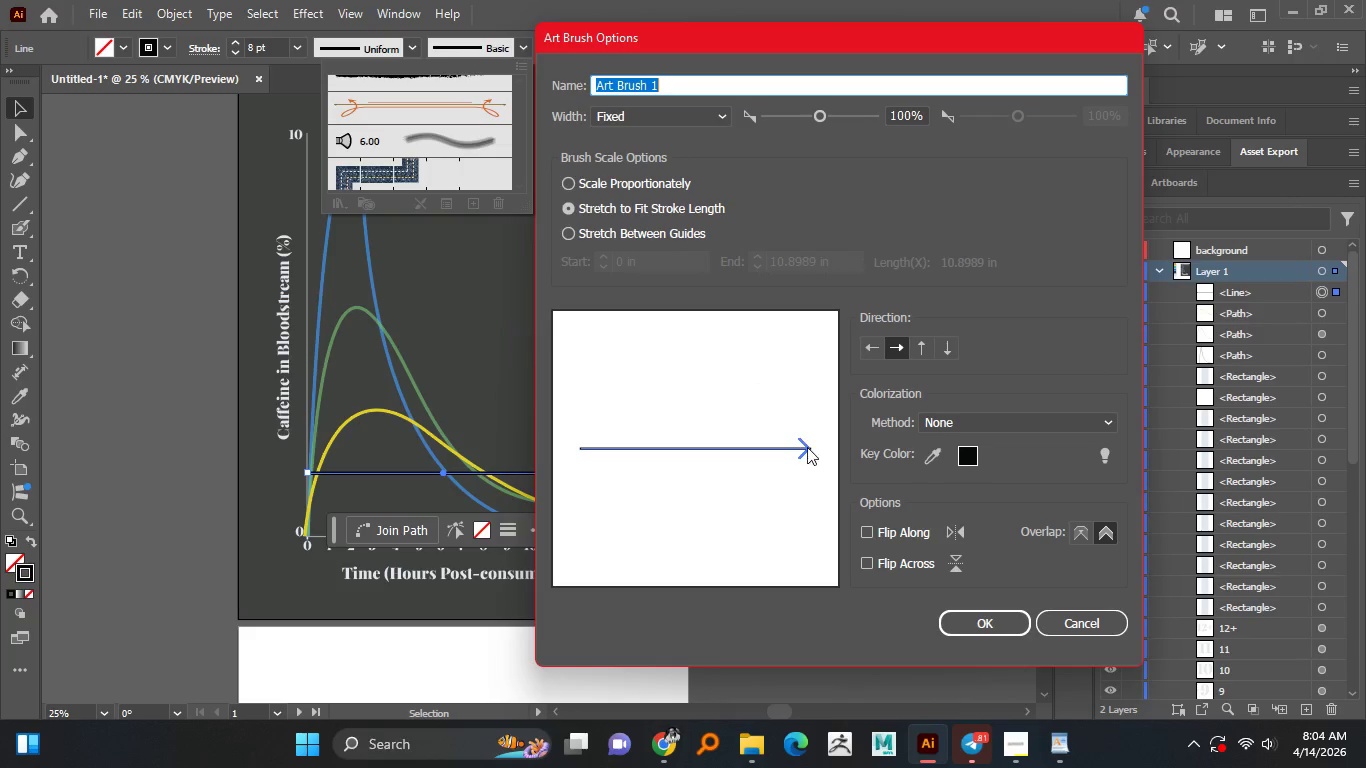 
left_click([807, 447])
 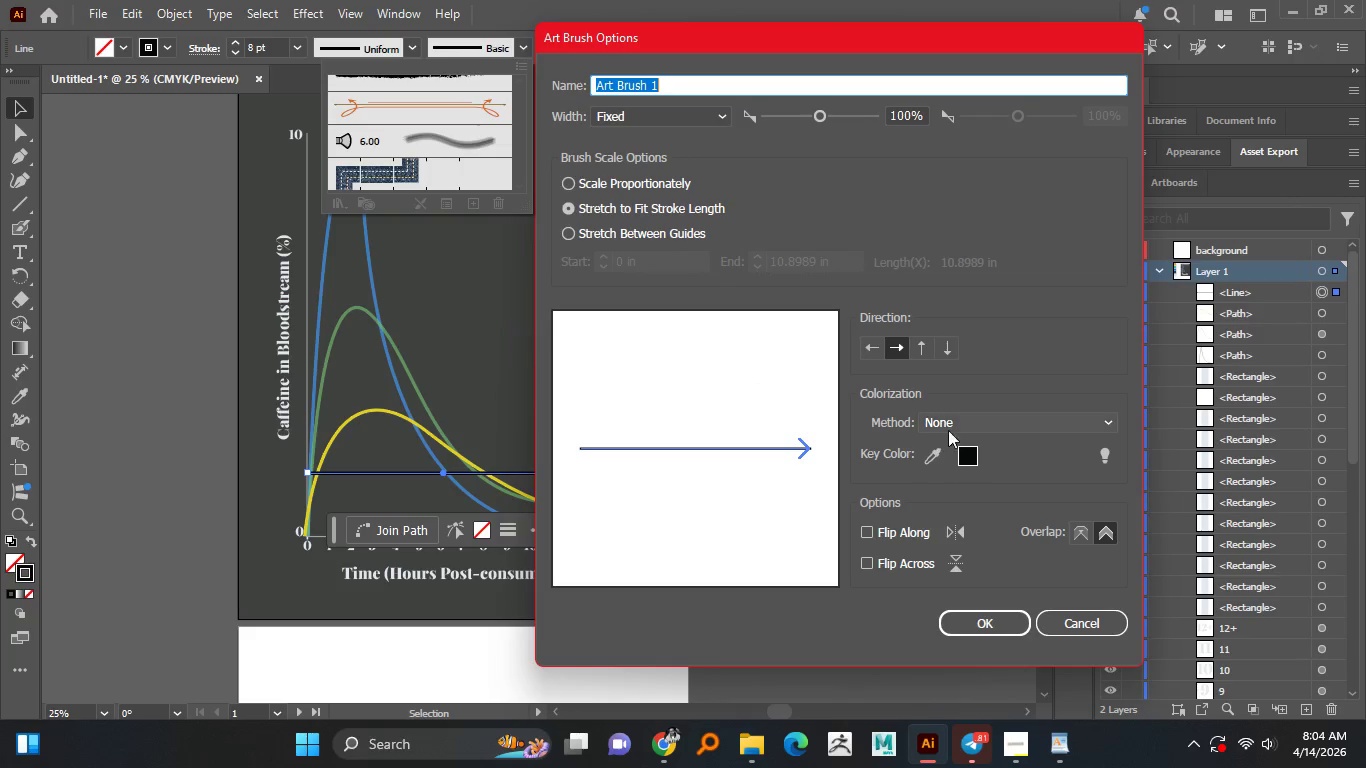 
left_click([953, 425])
 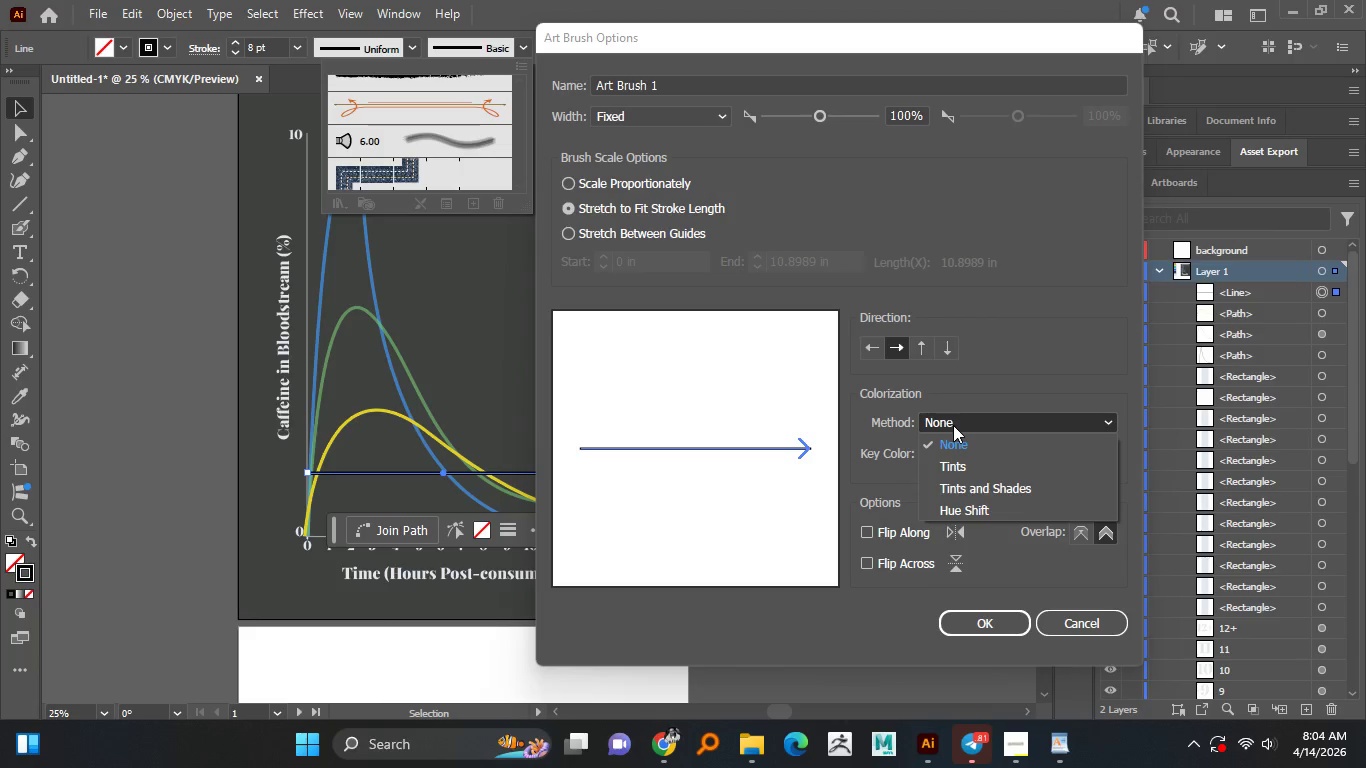 
left_click([953, 425])
 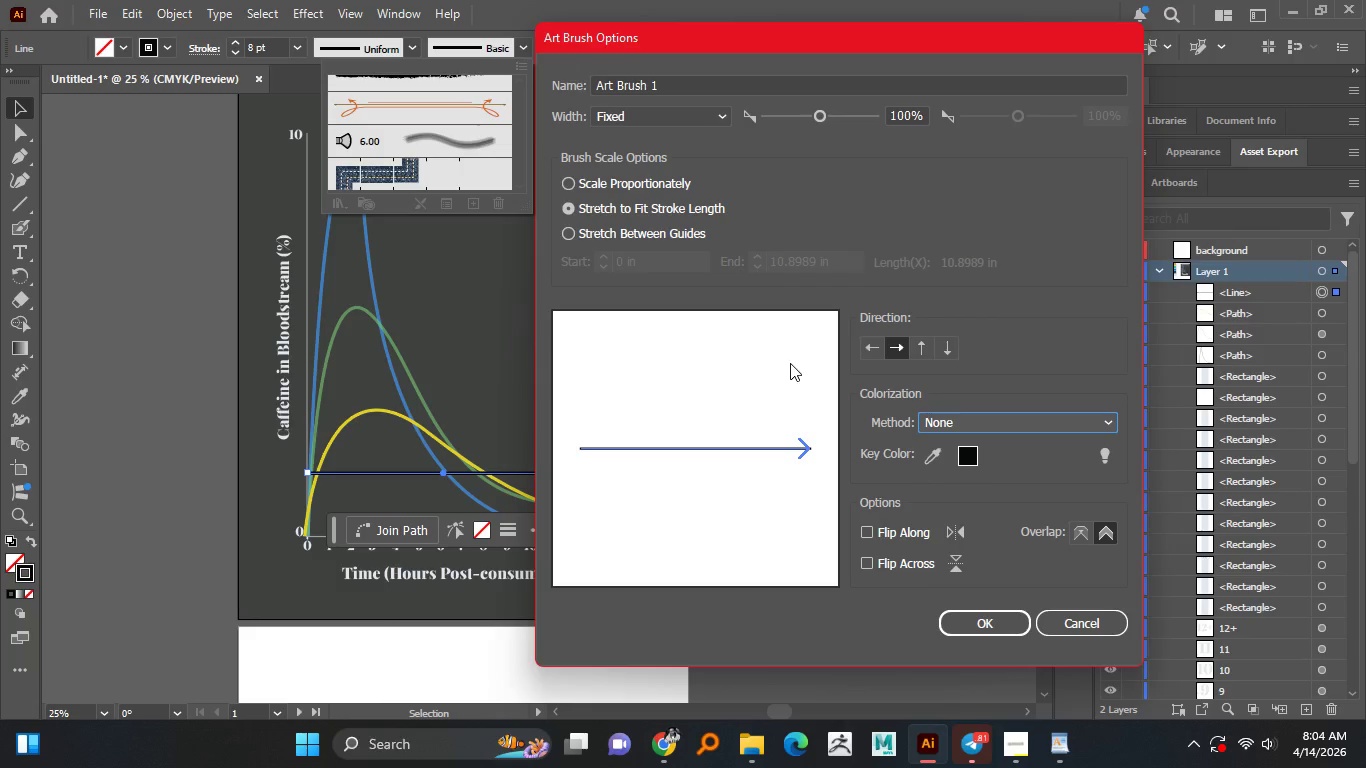 
wait(9.66)
 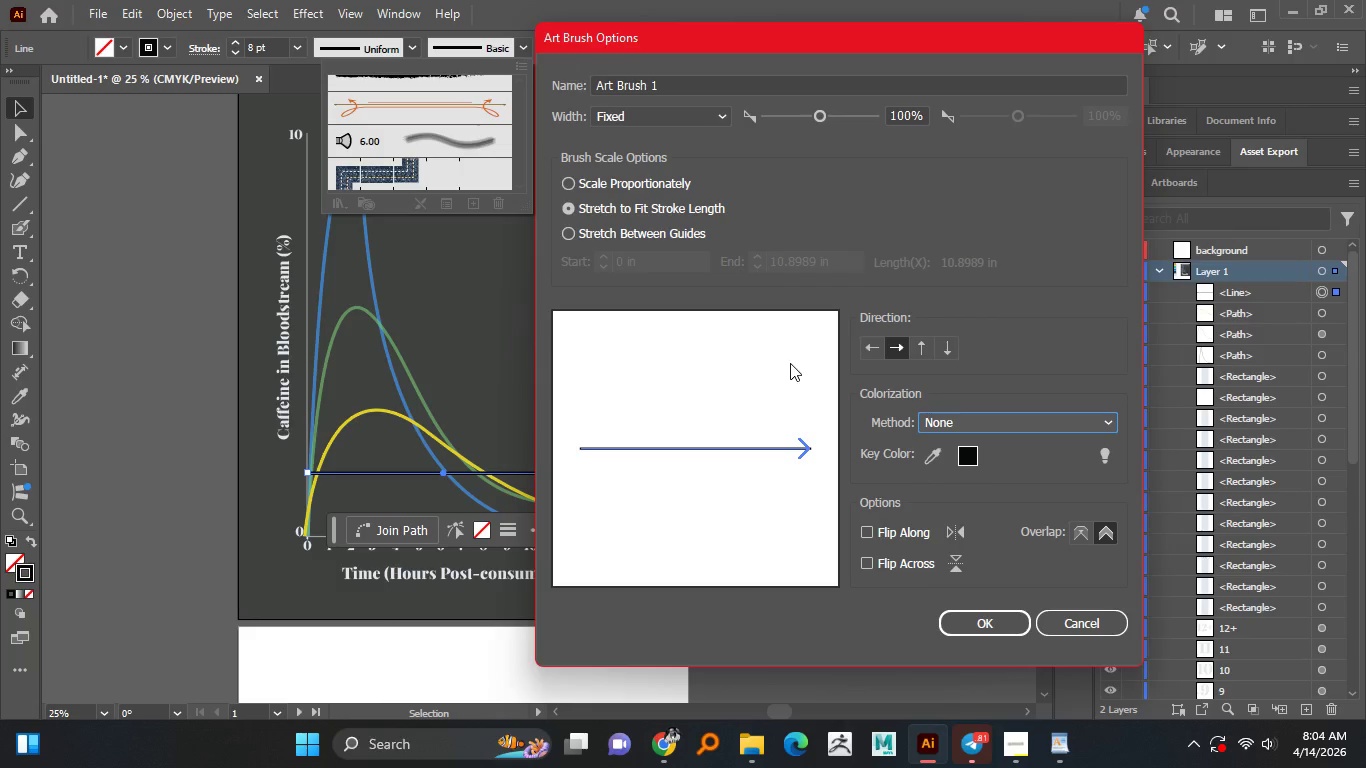 
hold_key(key=AltLeft, duration=0.42)
 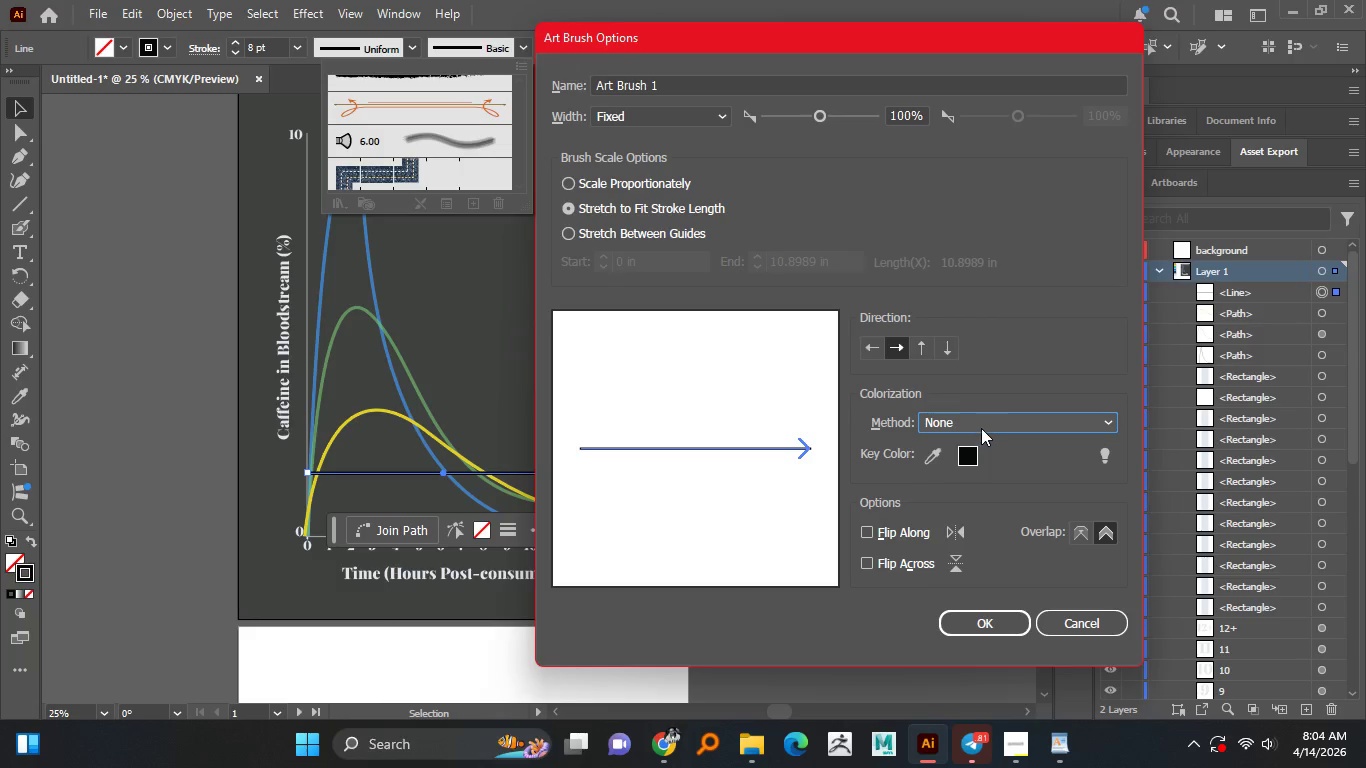 
left_click([981, 416])
 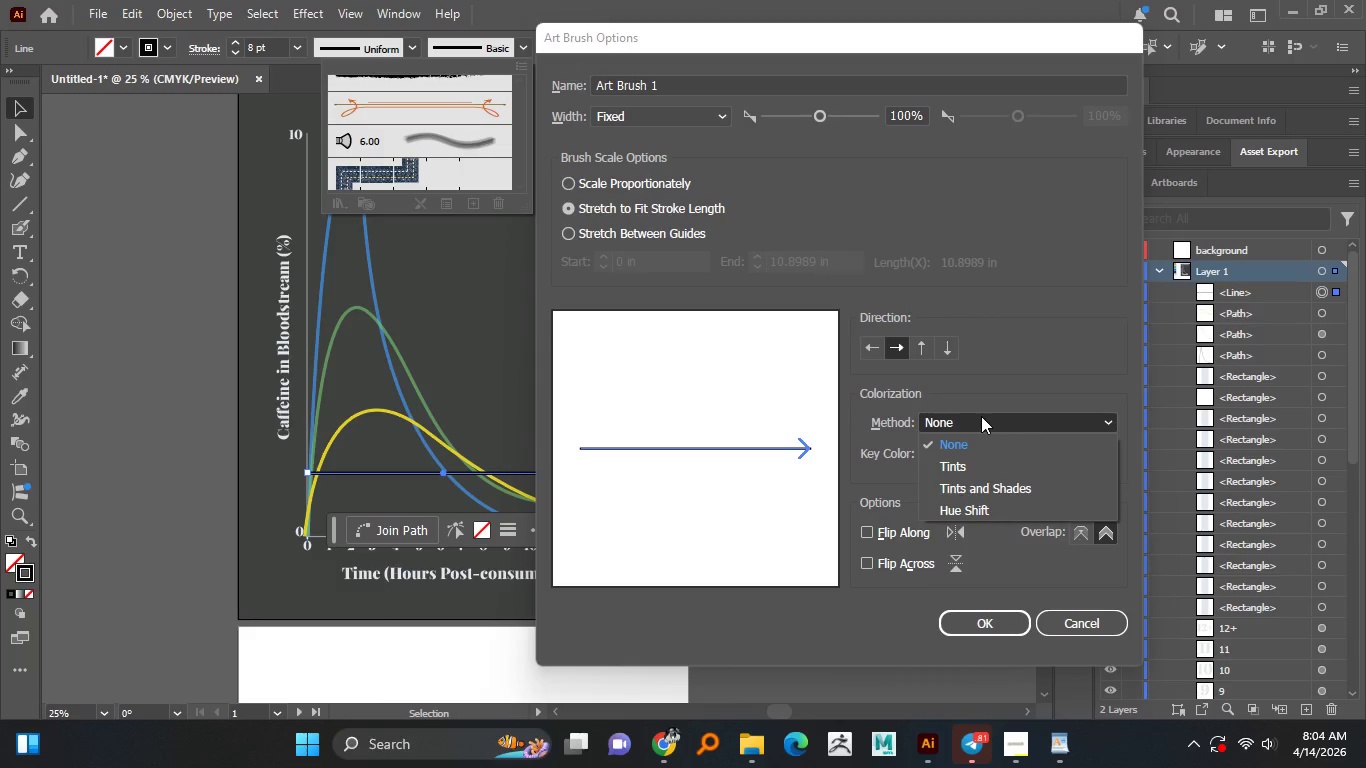 
left_click([981, 416])
 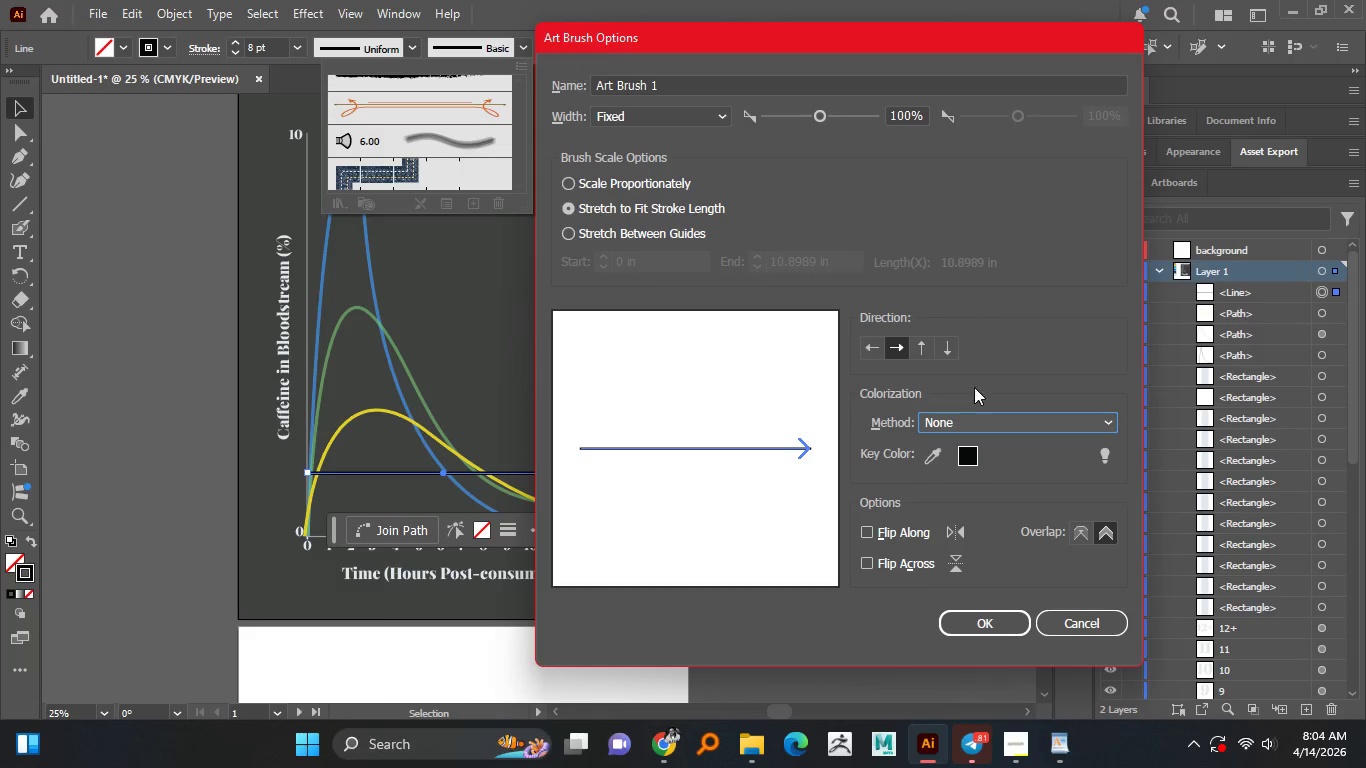 
left_click([979, 382])
 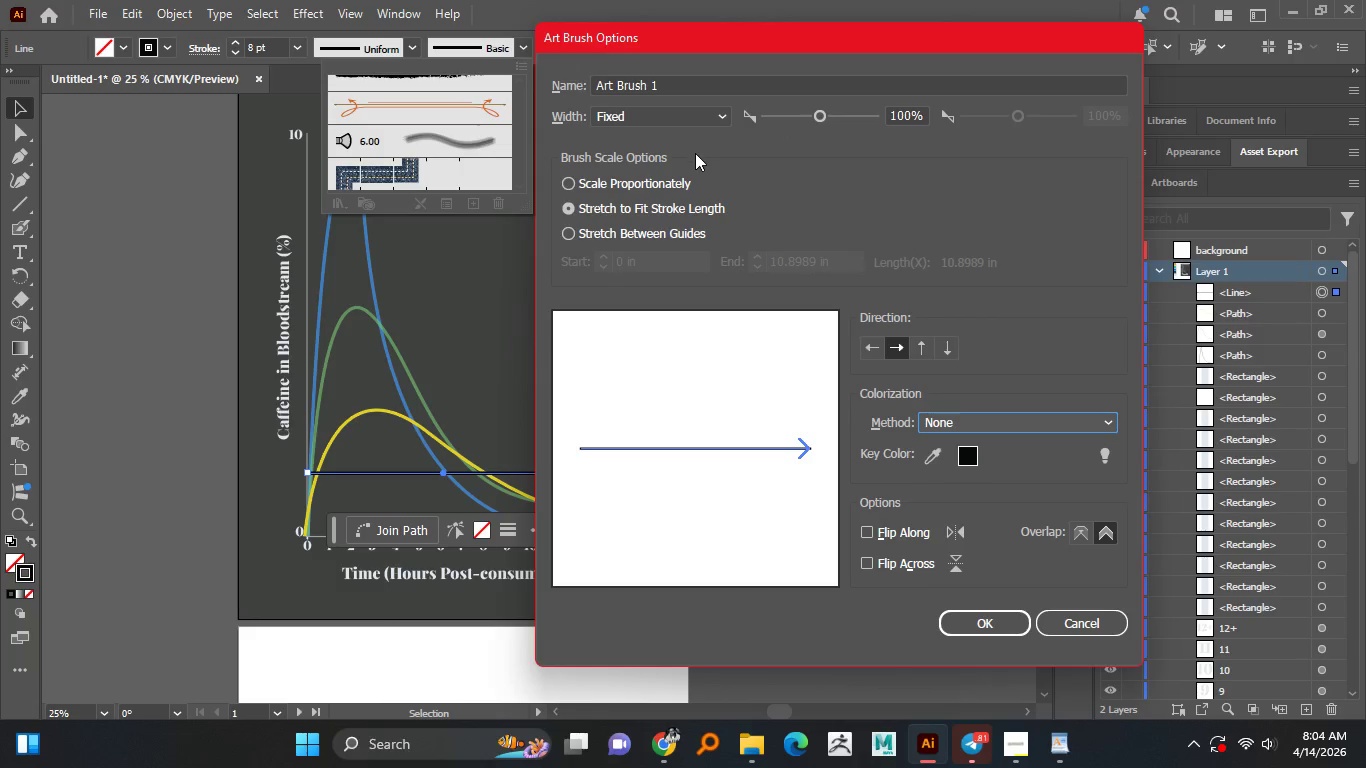 
double_click([681, 113])
 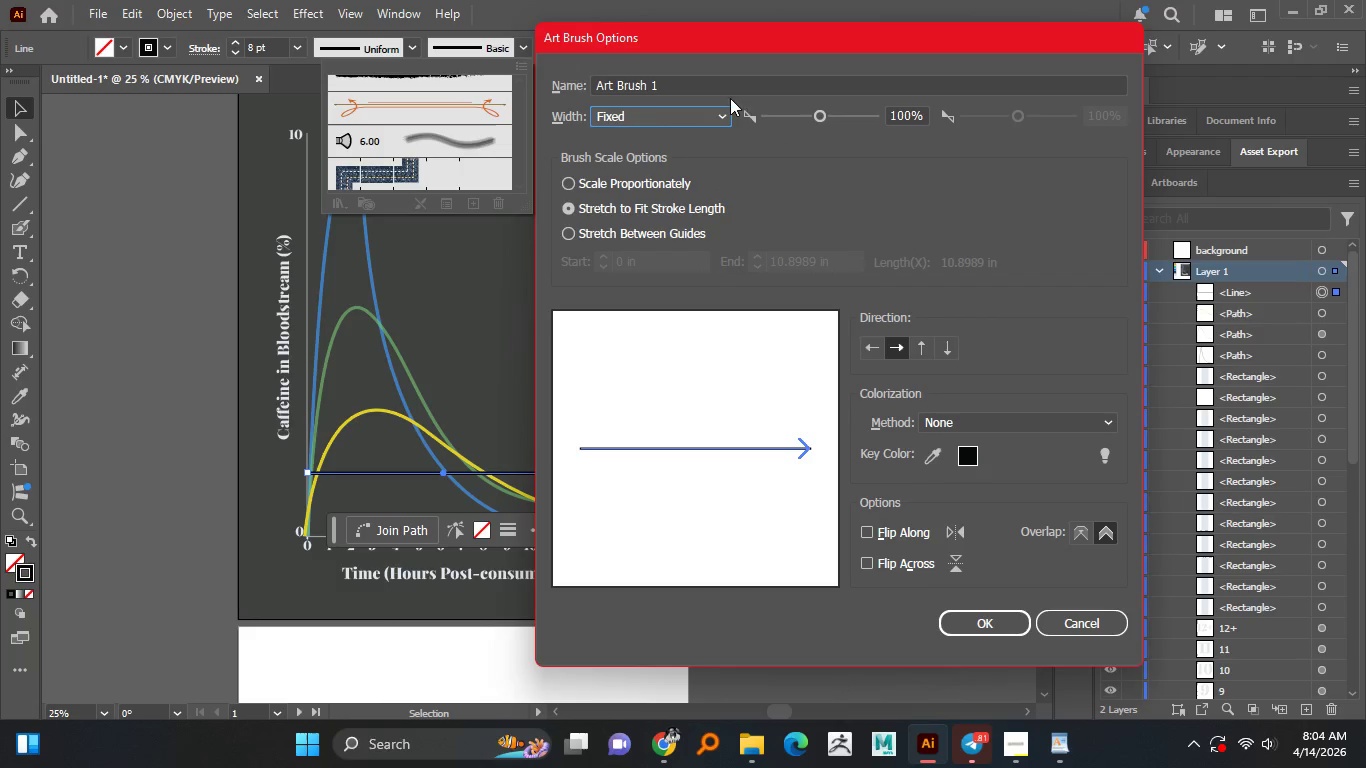 
double_click([718, 80])
 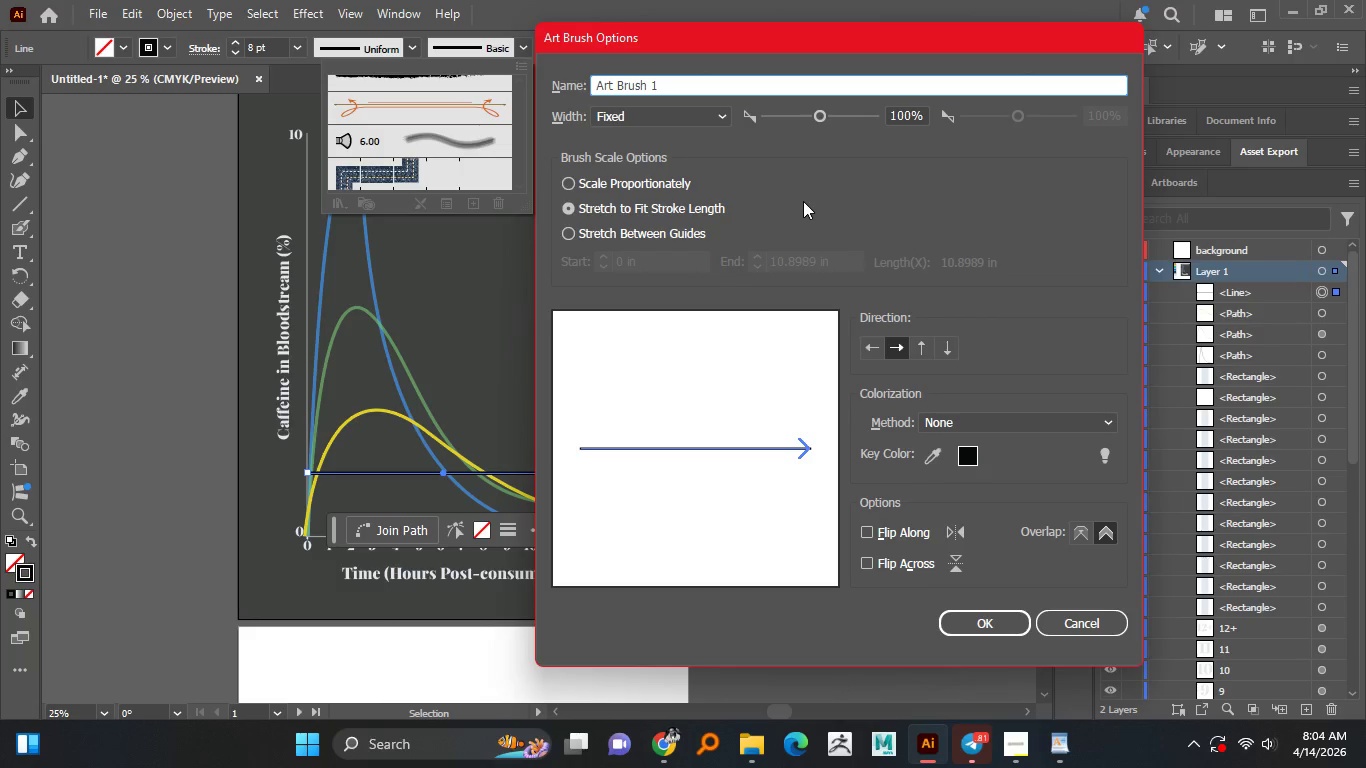 
left_click([803, 201])
 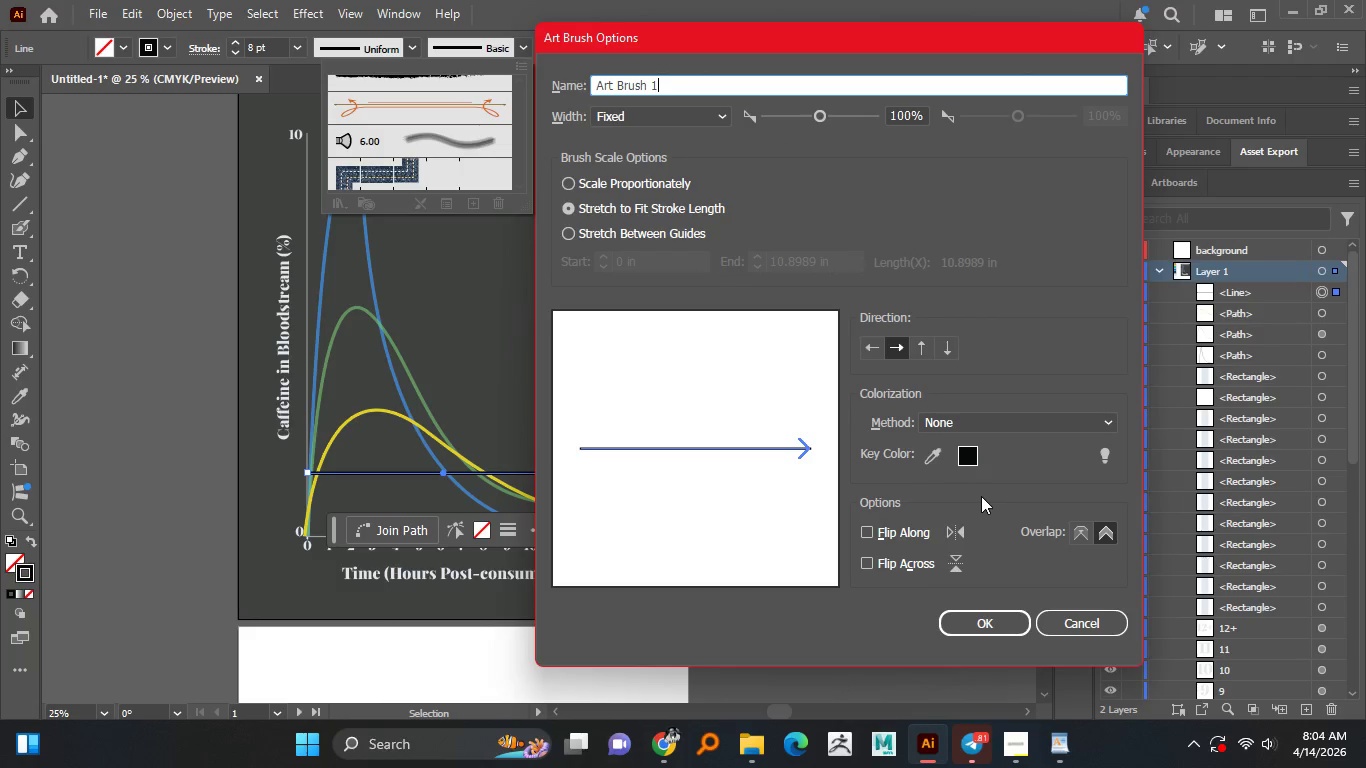 
scroll: coordinate [981, 497], scroll_direction: down, amount: 3.0
 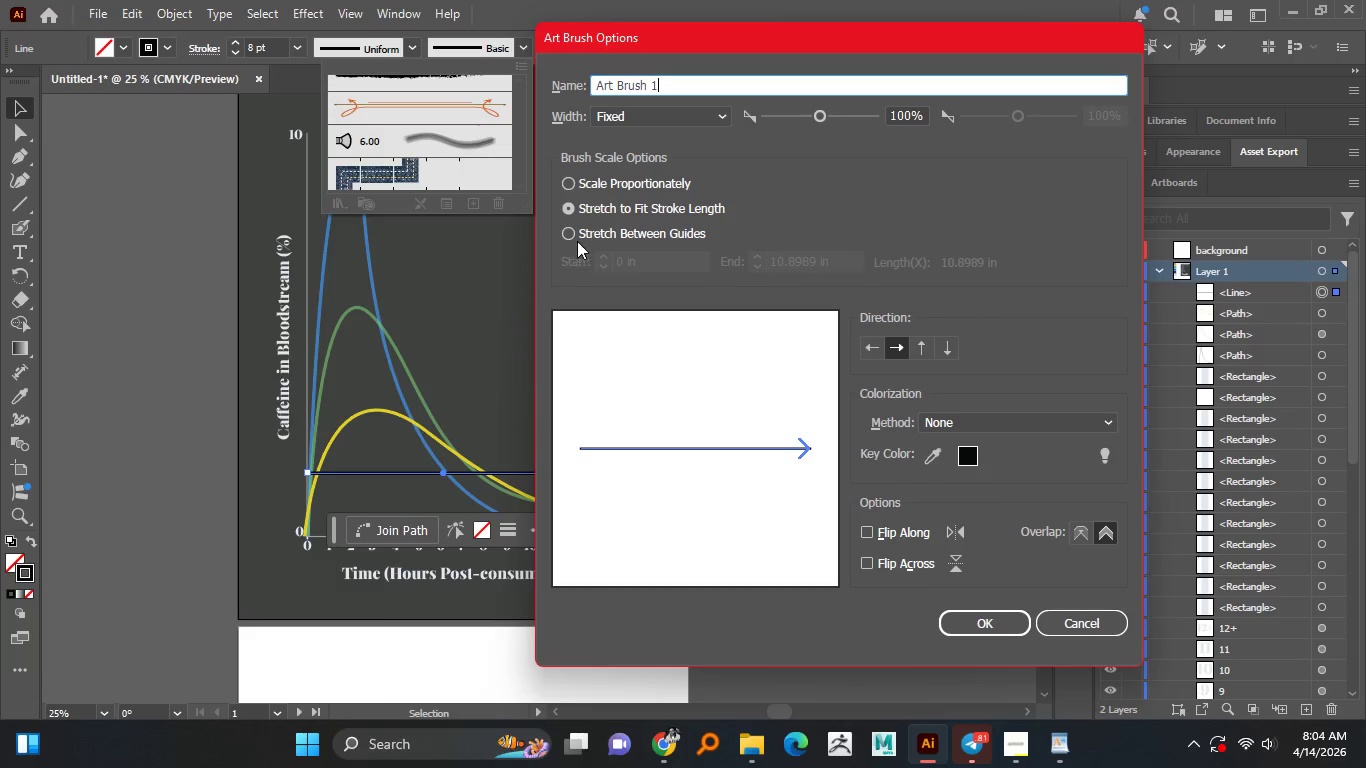 
left_click([575, 237])
 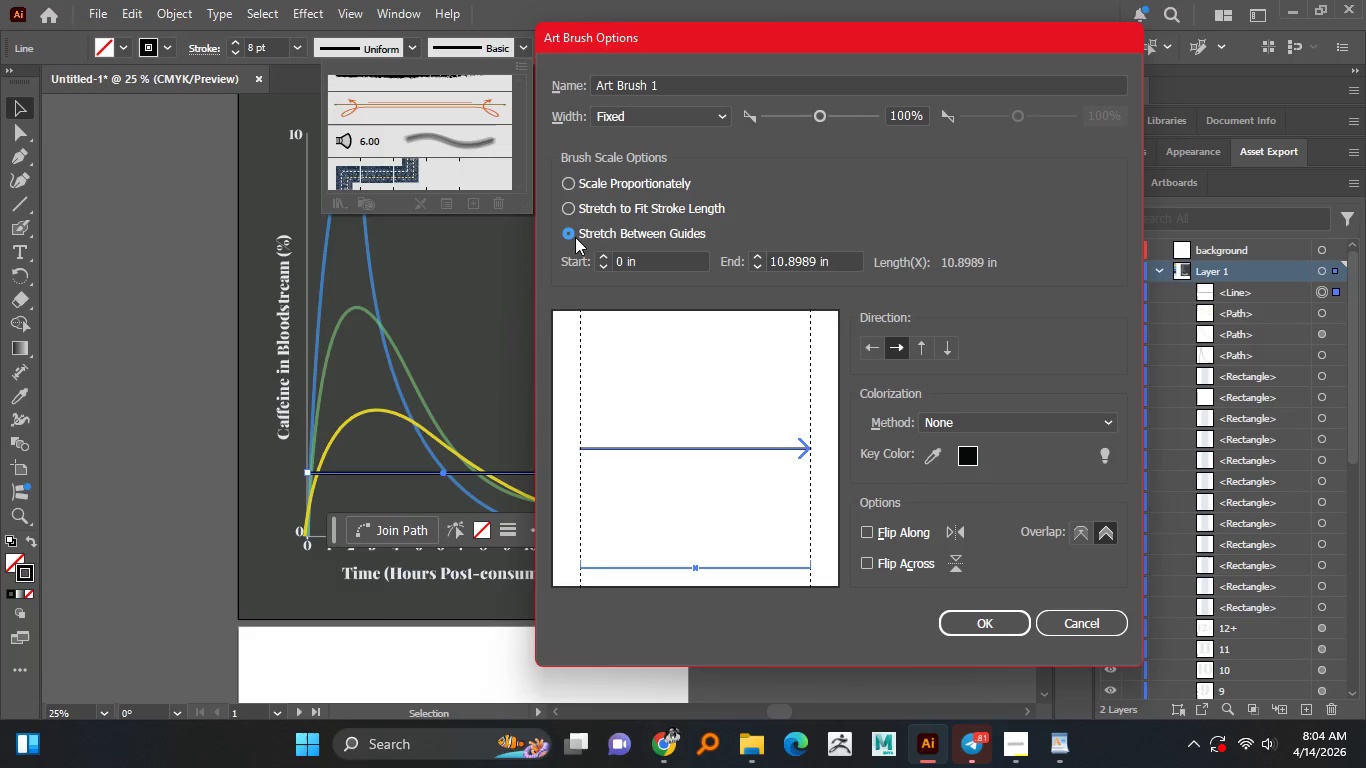 
left_click([575, 237])
 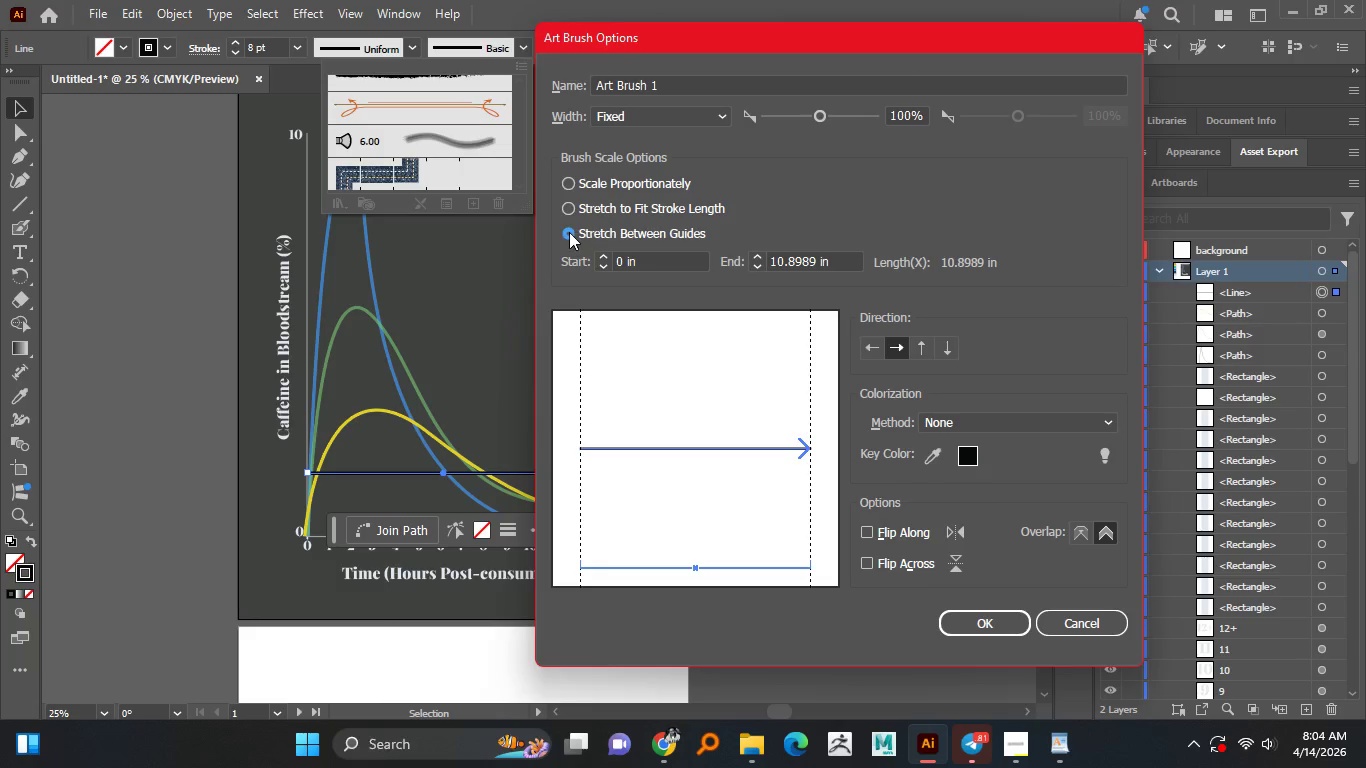 
double_click([568, 209])
 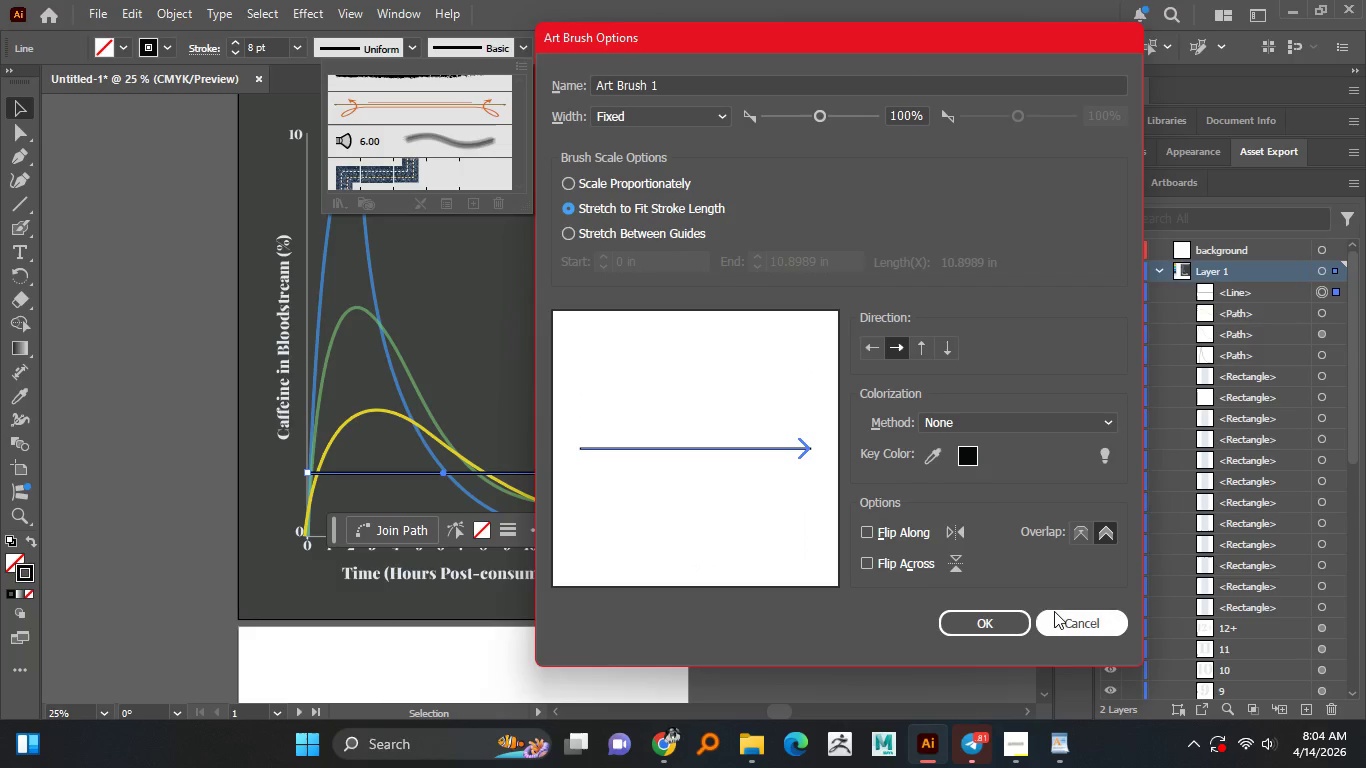 
left_click([1066, 611])
 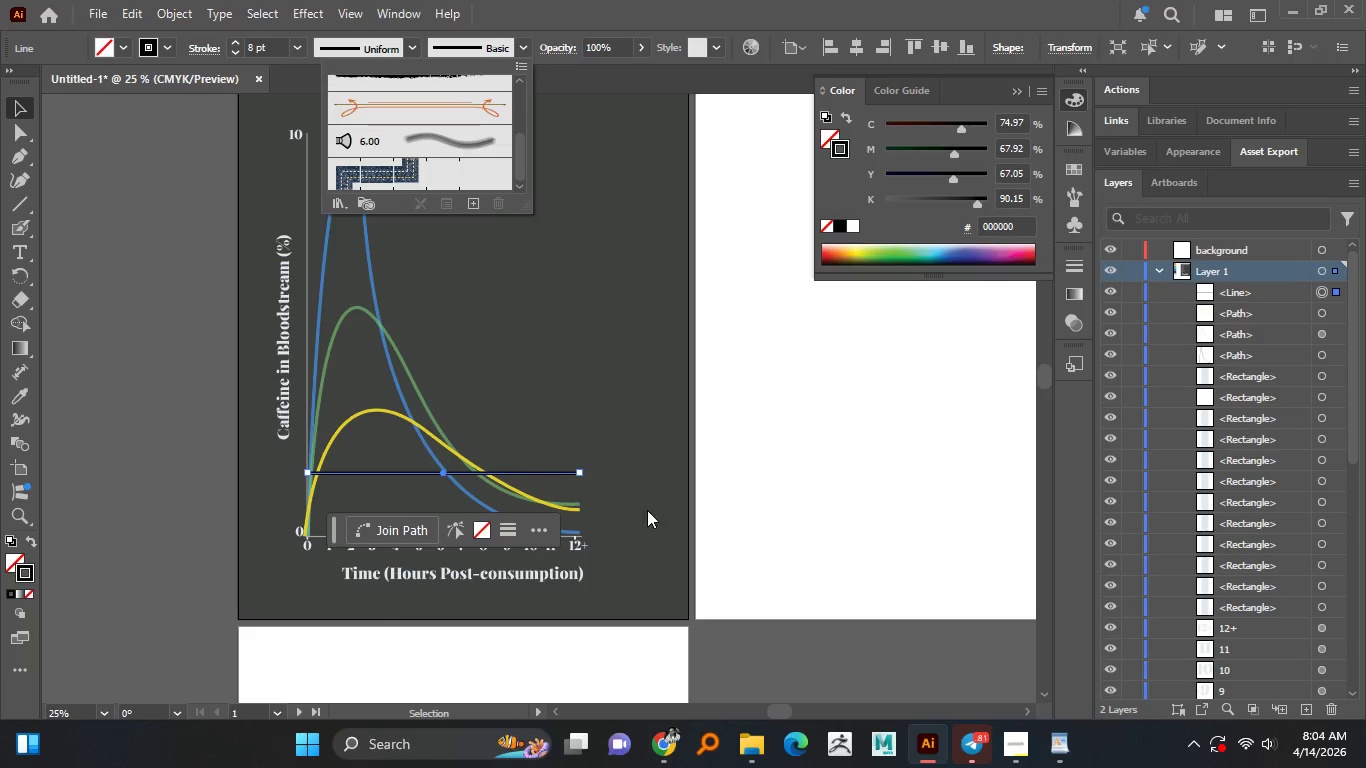 
hold_key(key=AltLeft, duration=0.66)
 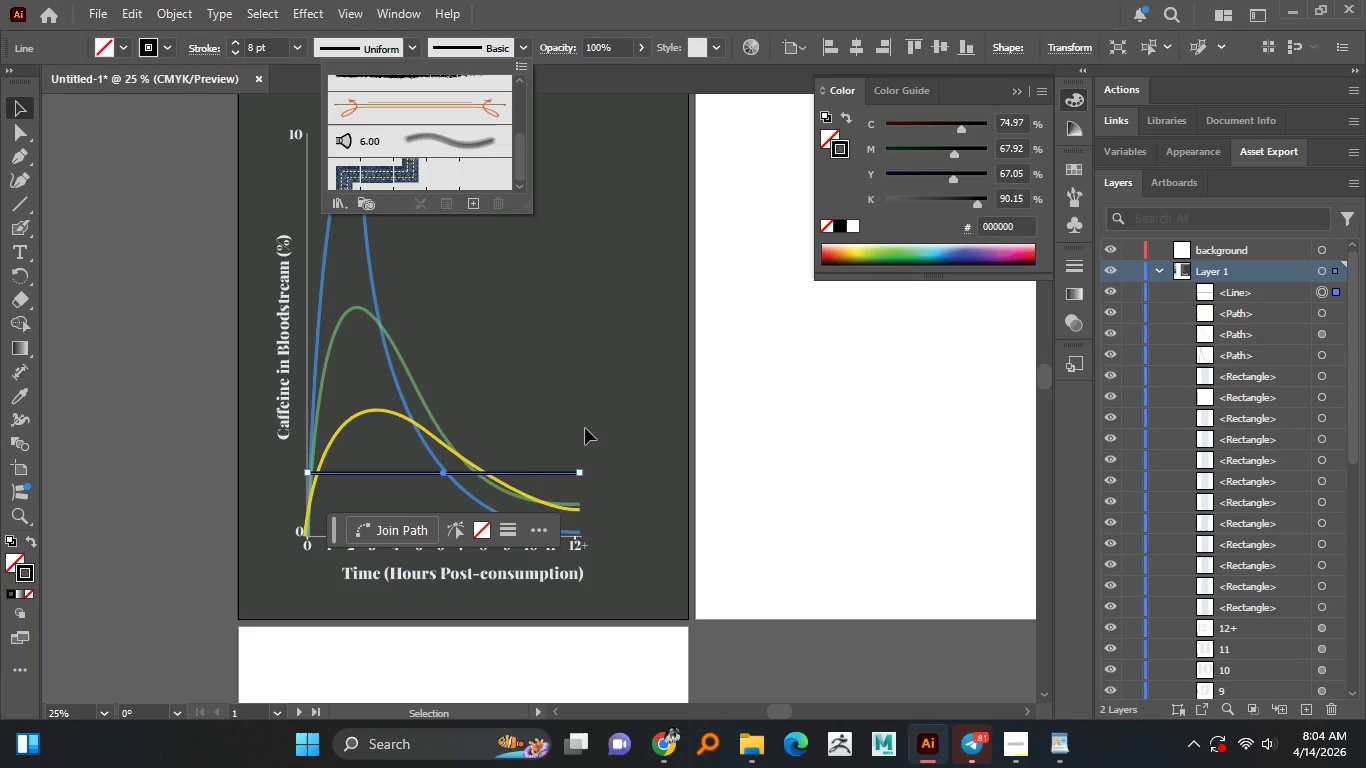 
scroll: coordinate [585, 428], scroll_direction: up, amount: 3.0
 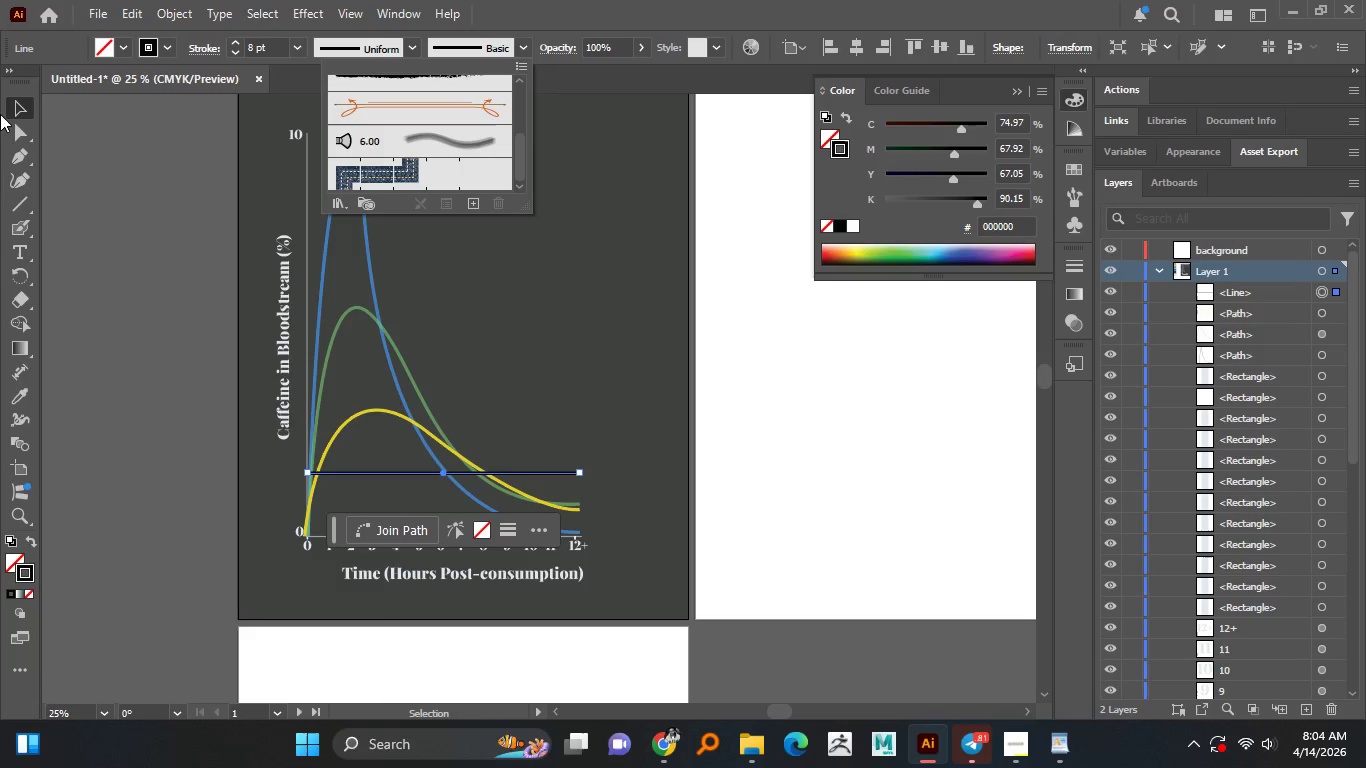 
mouse_move([37, 137])
 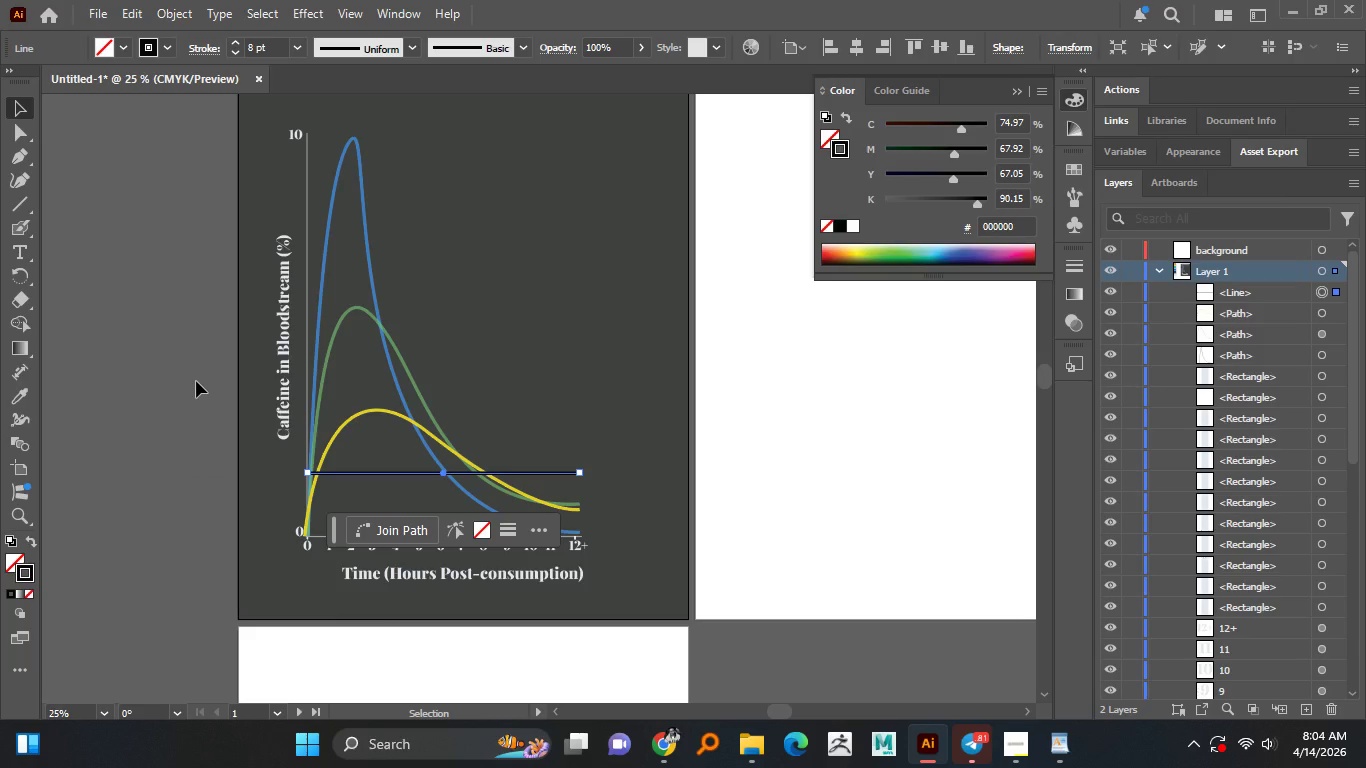 
wait(21.33)
 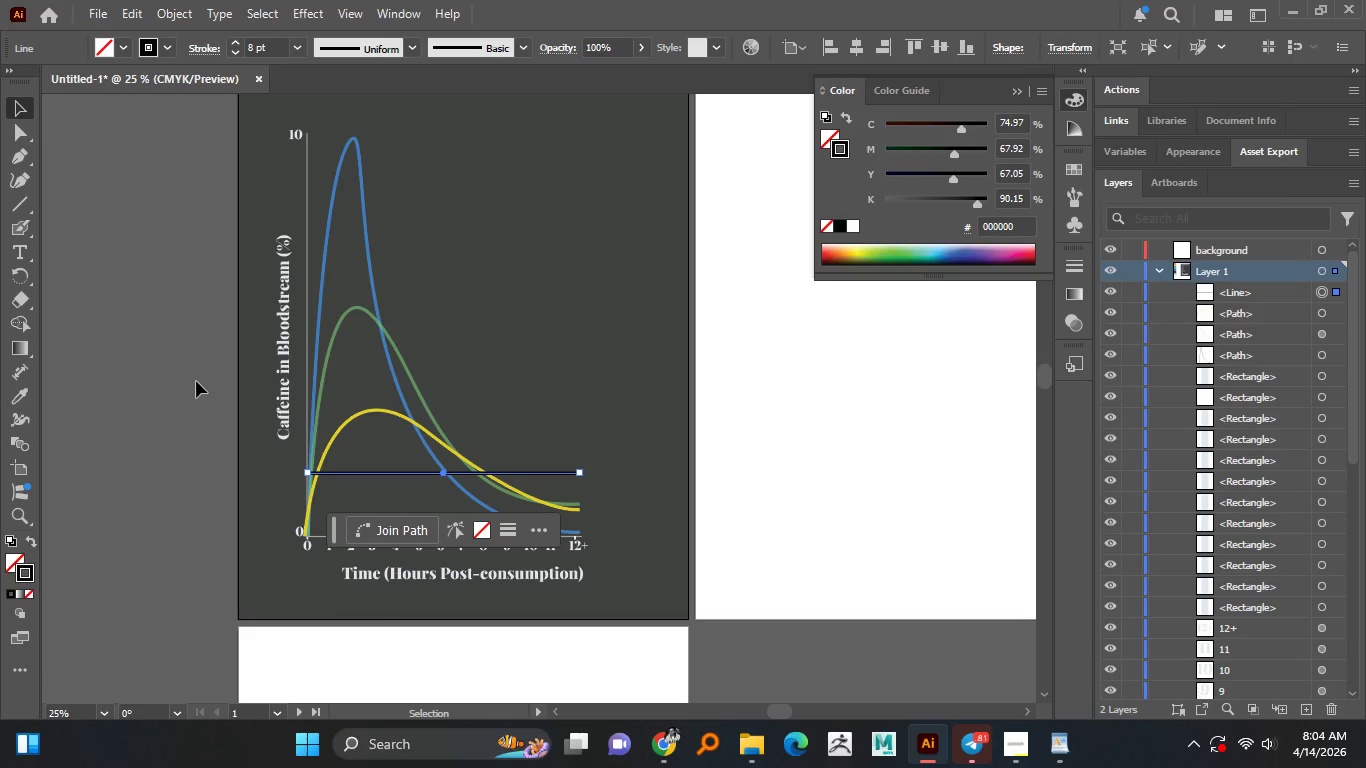 
hold_key(key=AltLeft, duration=0.36)
 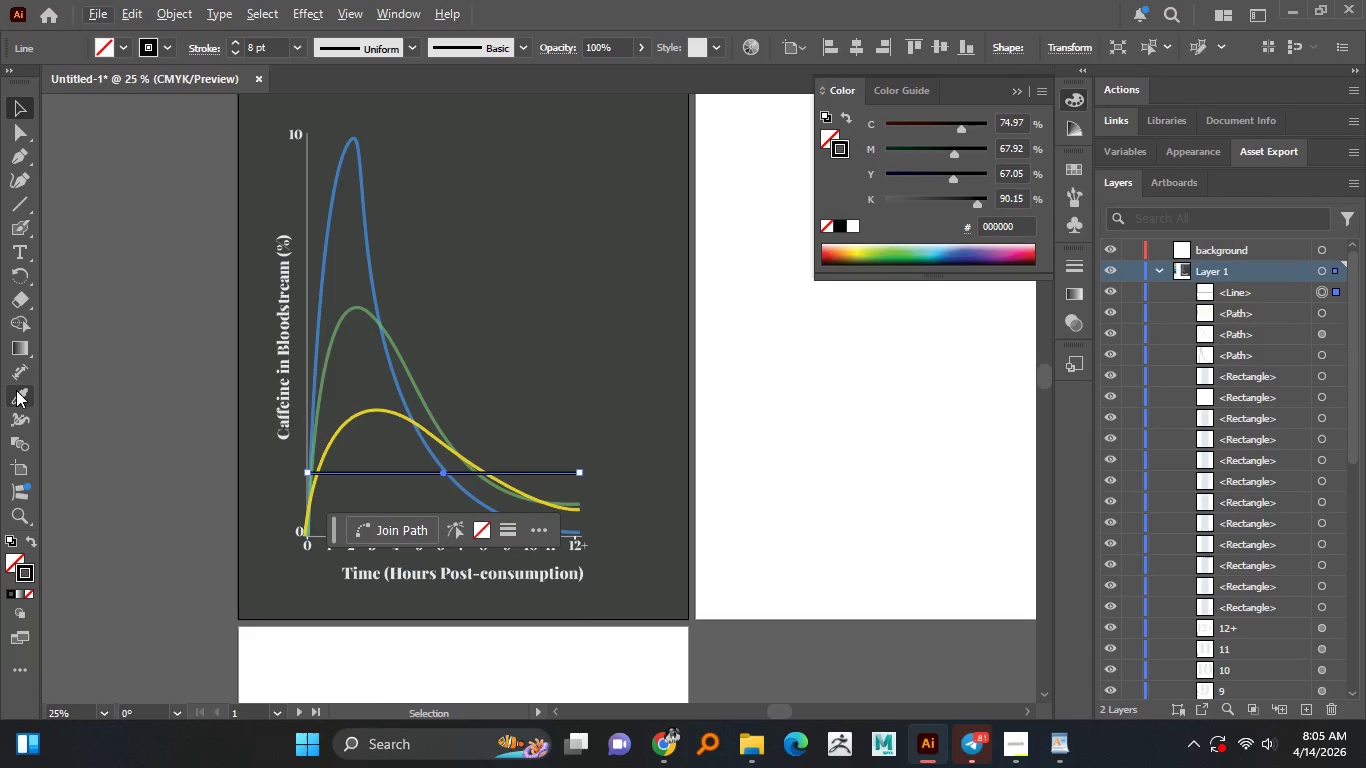 
left_click([20, 390])
 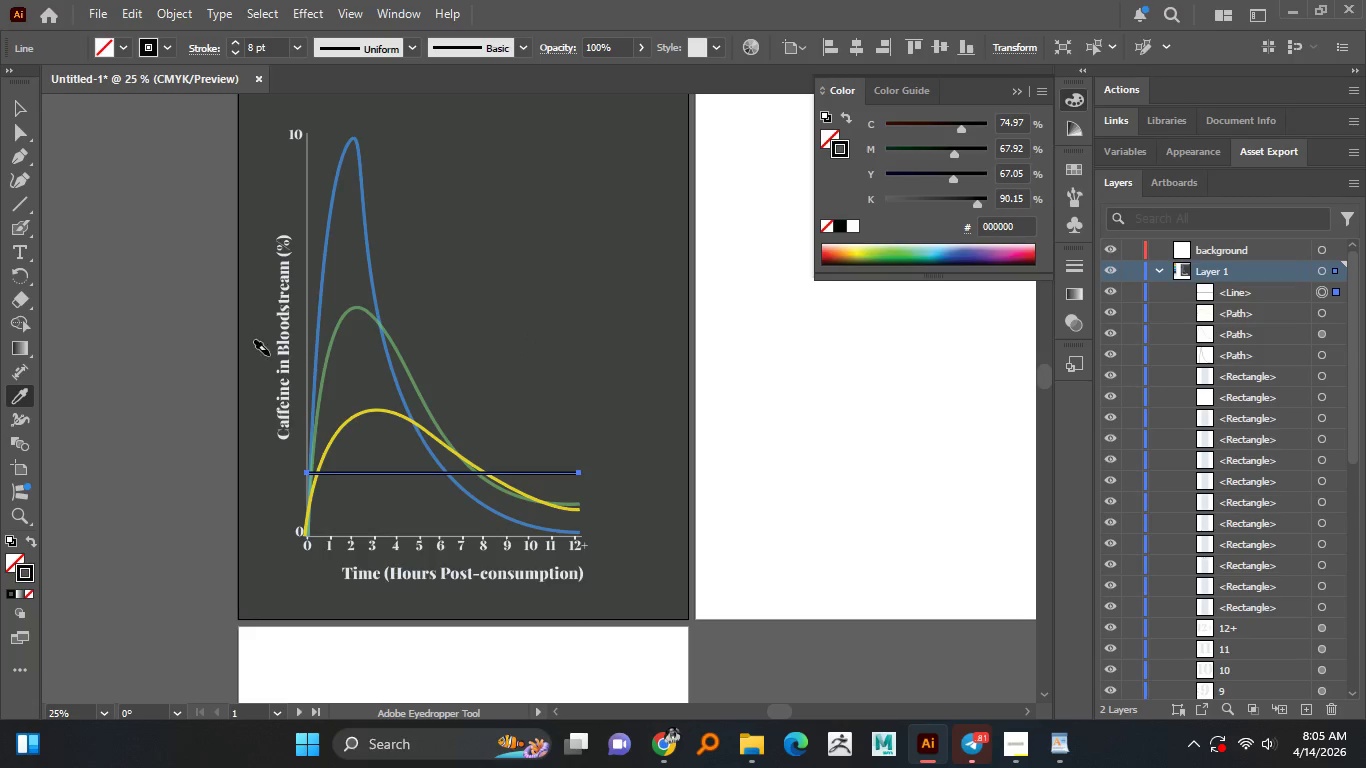 
hold_key(key=AltLeft, duration=0.56)
 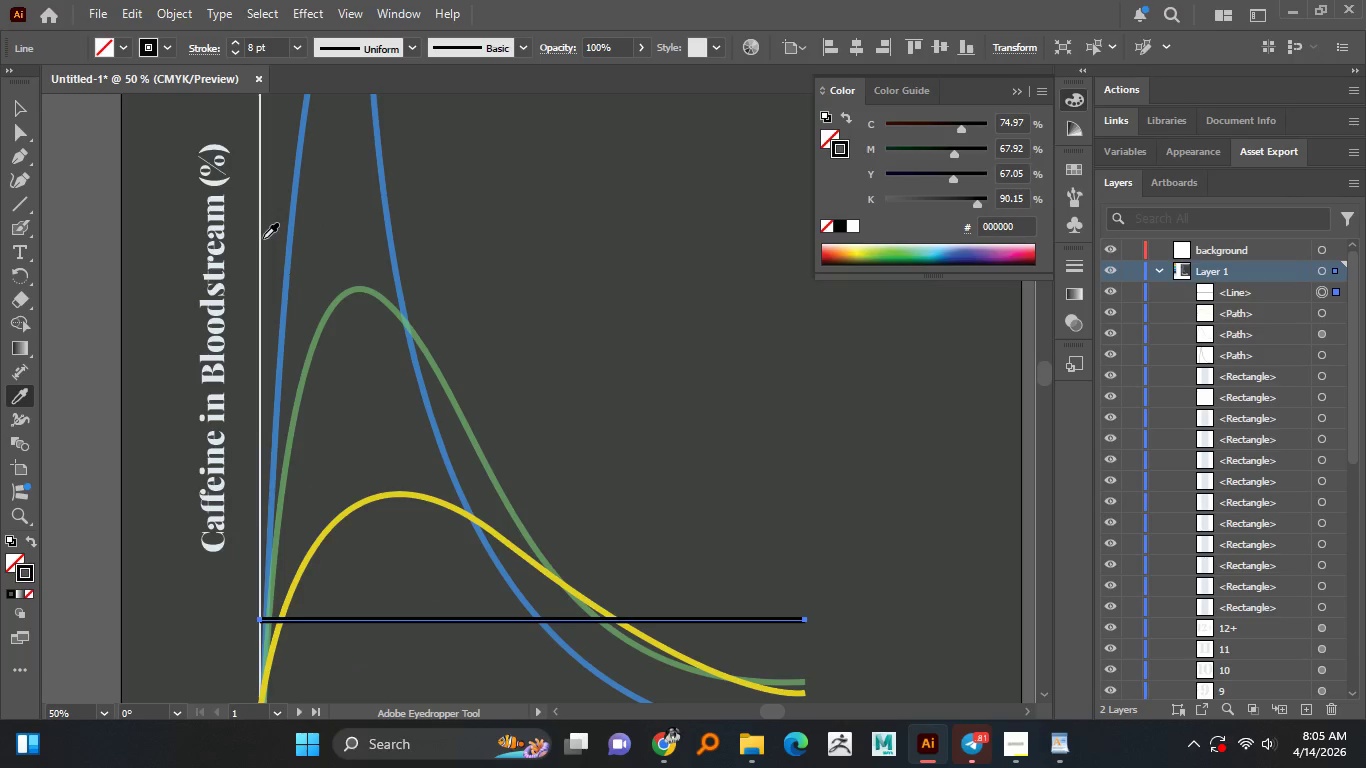 
hold_key(key=AltLeft, duration=8.0)
 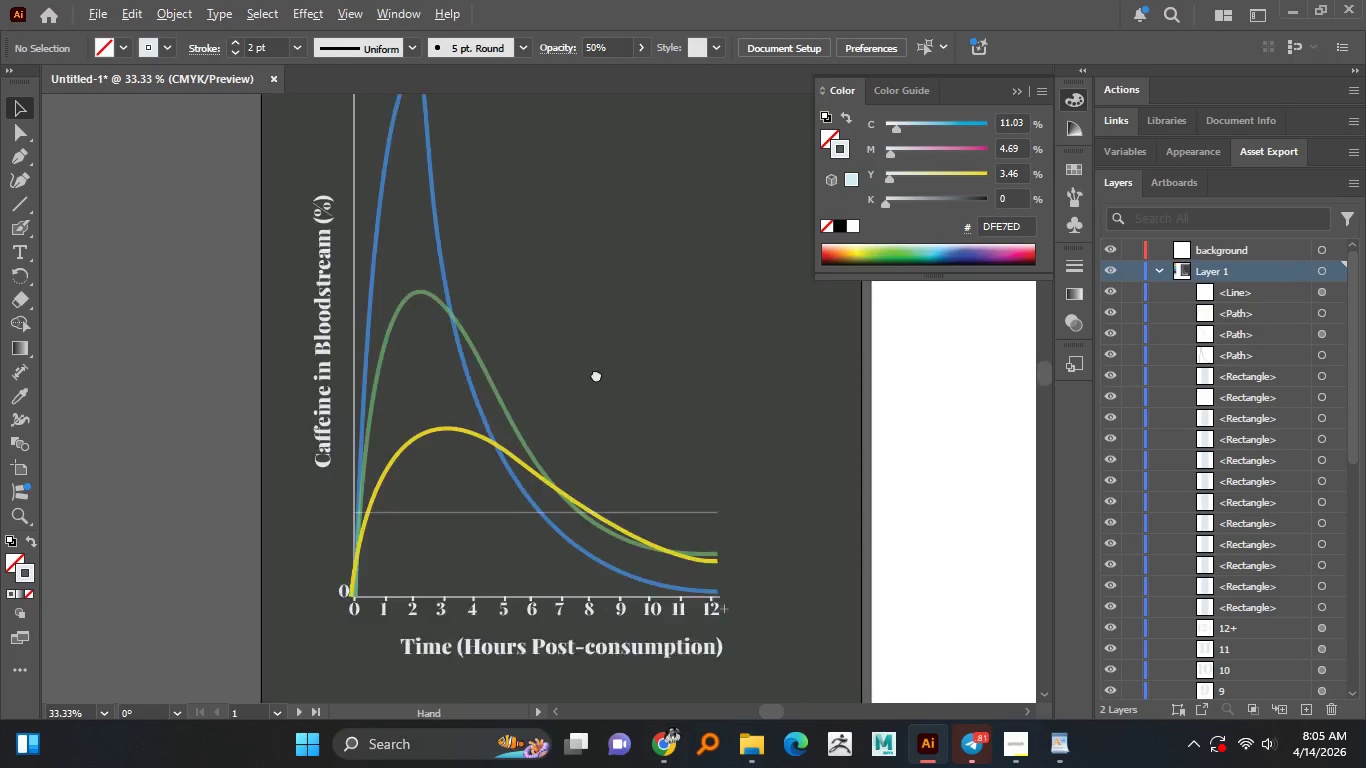 
scroll: coordinate [352, 323], scroll_direction: up, amount: 2.0
 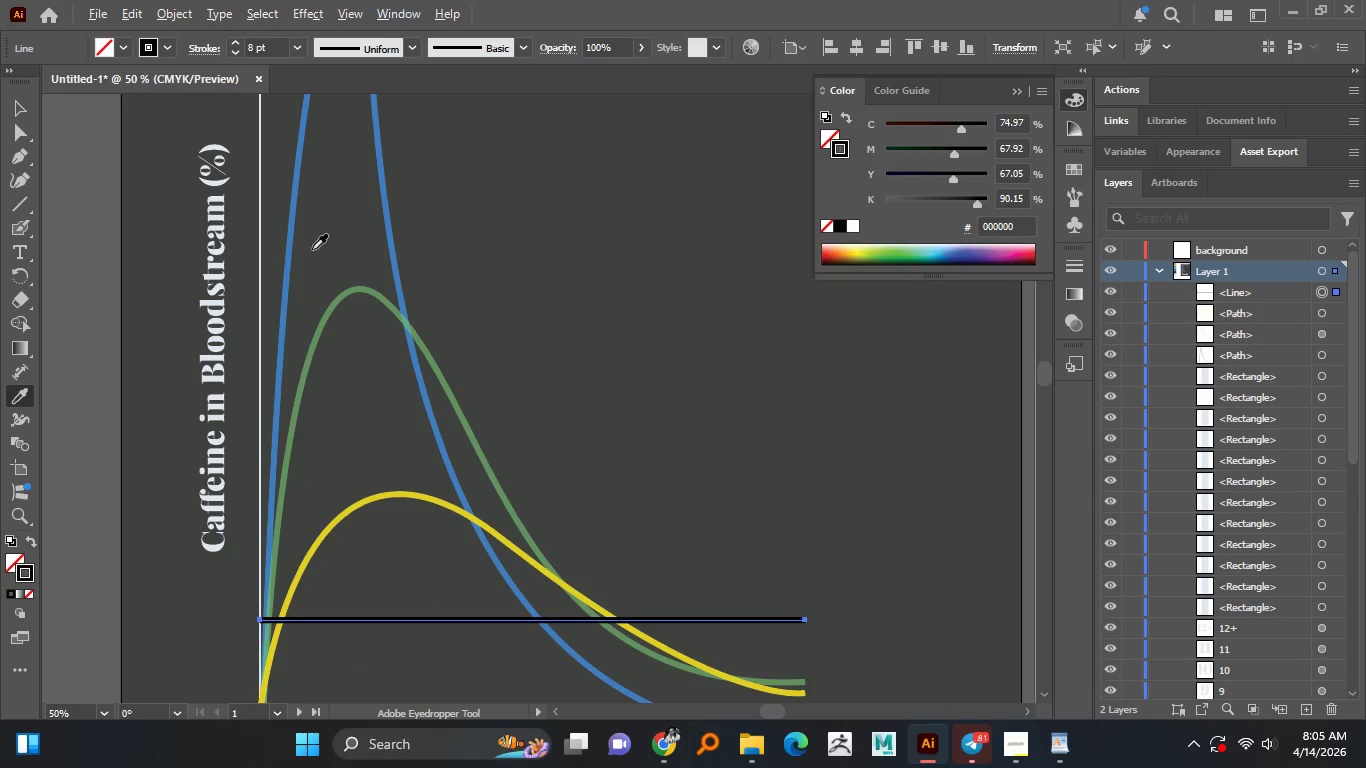 
left_click([262, 240])
 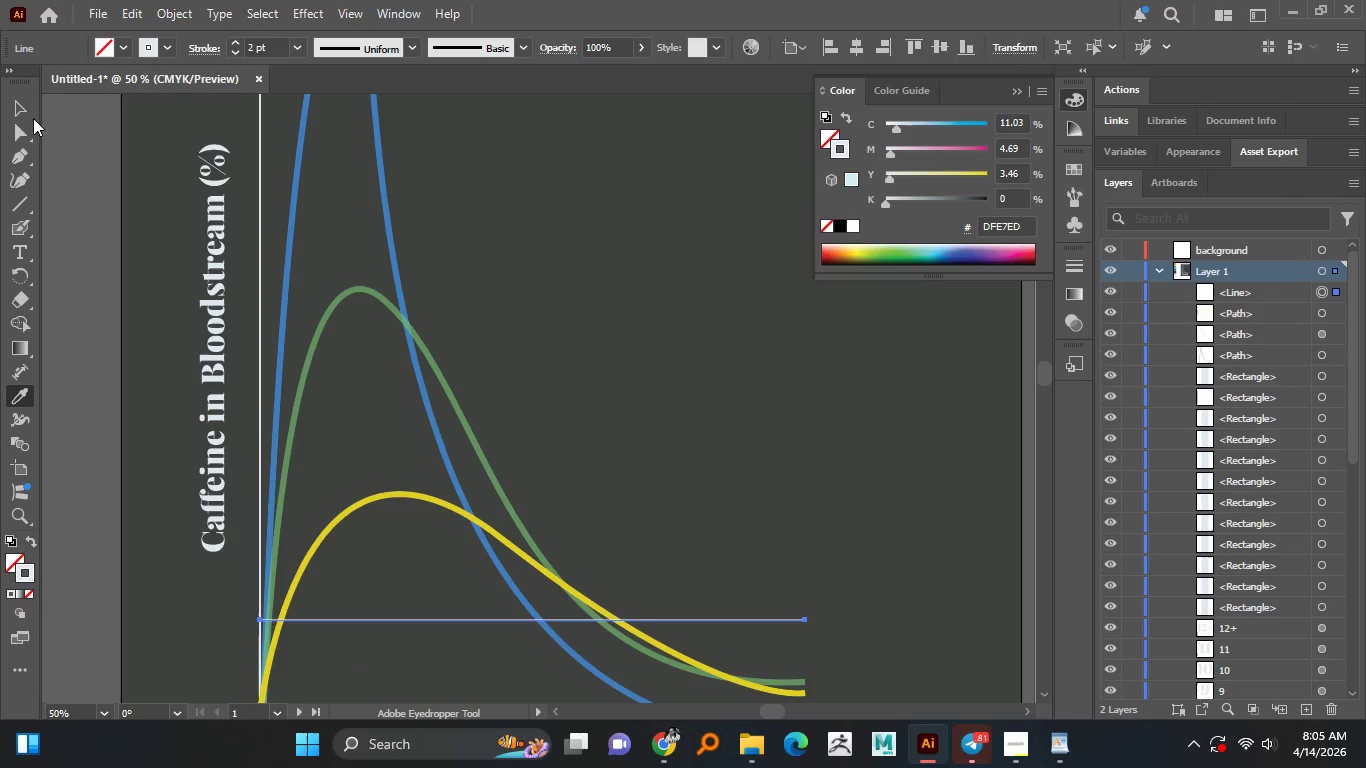 
left_click([24, 105])
 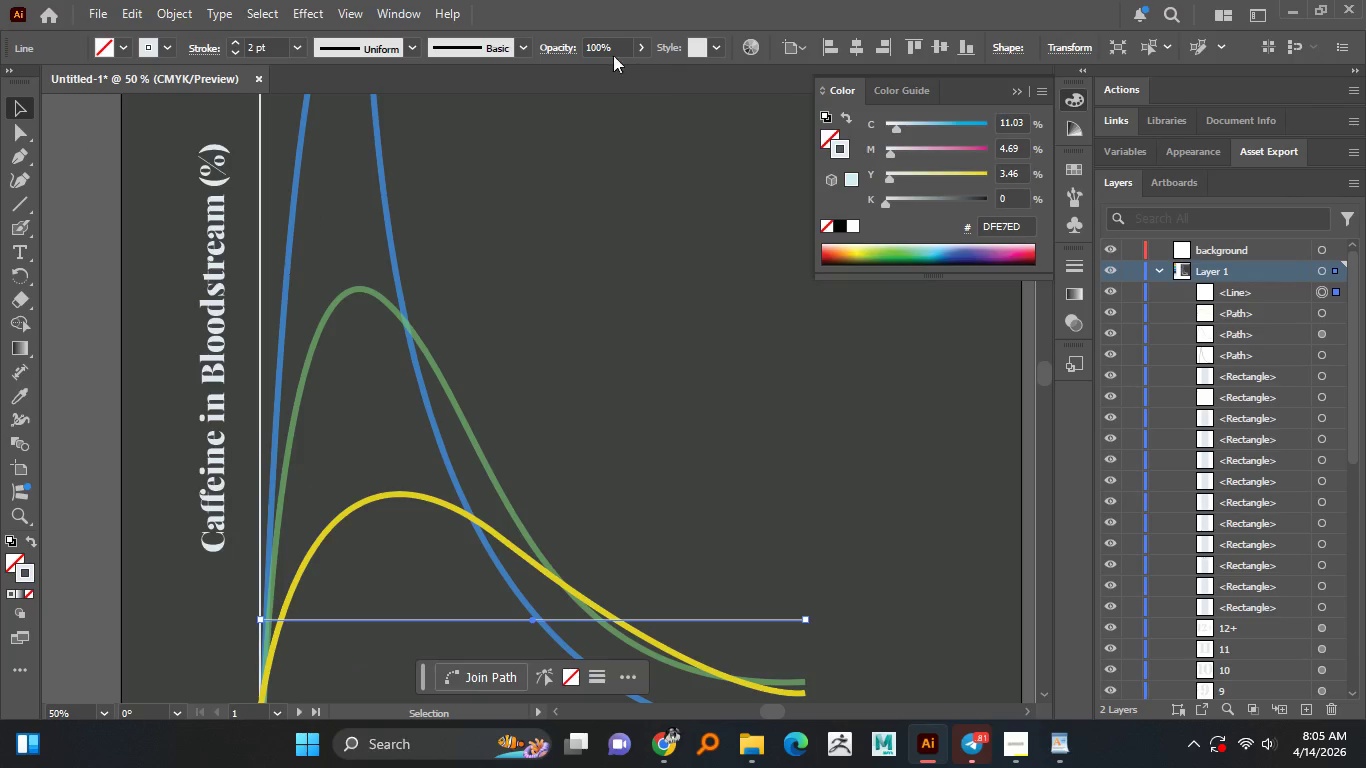 
double_click([604, 50])
 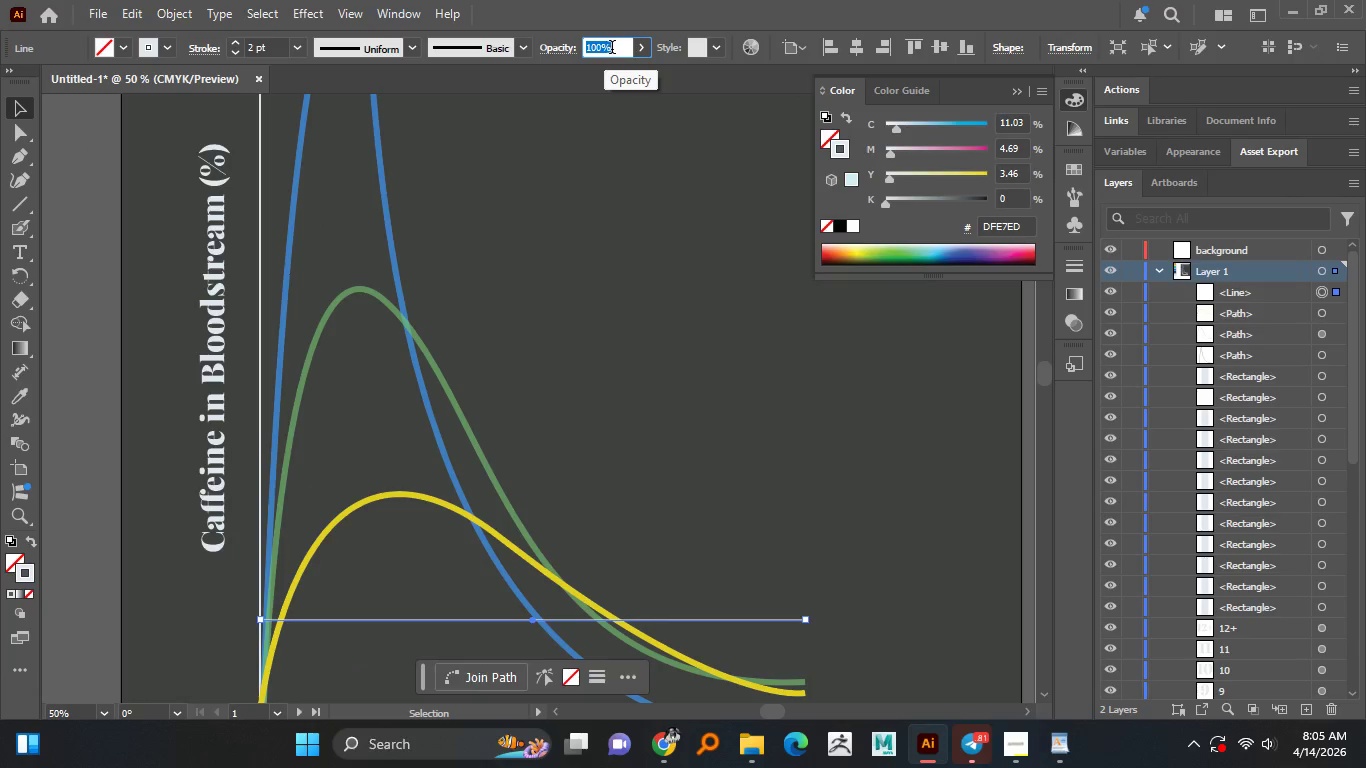 
key(Numpad5)
 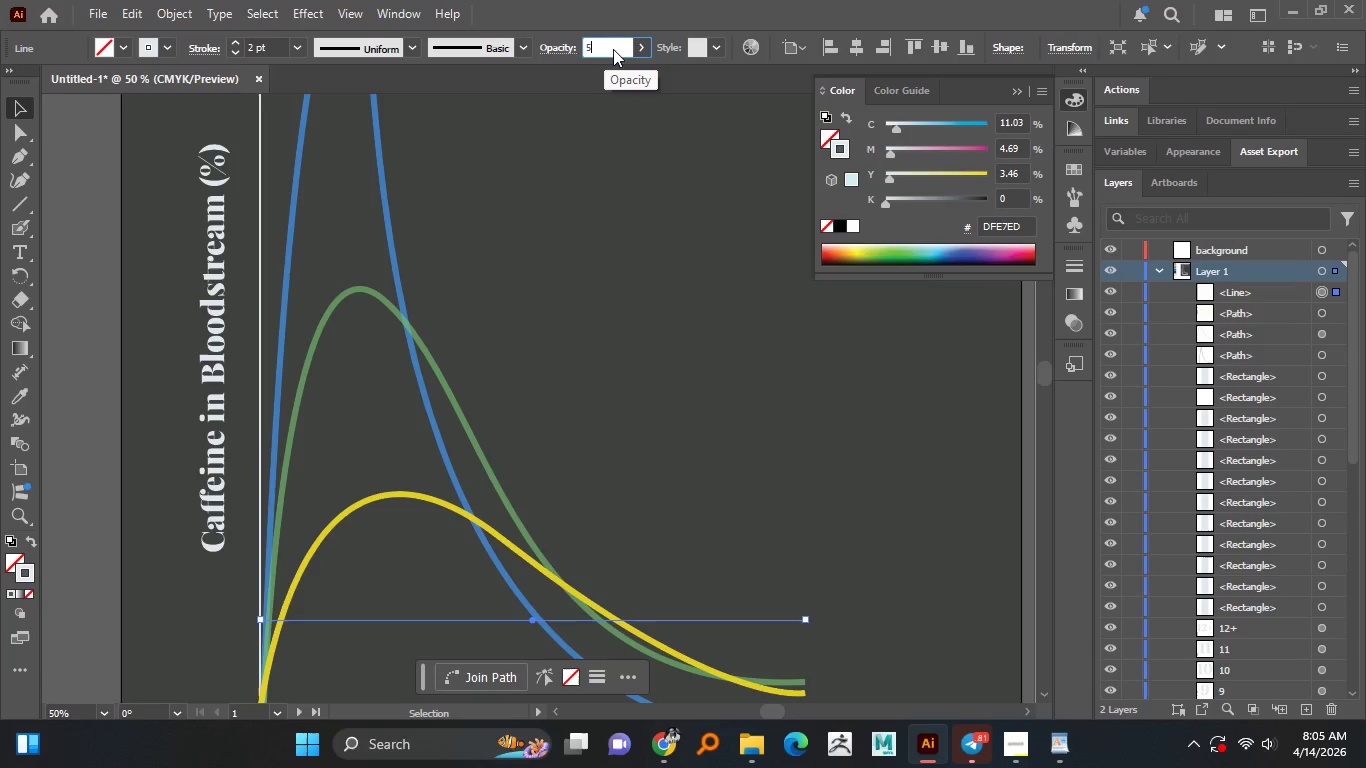 
key(Numpad0)
 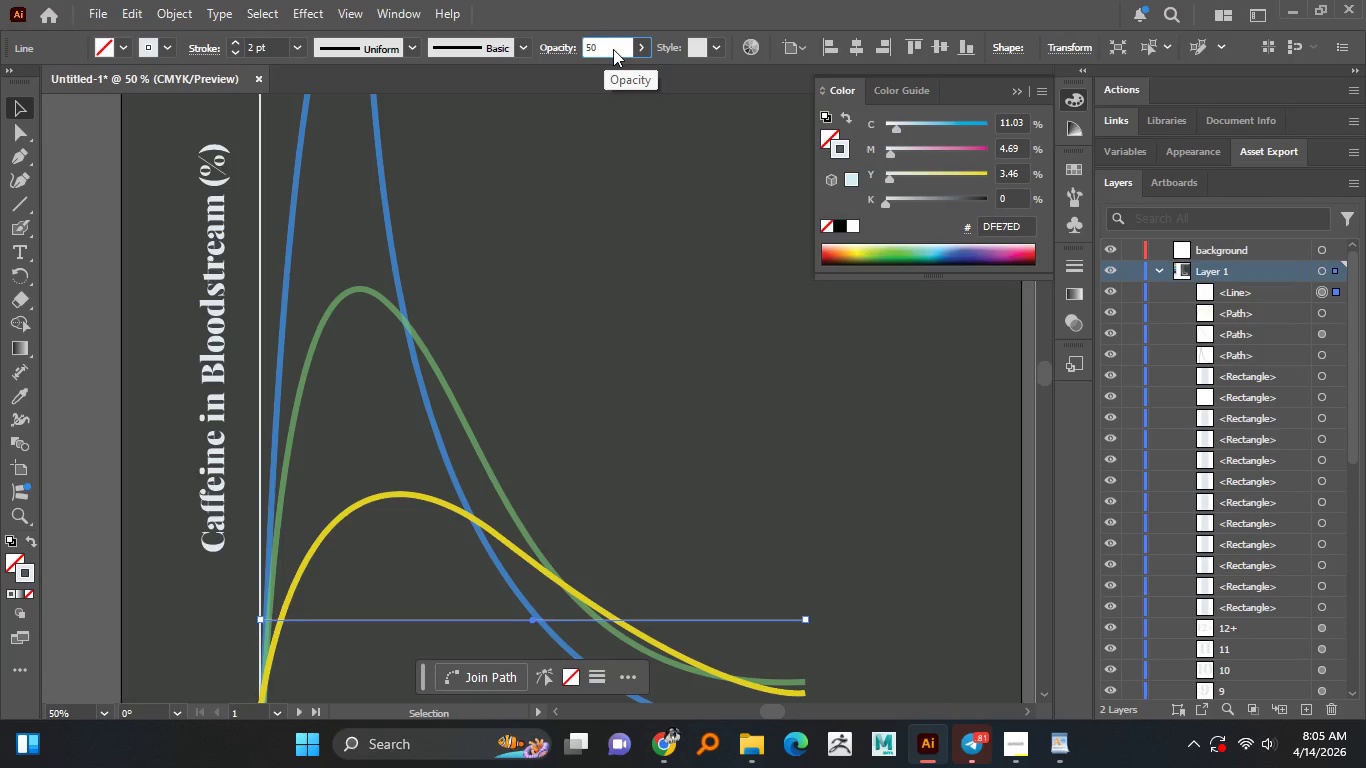 
key(Enter)
 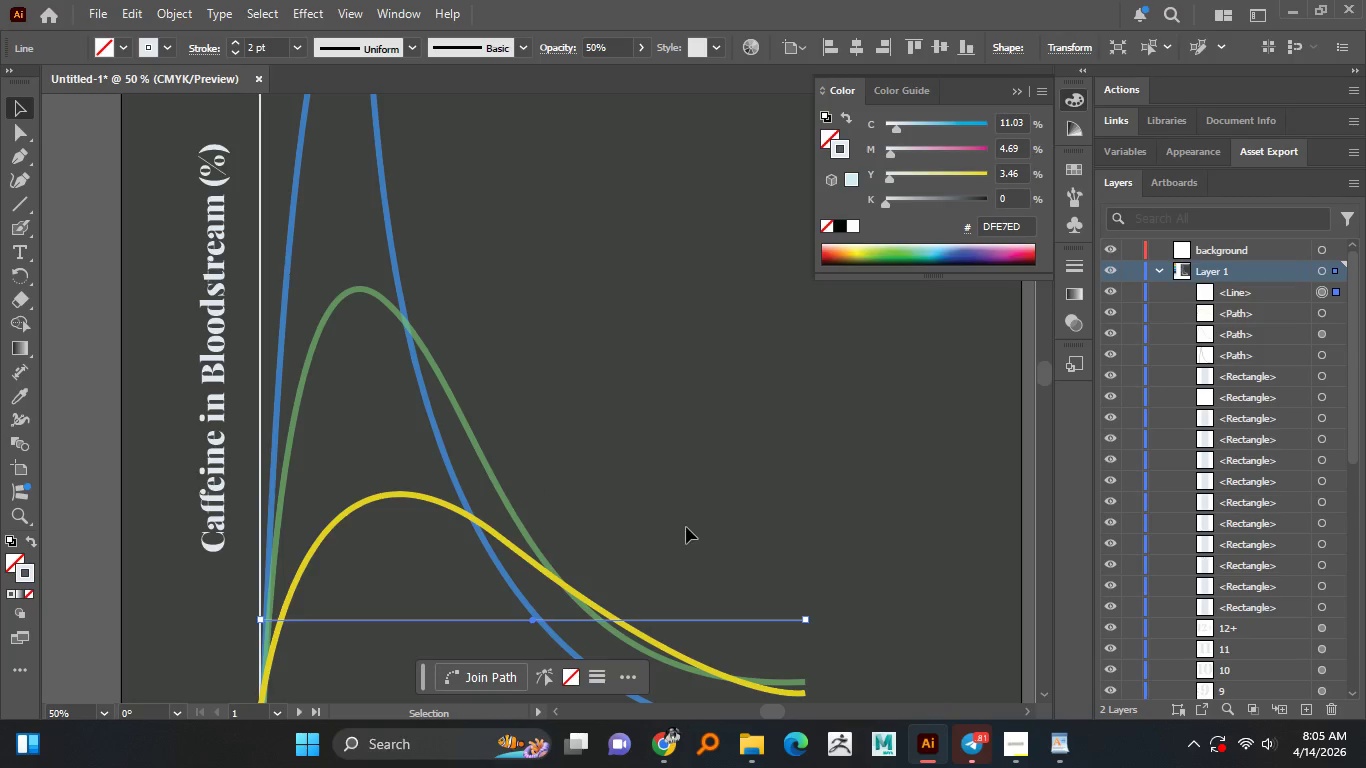 
left_click([695, 527])
 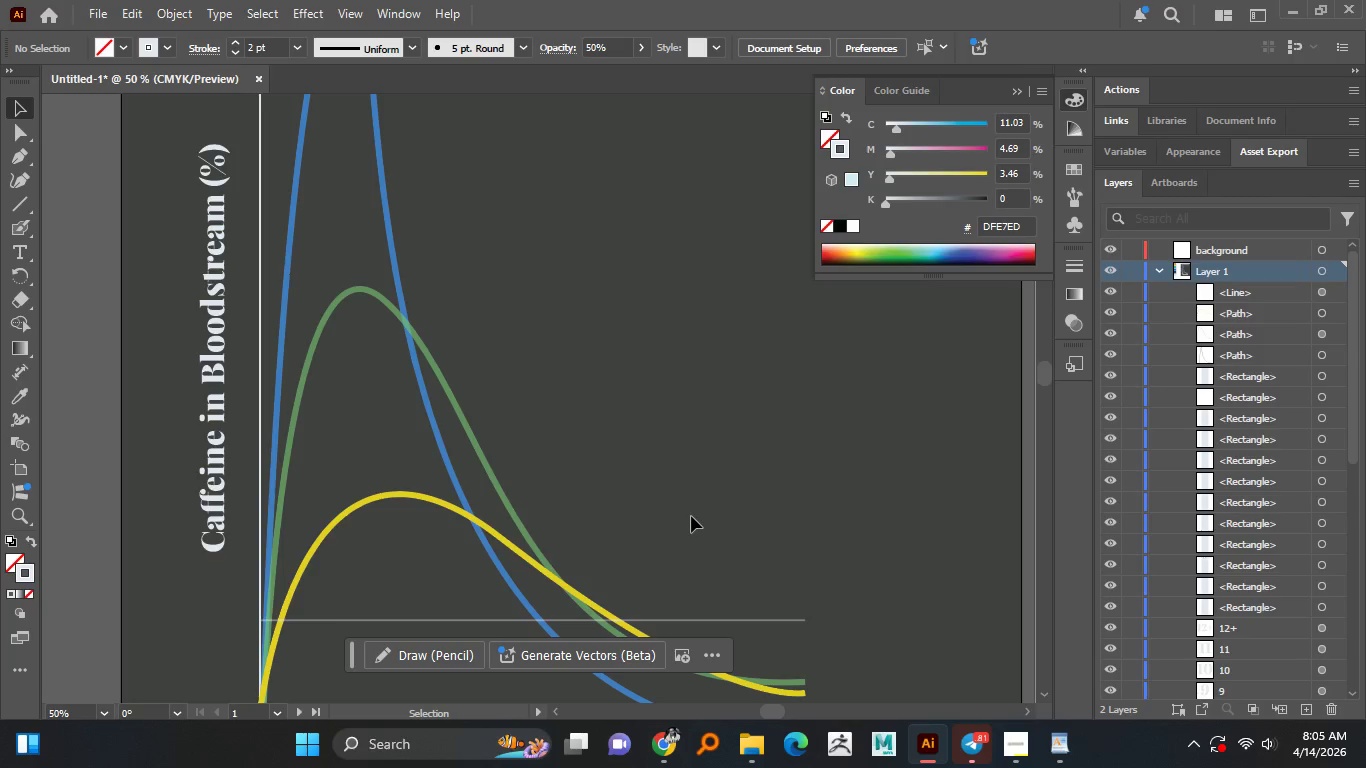 
hold_key(key=AltLeft, duration=1.51)
scroll: coordinate [668, 506], scroll_direction: down, amount: 1.0
 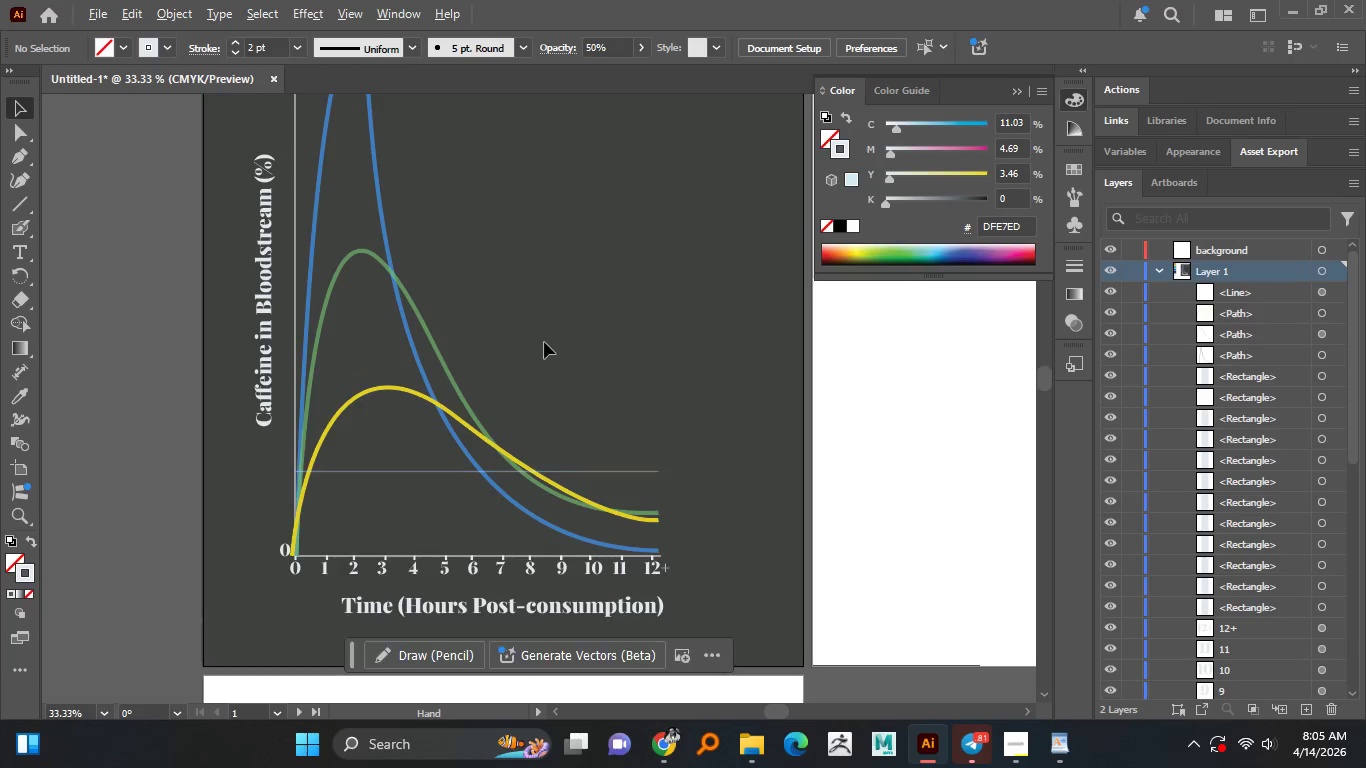 
hold_key(key=AltLeft, duration=1.5)
 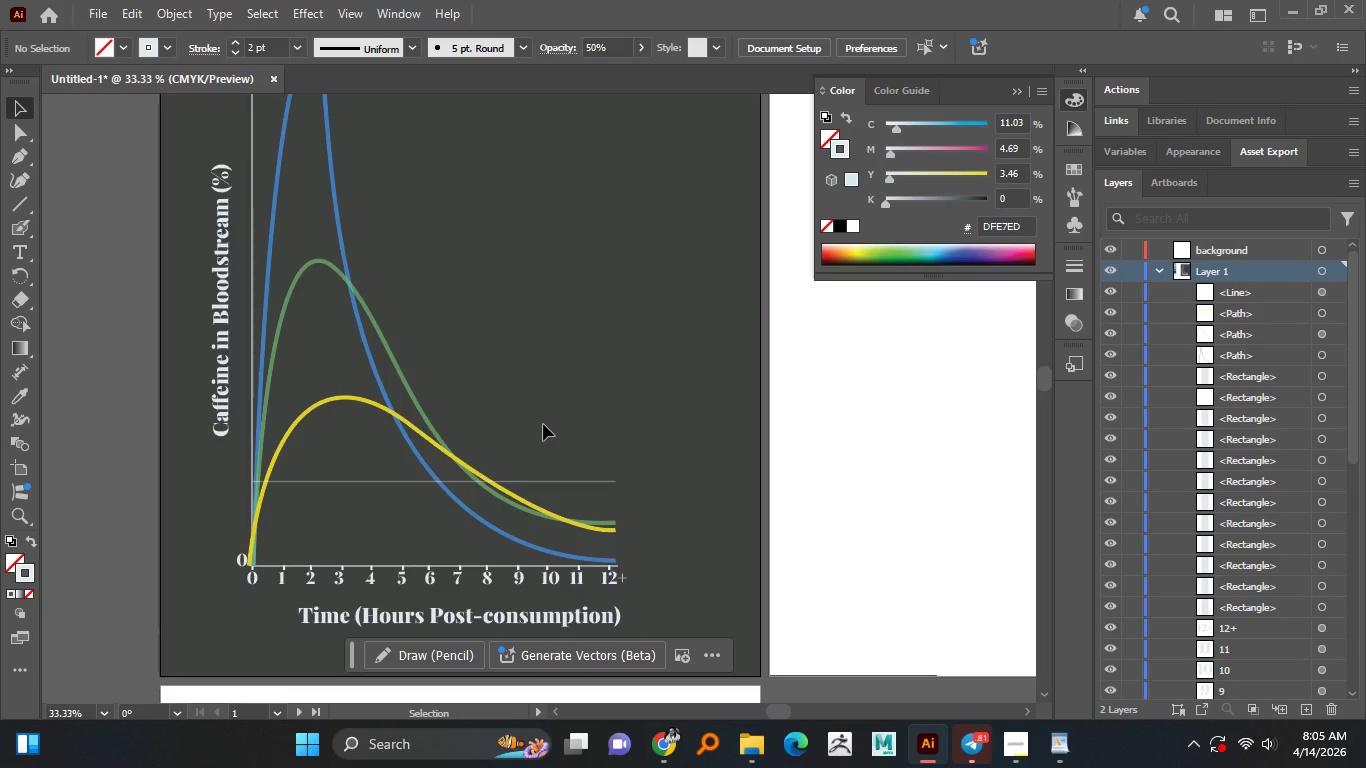 
wait(8.89)
 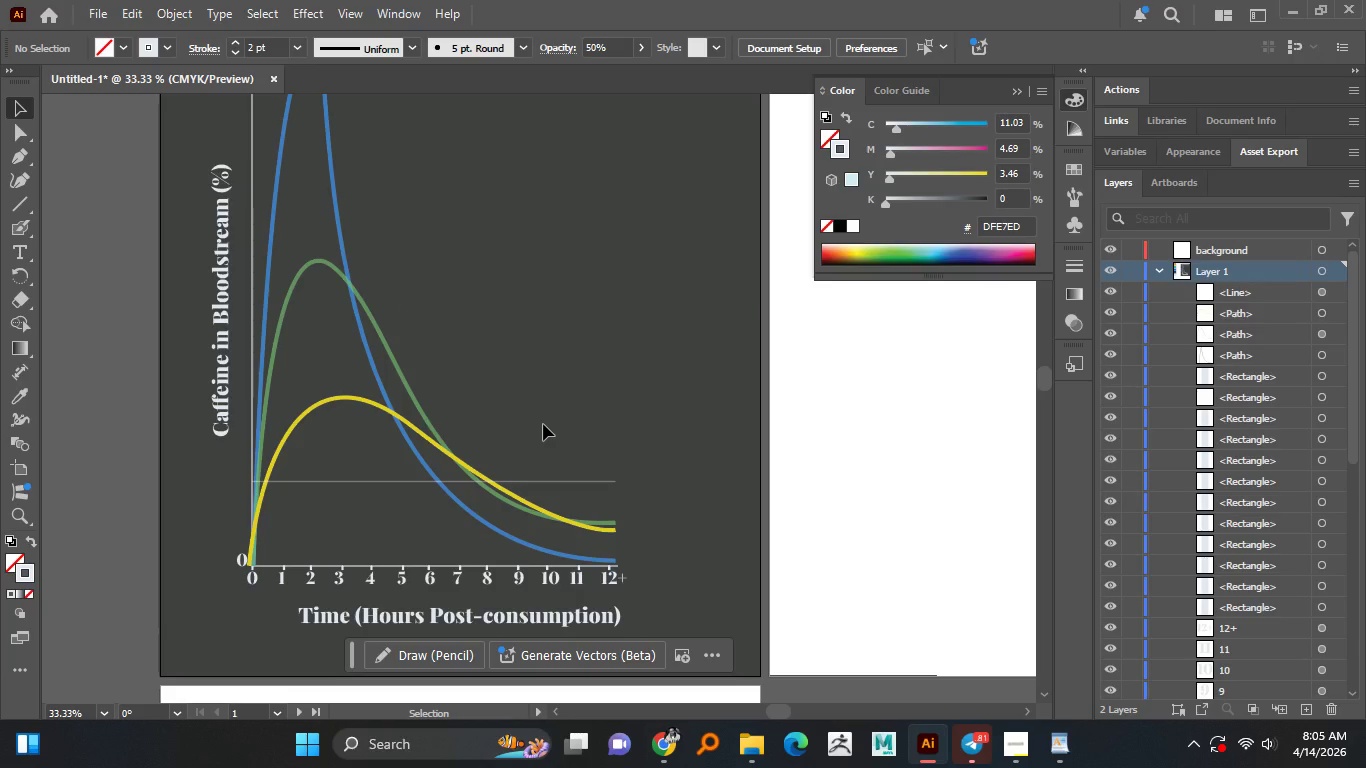 
hold_key(key=AltLeft, duration=1.5)
scroll: coordinate [556, 467], scroll_direction: up, amount: 1.0
 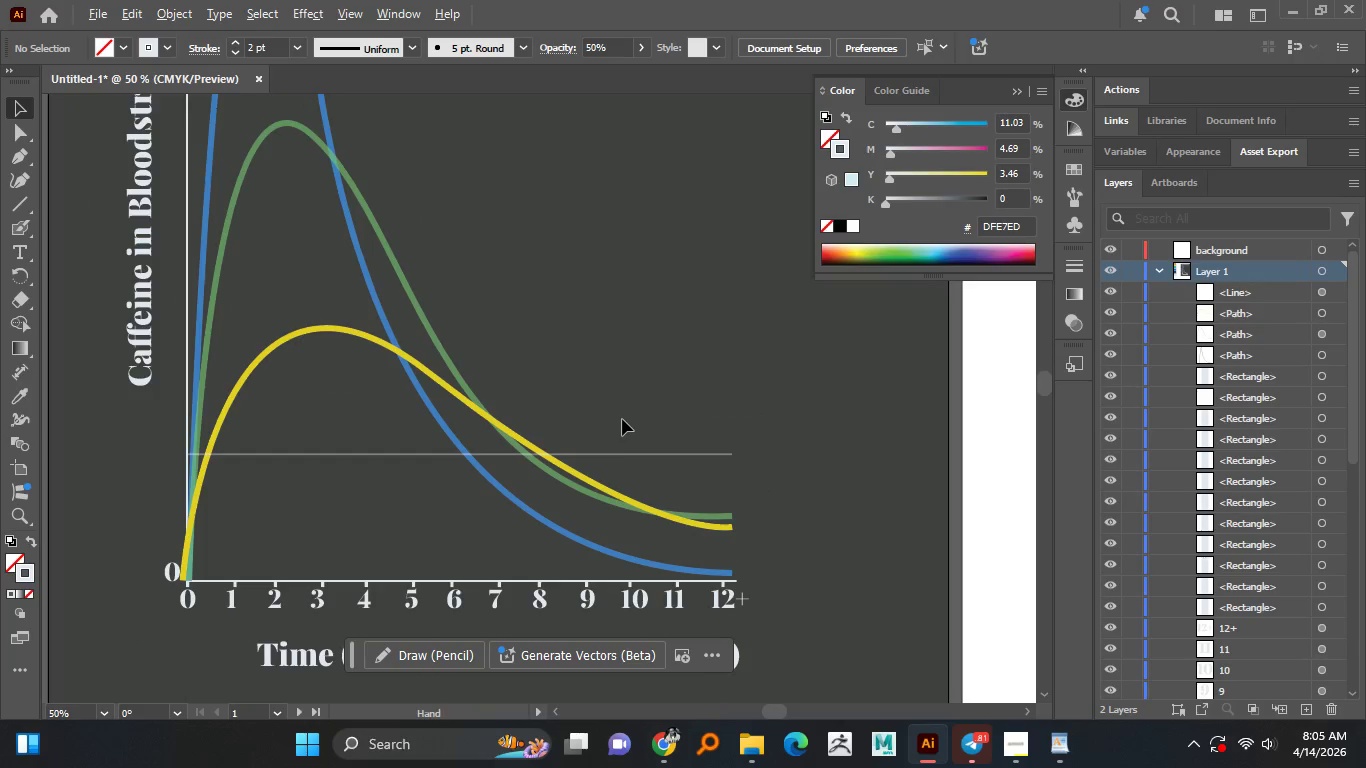 
hold_key(key=AltLeft, duration=1.53)
scroll: coordinate [622, 419], scroll_direction: down, amount: 1.0
 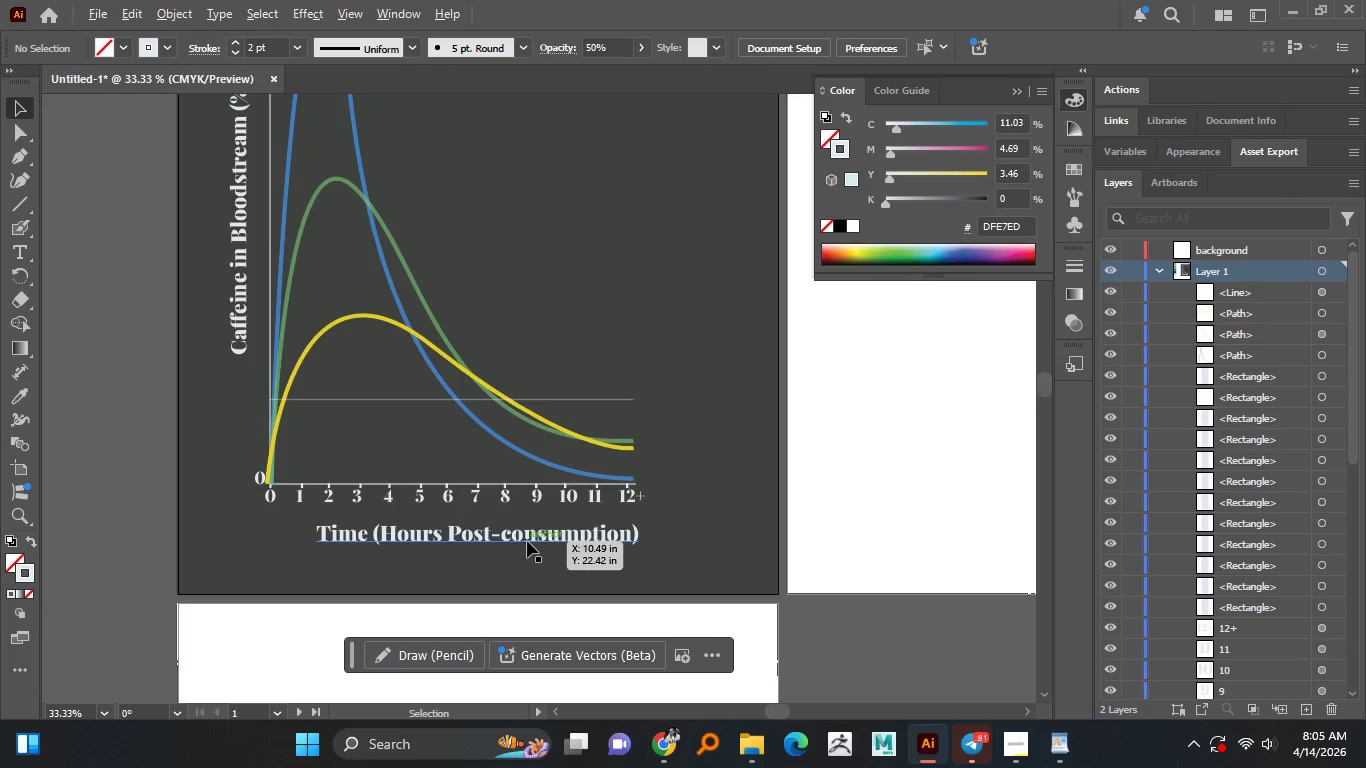 
left_click_drag(start_coordinate=[527, 539], to_coordinate=[634, 381])
 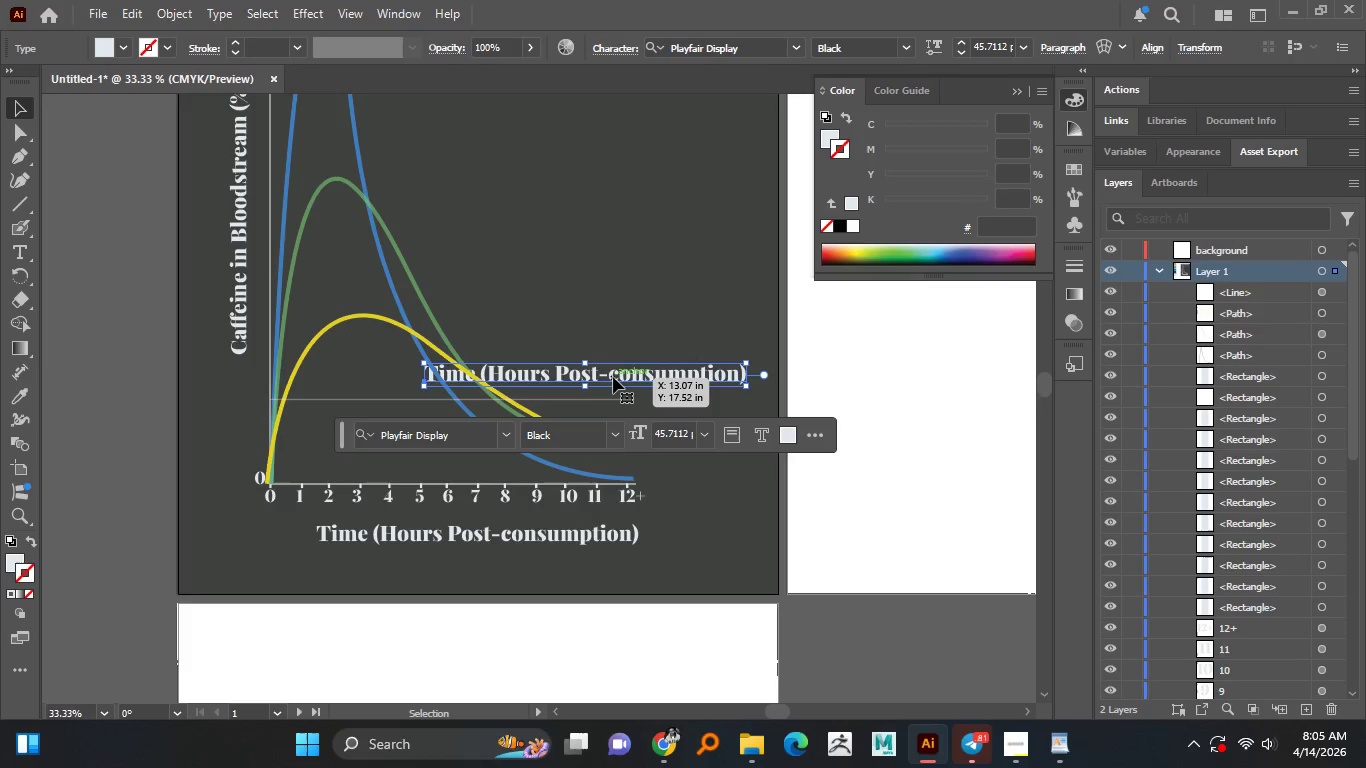 
hold_key(key=AltLeft, duration=2.39)
 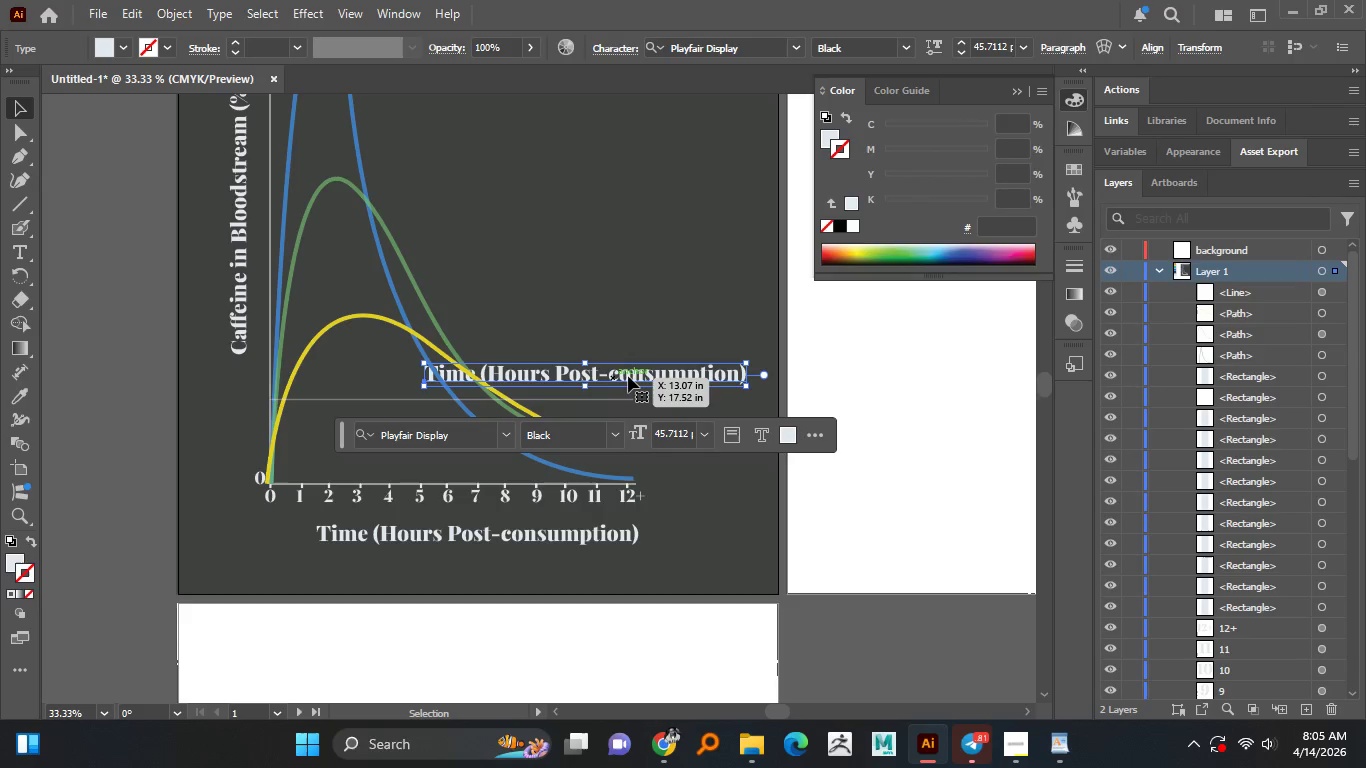 
hold_key(key=ShiftLeft, duration=0.56)
 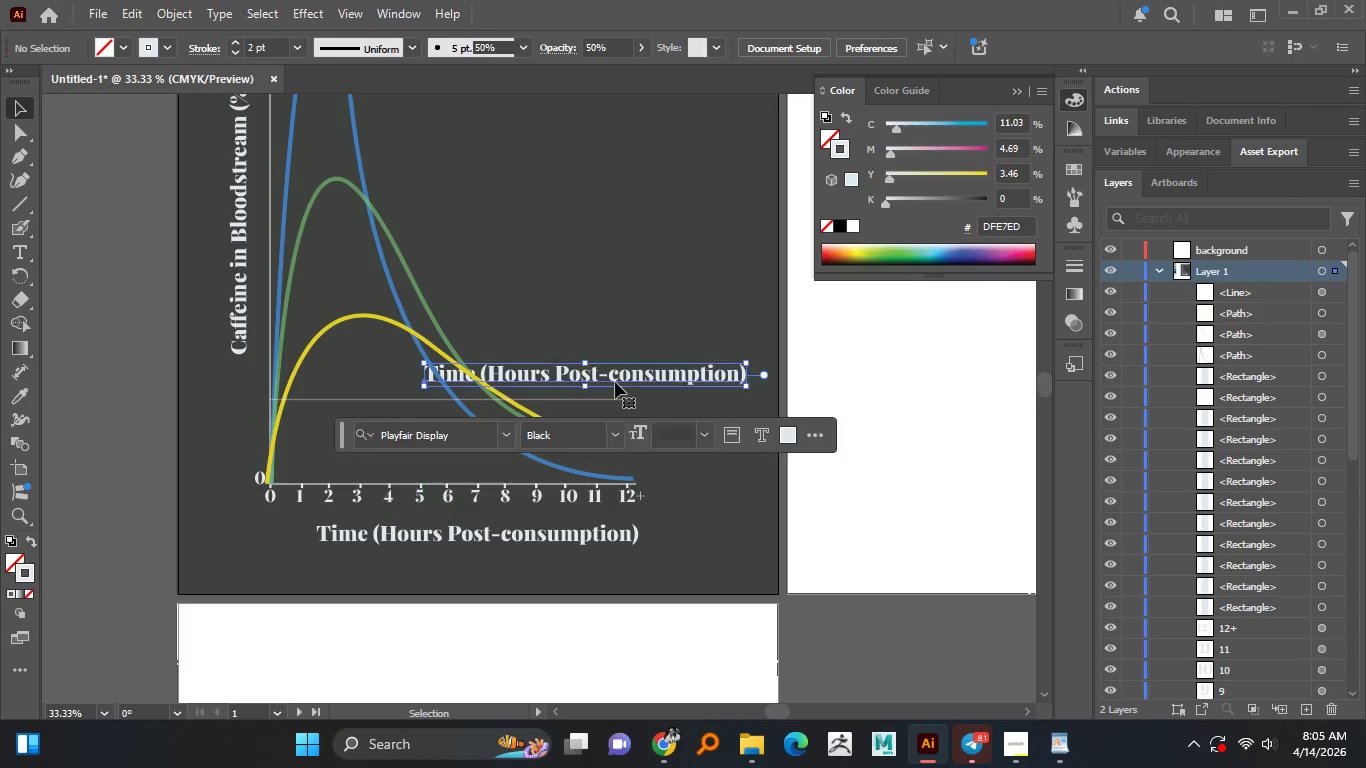 
double_click([613, 377])
 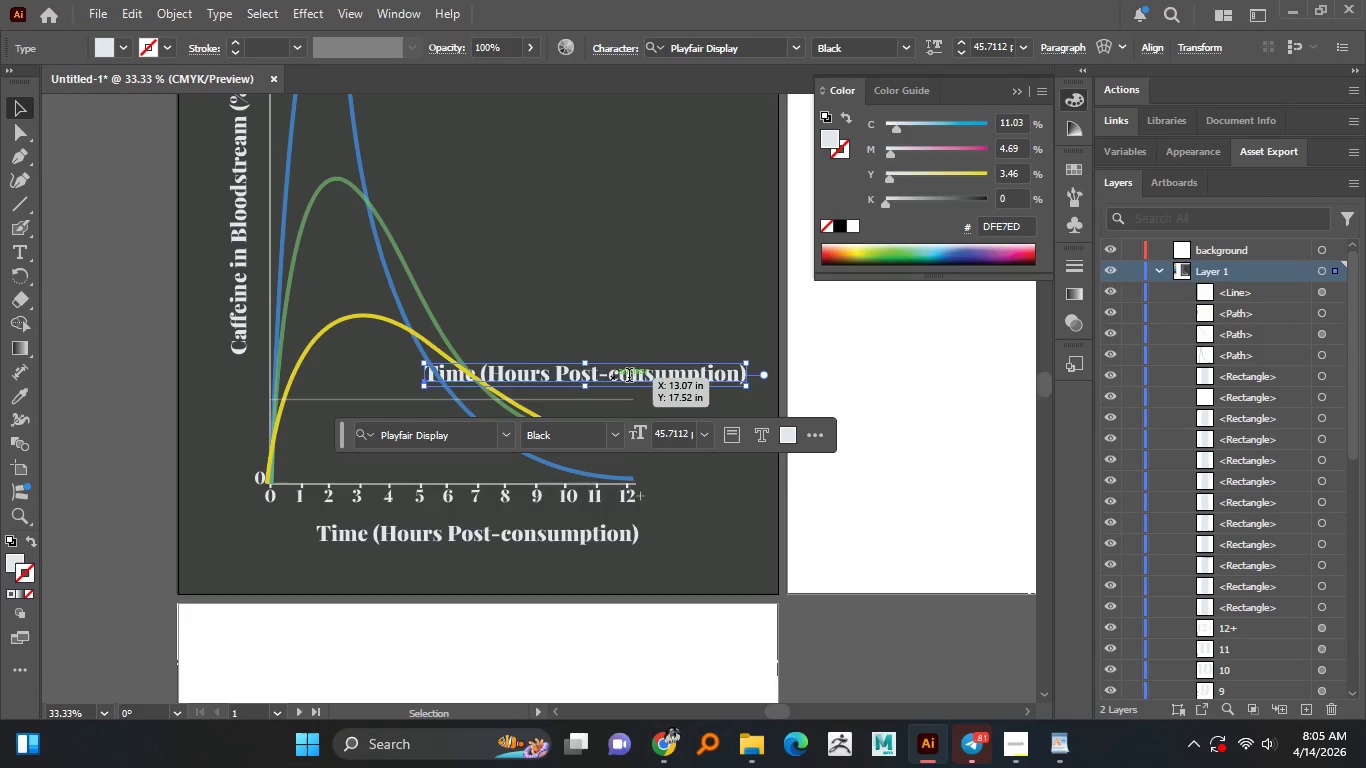 
triple_click([629, 377])
 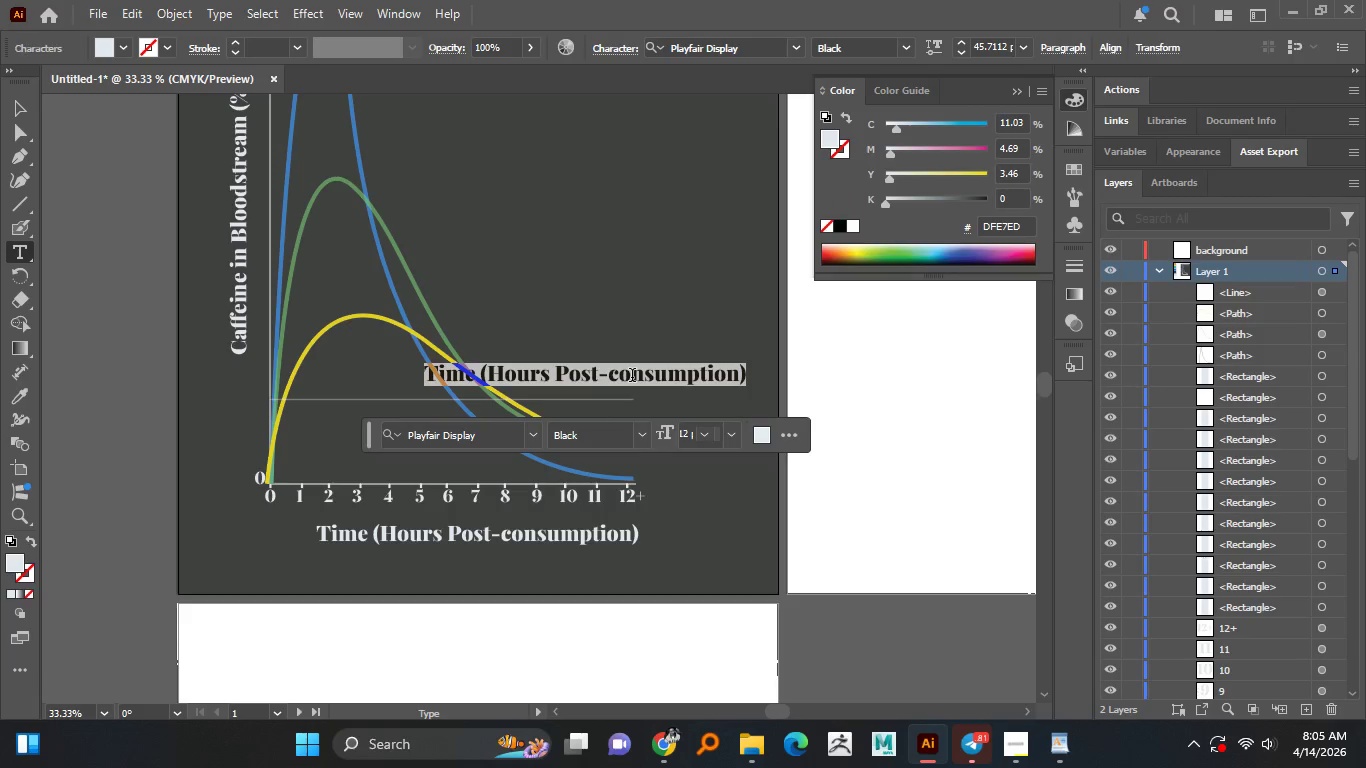 
key(Control+ControlLeft)
 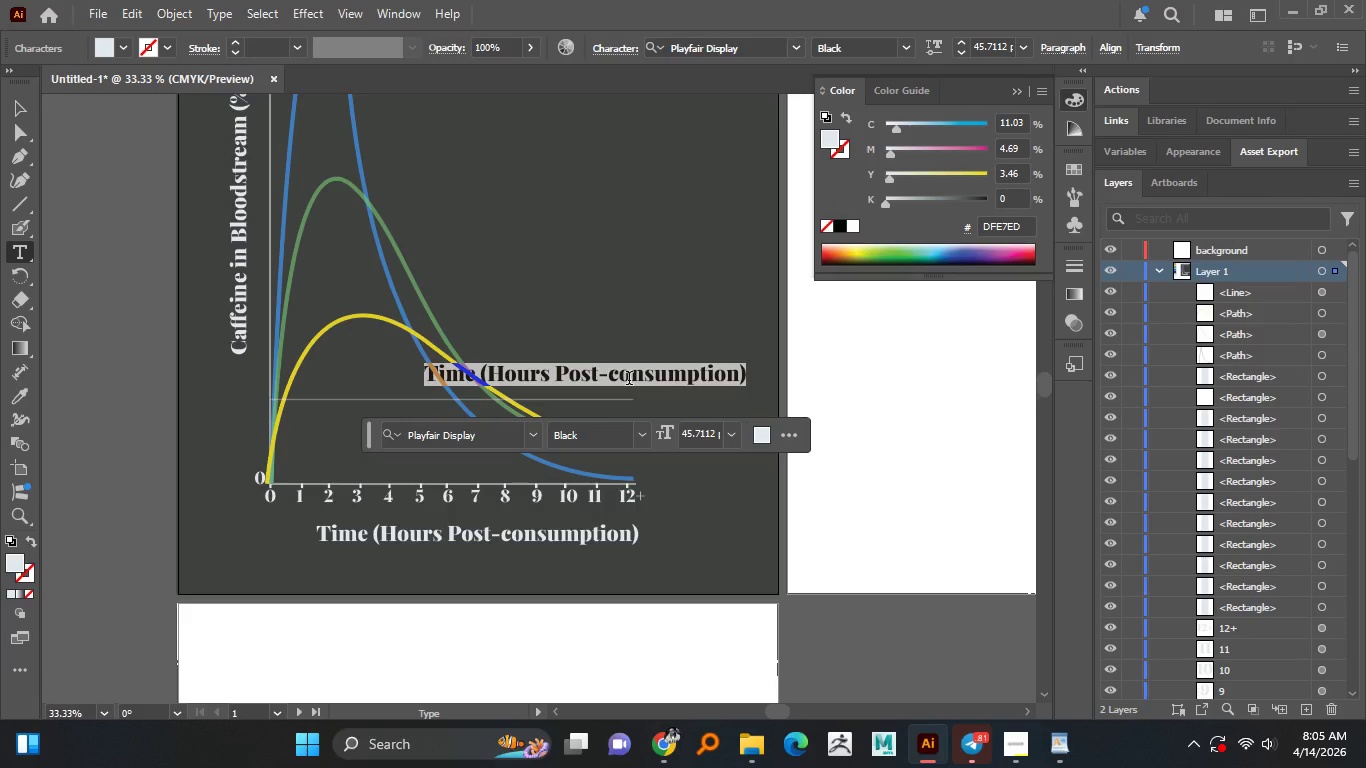 
hold_key(key=ShiftLeft, duration=1.12)
 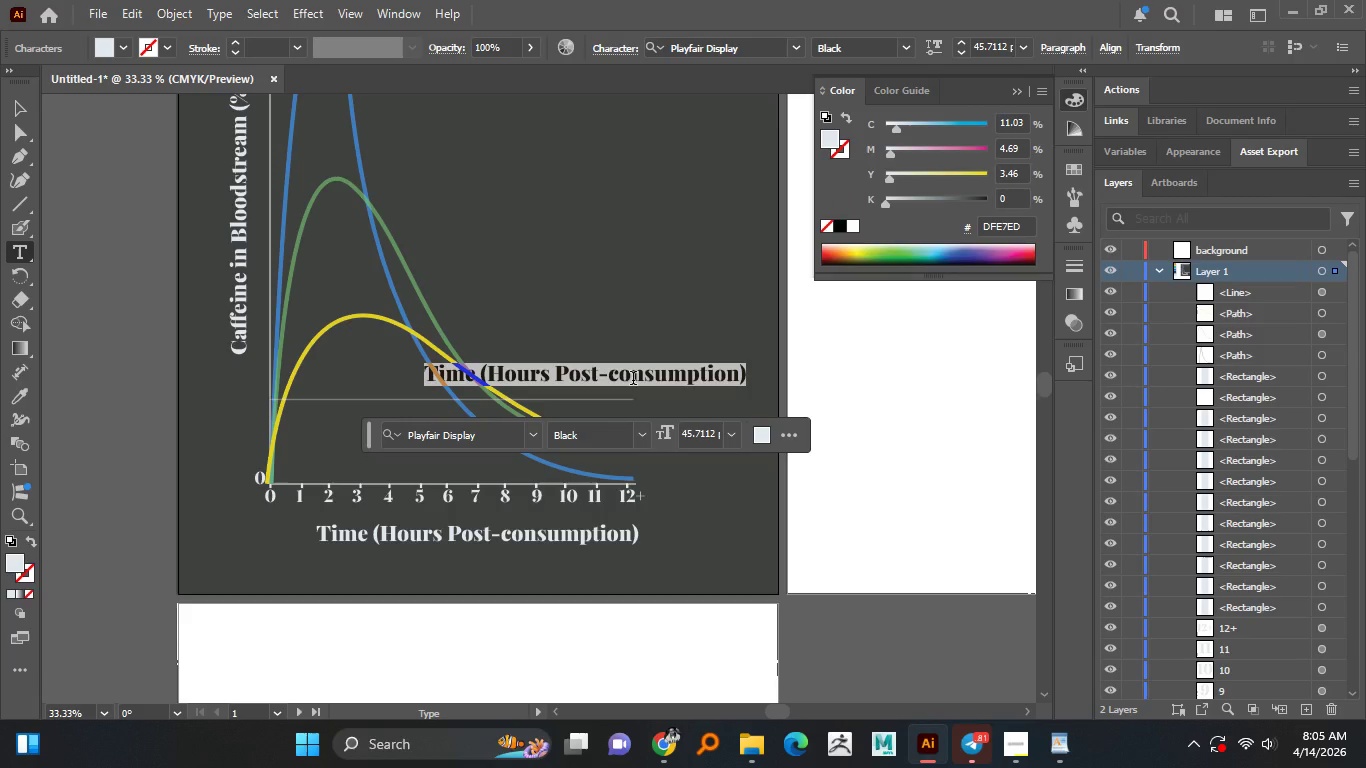 
hold_key(key=ShiftLeft, duration=1.36)
 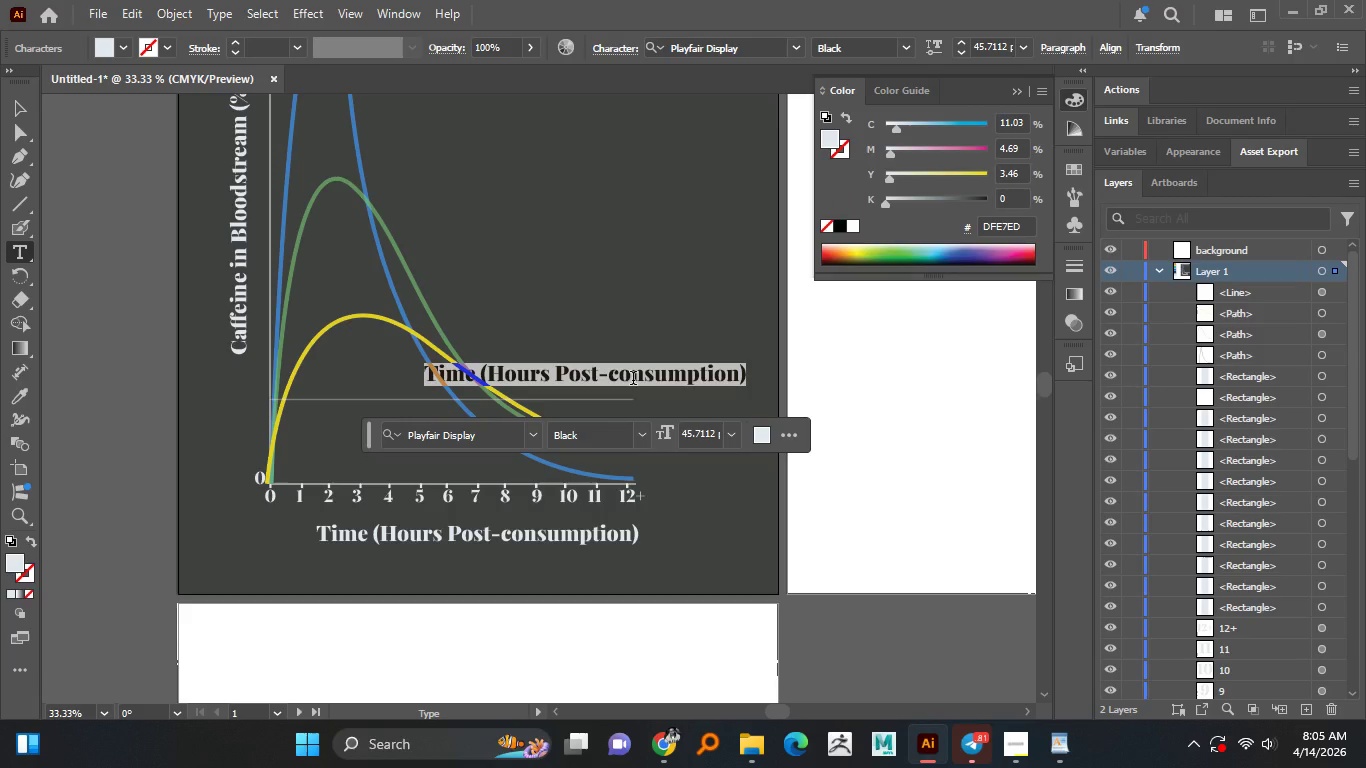 
type(Safe to)
 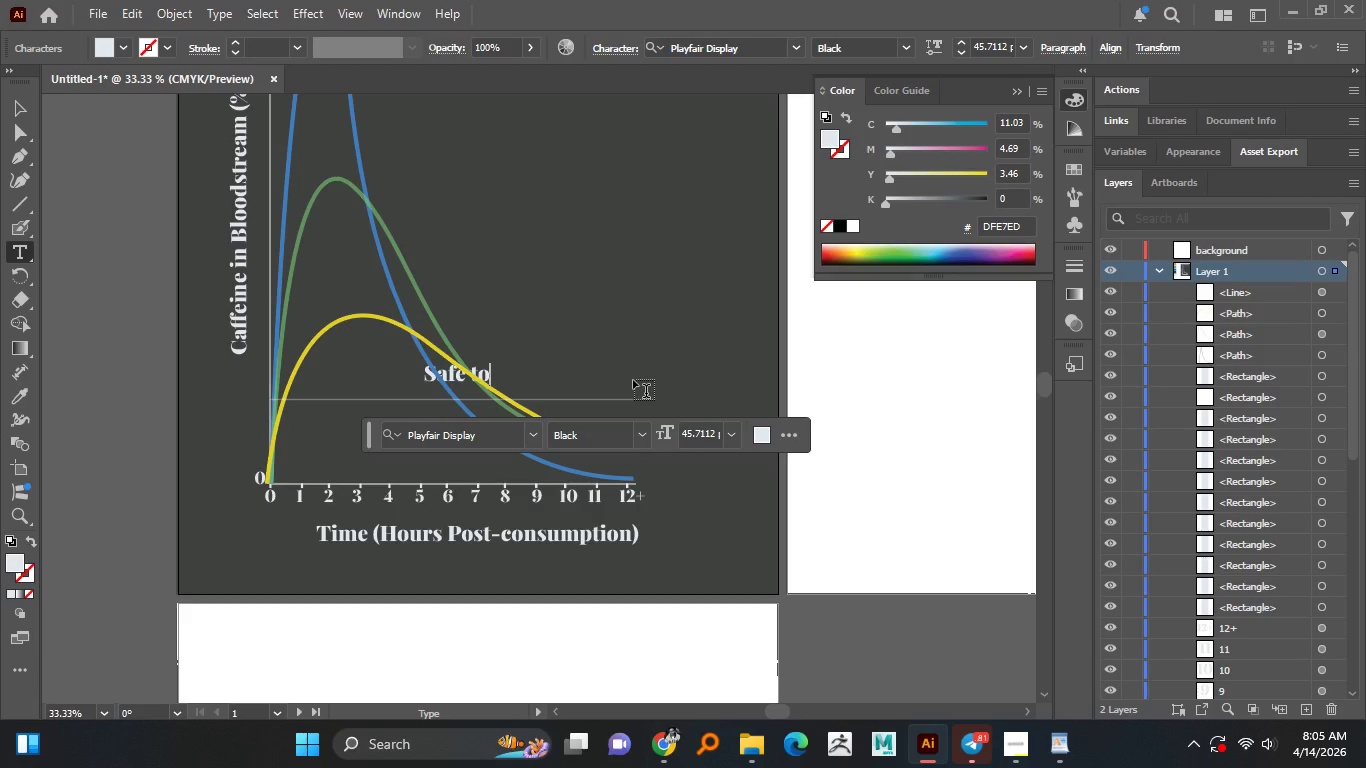 
hold_key(key=Backspace, duration=0.31)
 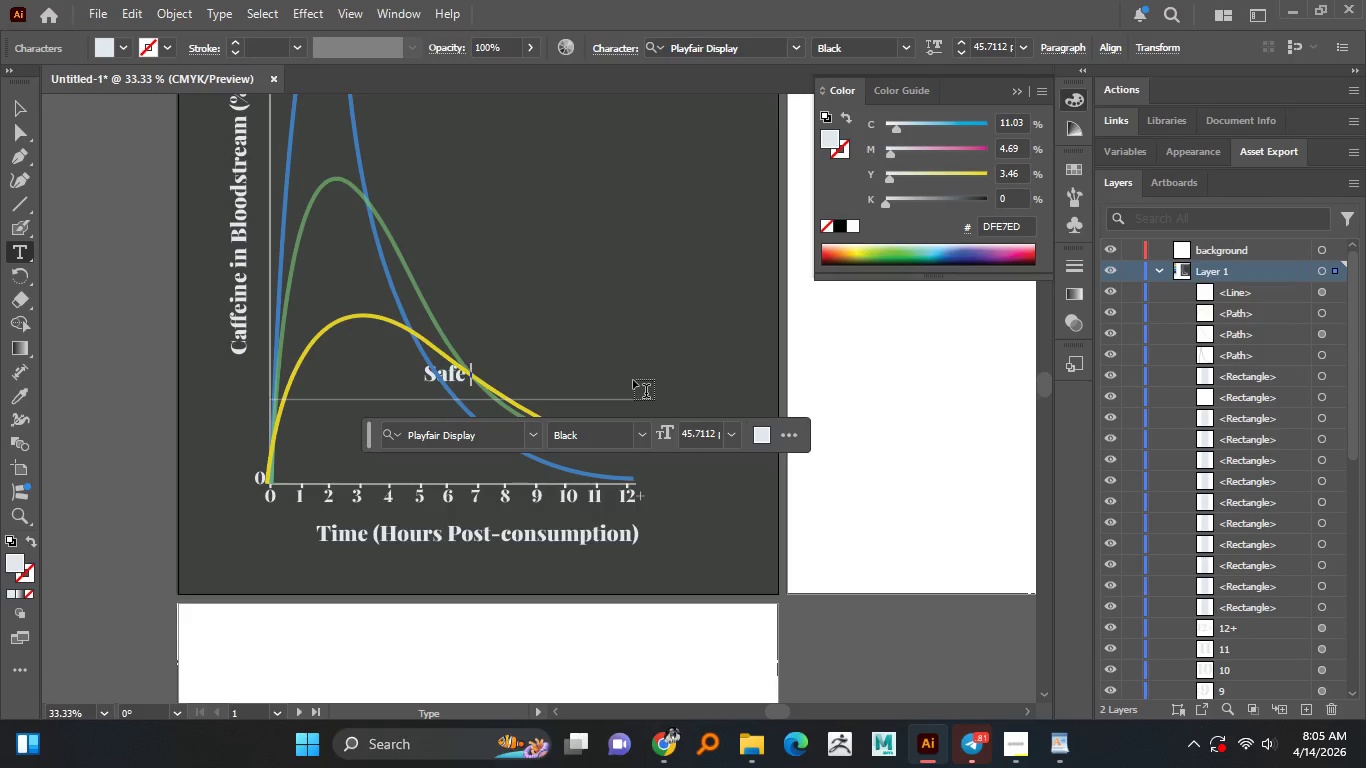 
type(slp)
key(Backspace)
type(eep)
 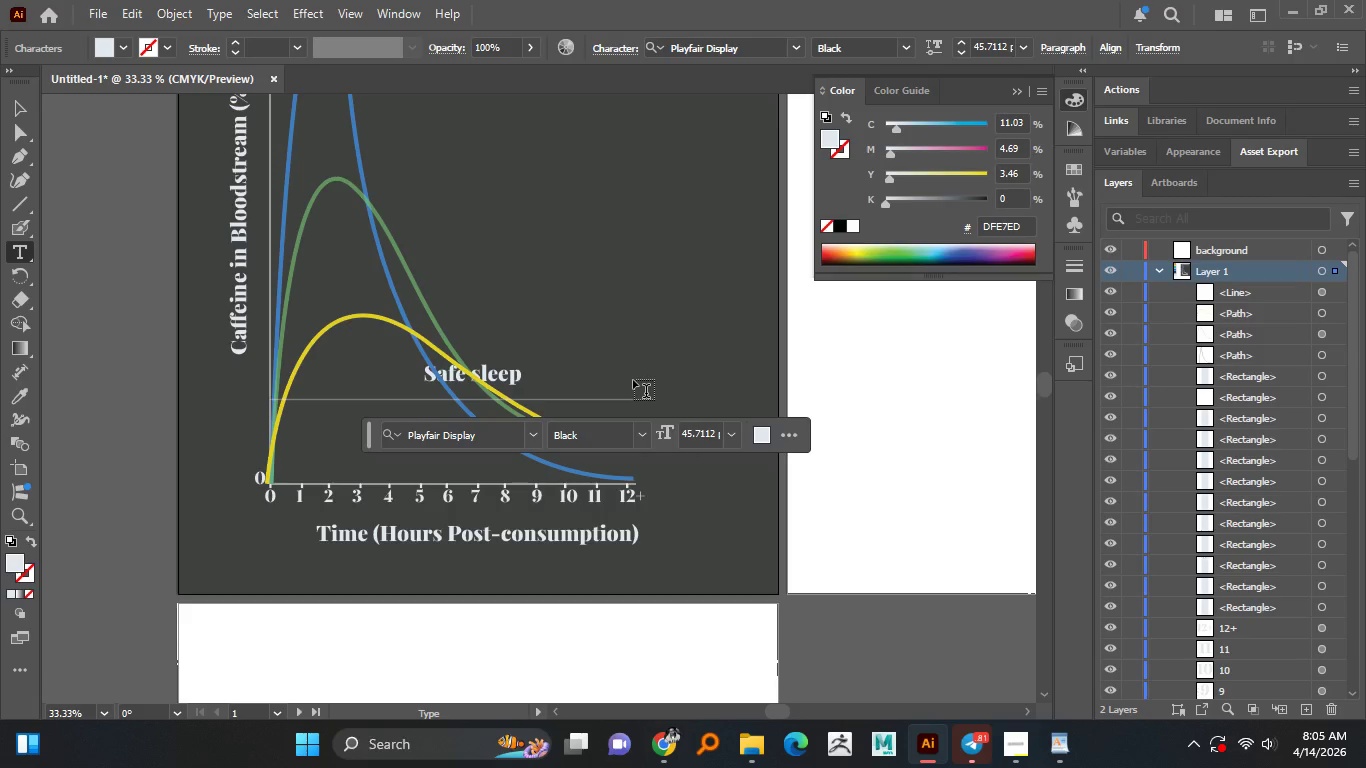 
key(Enter)
 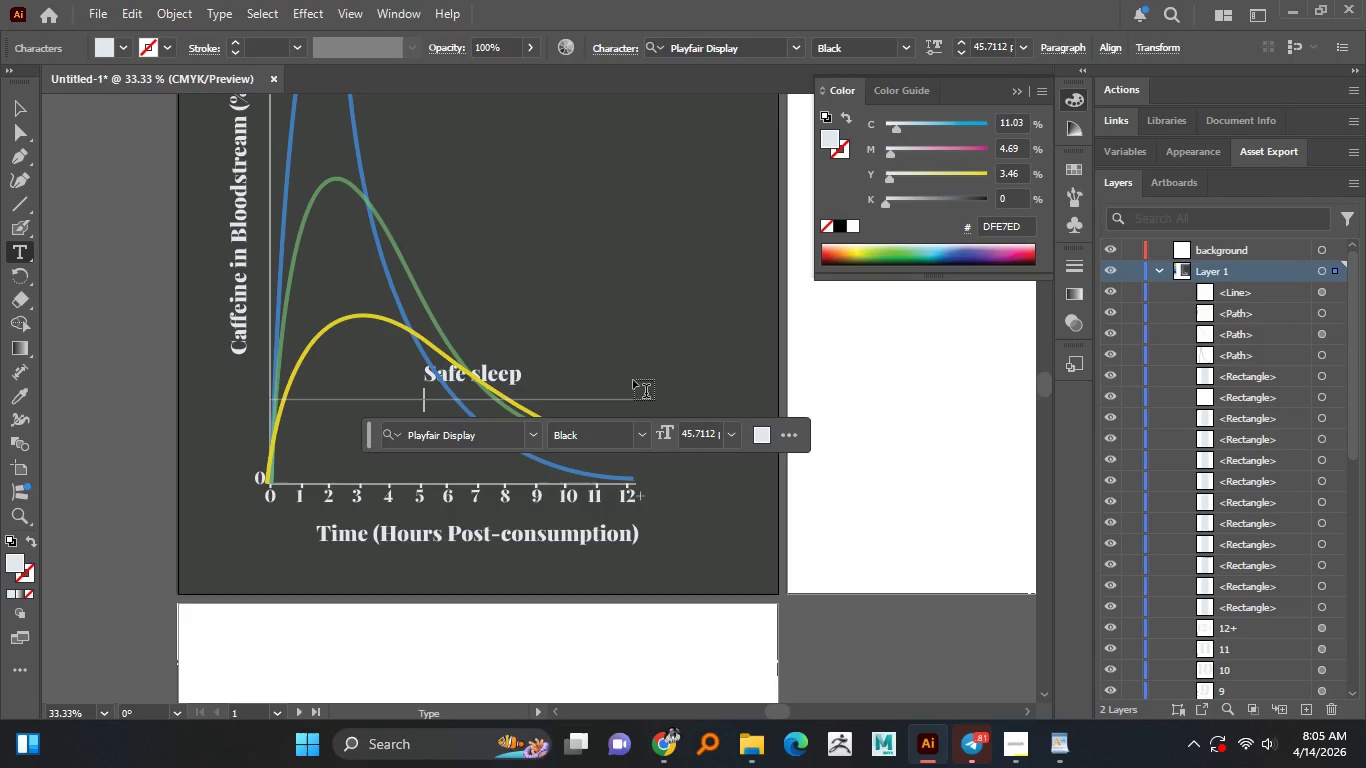 
type(threh)
 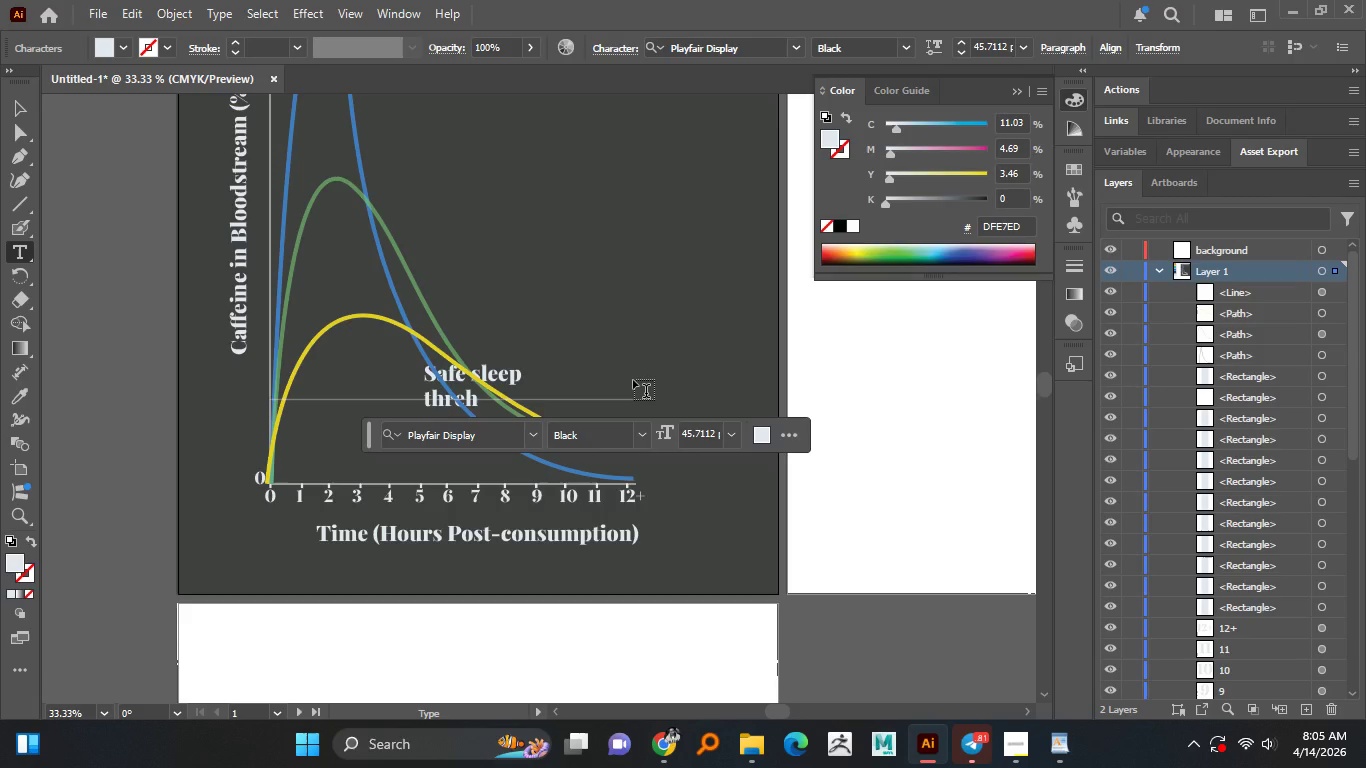 
type(old)
 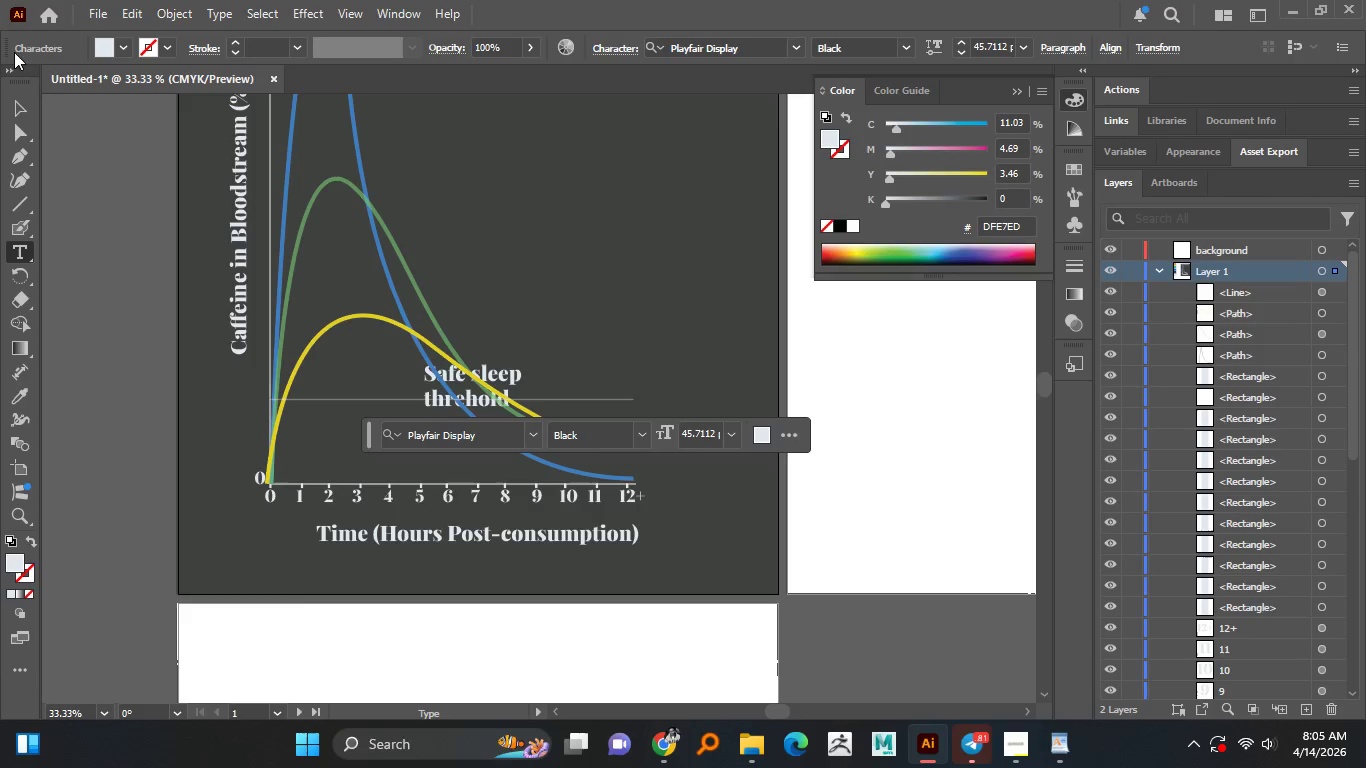 
left_click([25, 101])
 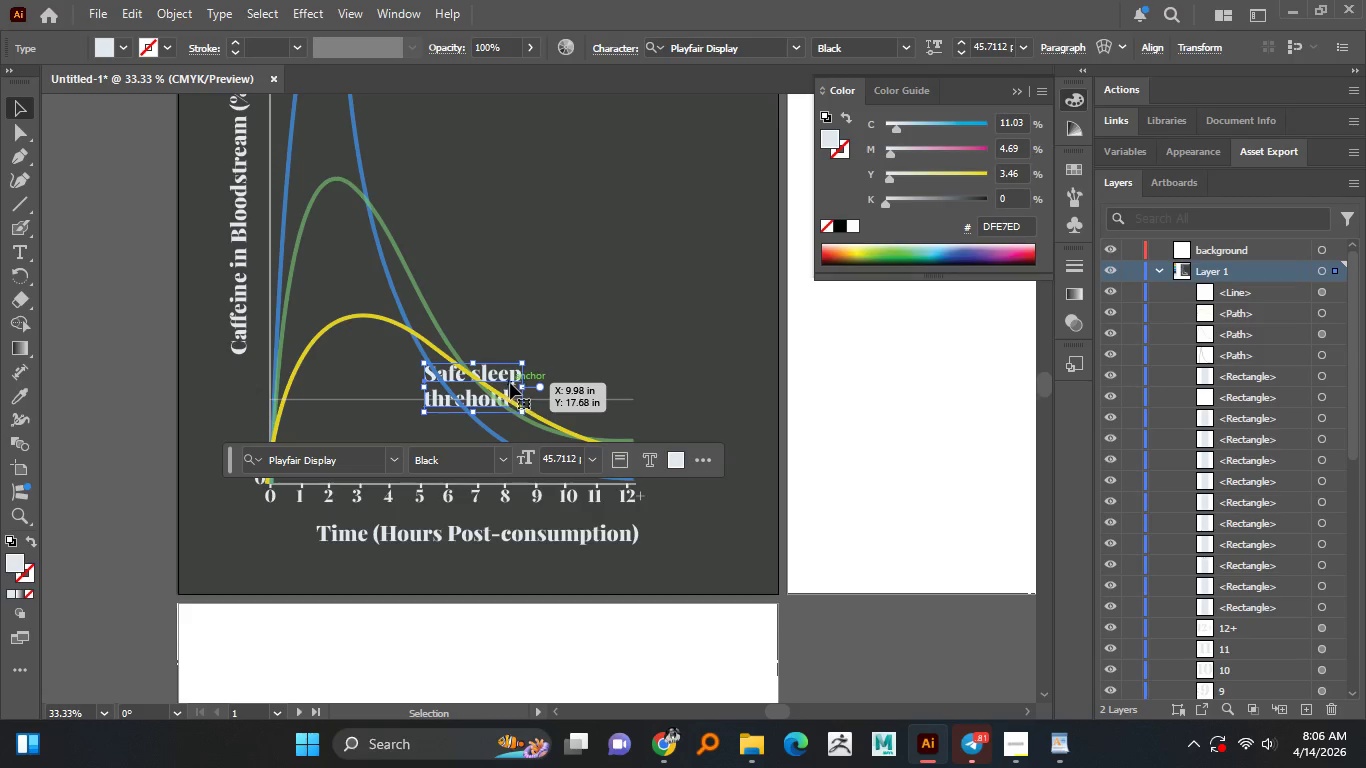 
left_click_drag(start_coordinate=[511, 380], to_coordinate=[635, 366])
 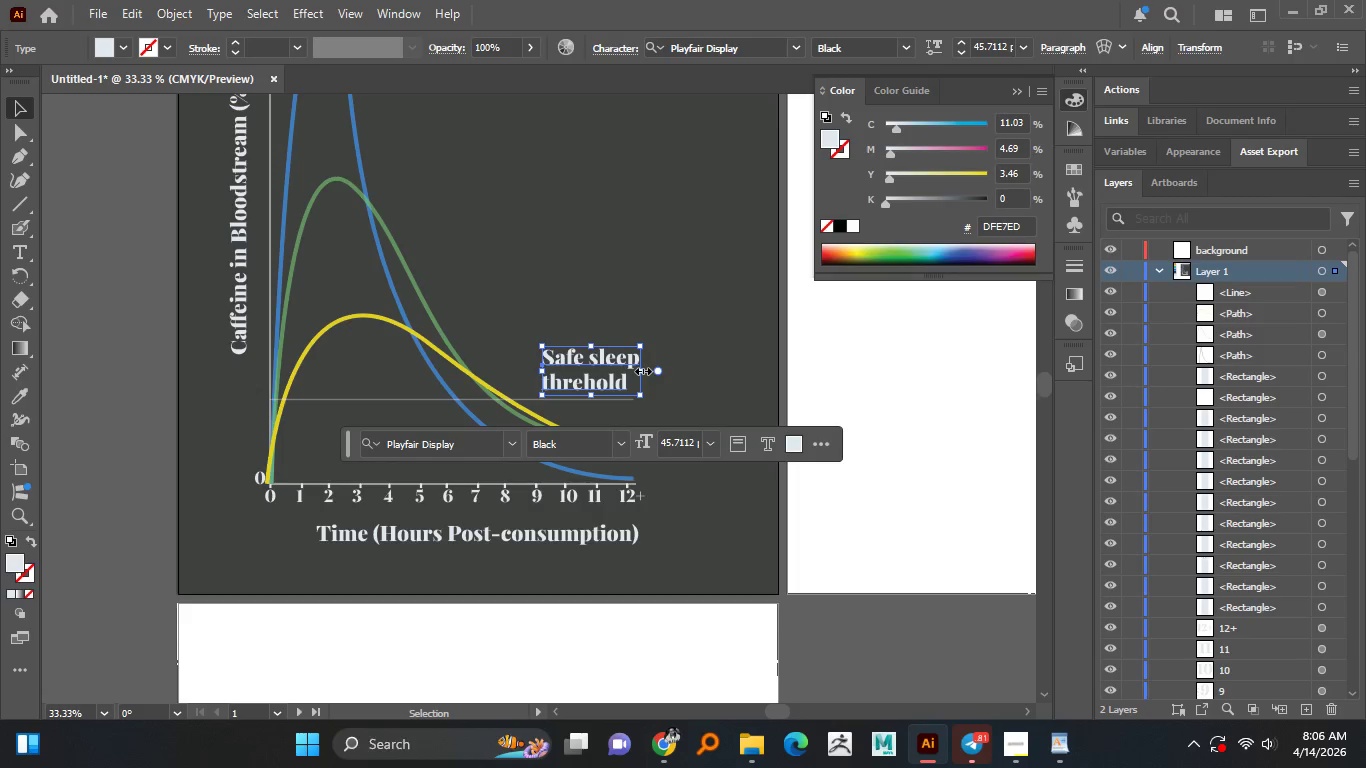 
hold_key(key=AltLeft, duration=3.53)
left_click_drag(start_coordinate=[643, 372], to_coordinate=[622, 372])
 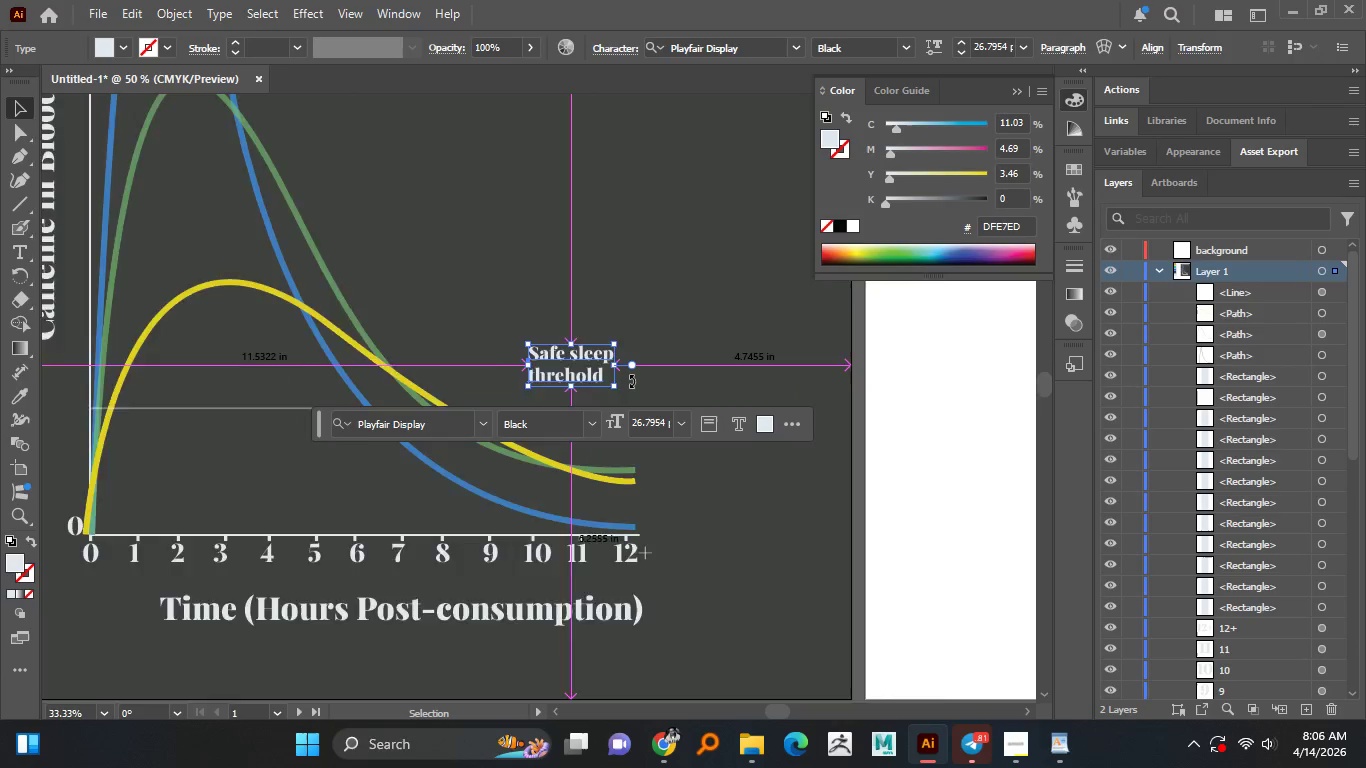 
hold_key(key=ShiftLeft, duration=1.45)
 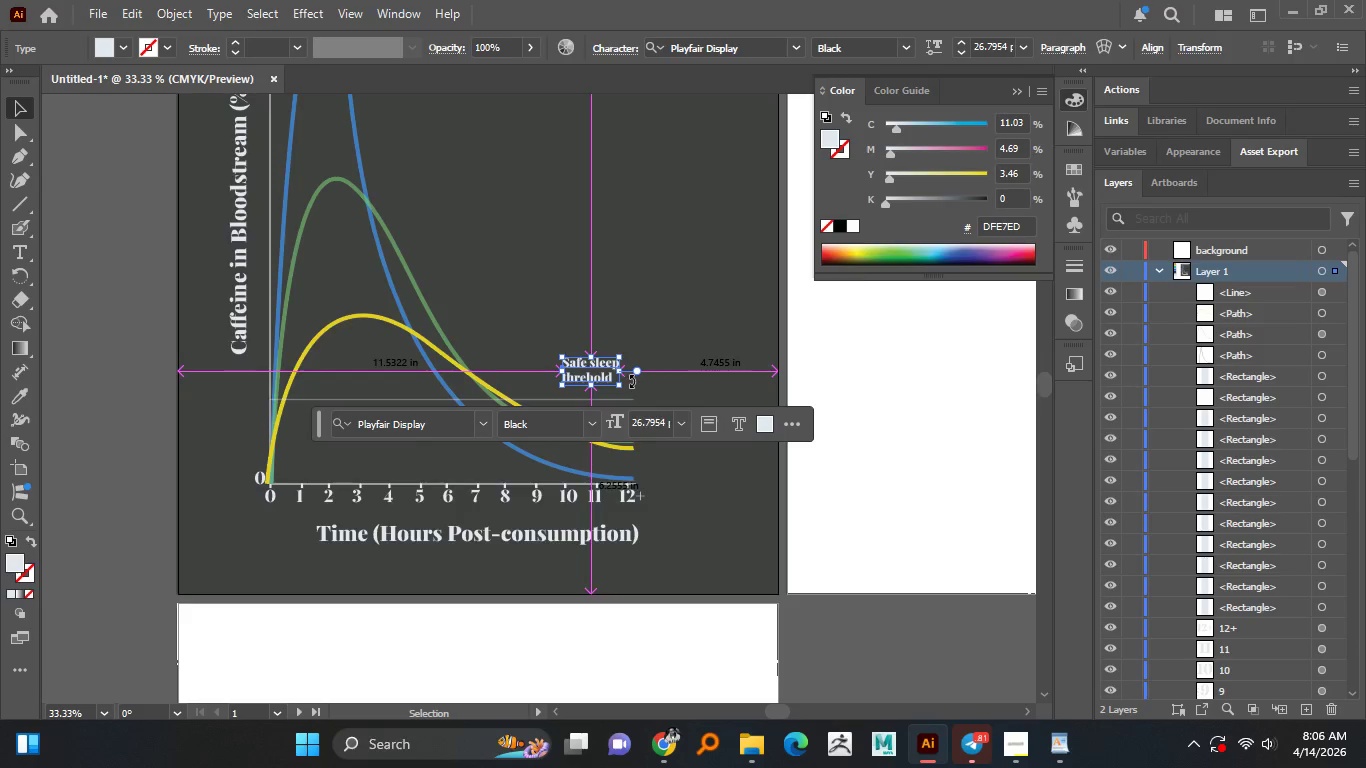 
scroll: coordinate [631, 381], scroll_direction: up, amount: 2.0
 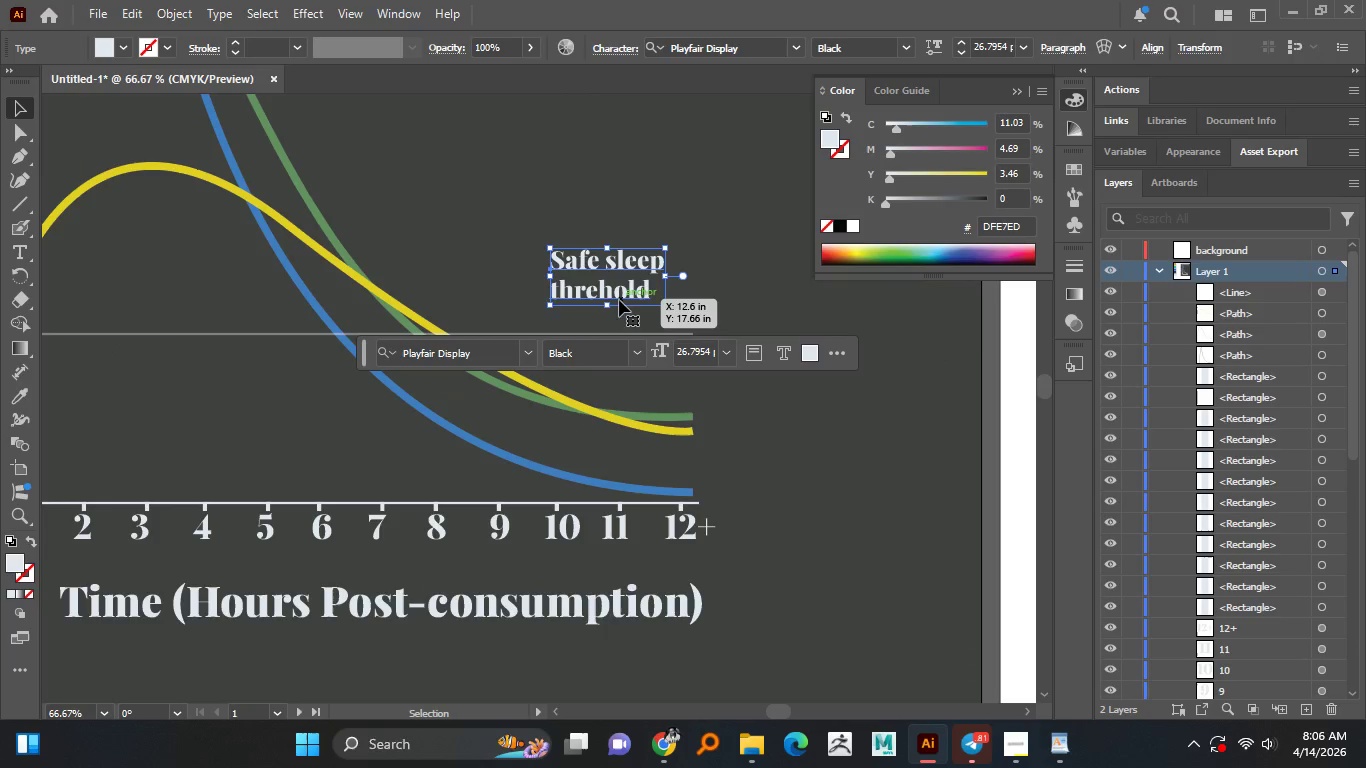 
left_click_drag(start_coordinate=[626, 298], to_coordinate=[664, 320])
 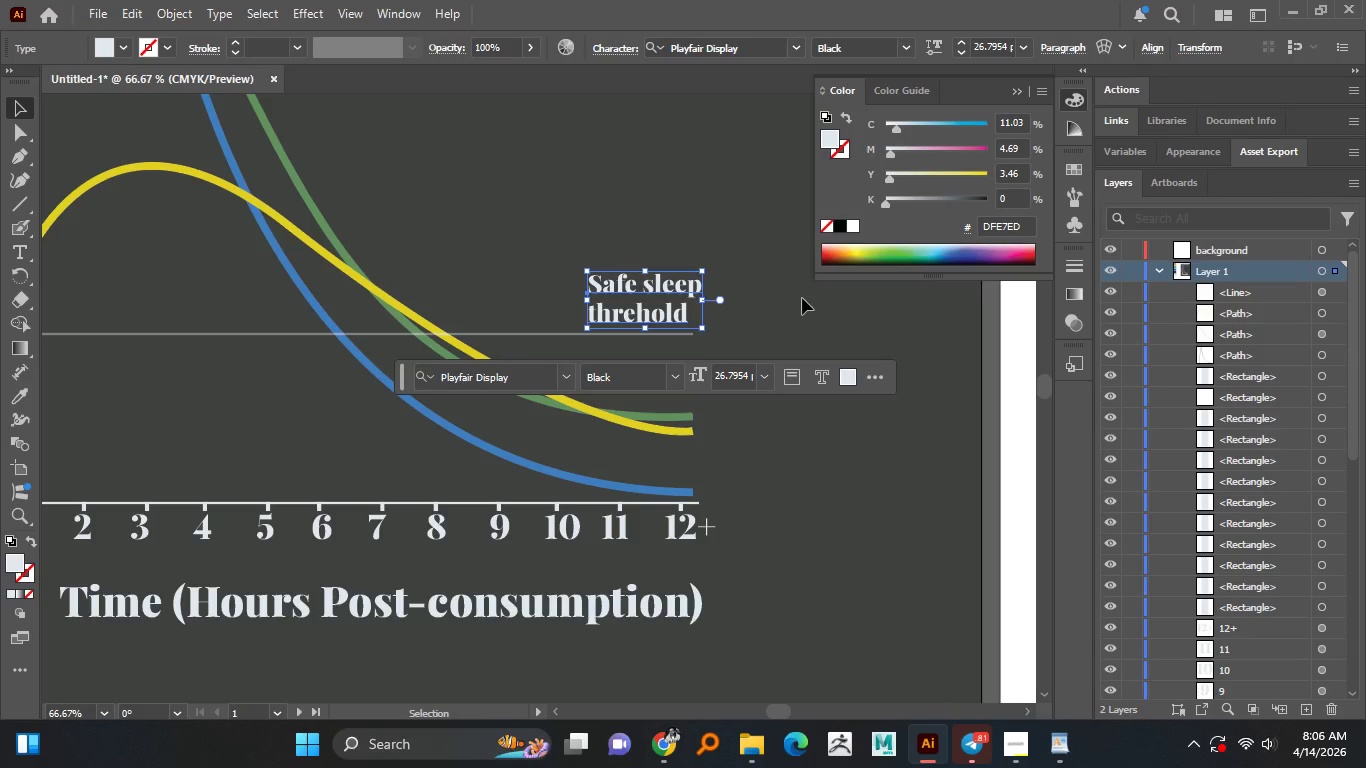 
left_click([802, 298])
 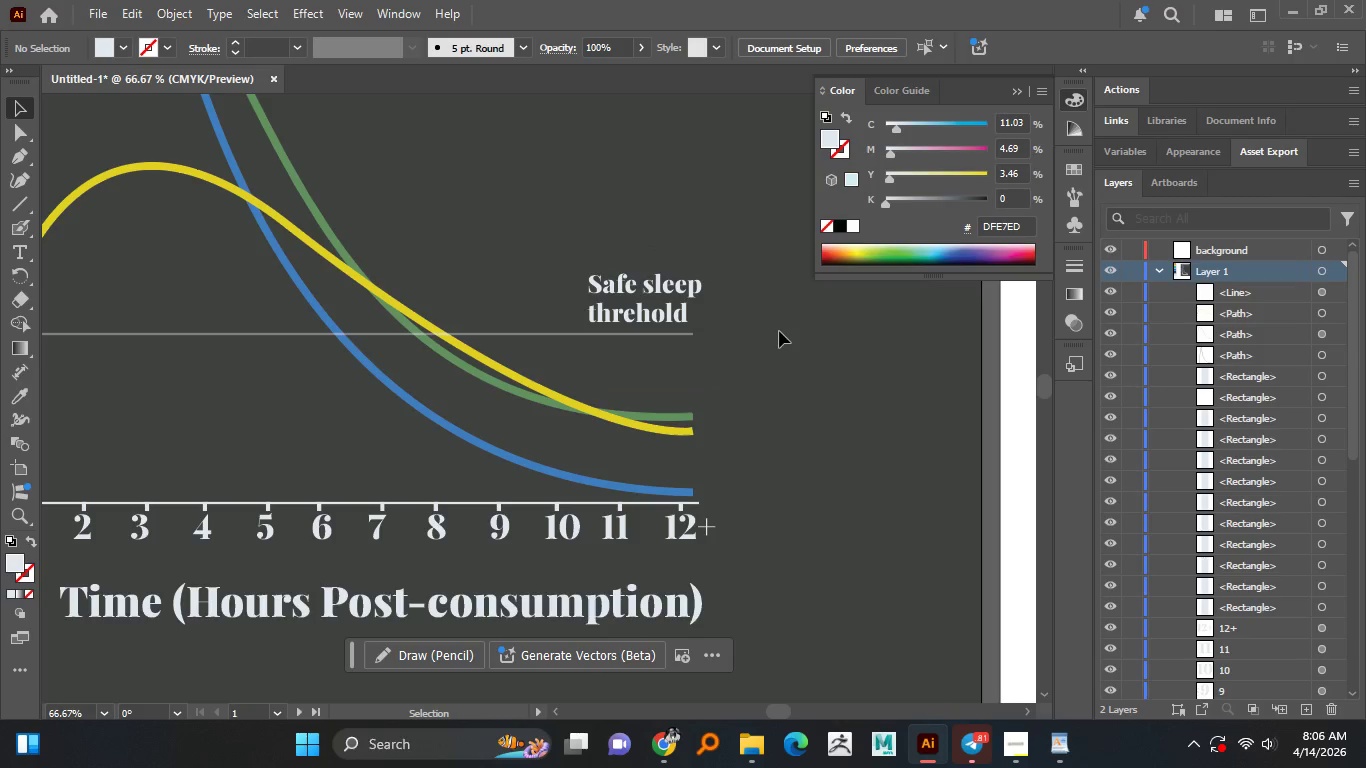 
hold_key(key=AltLeft, duration=1.52)
scroll: coordinate [756, 344], scroll_direction: down, amount: 1.0
 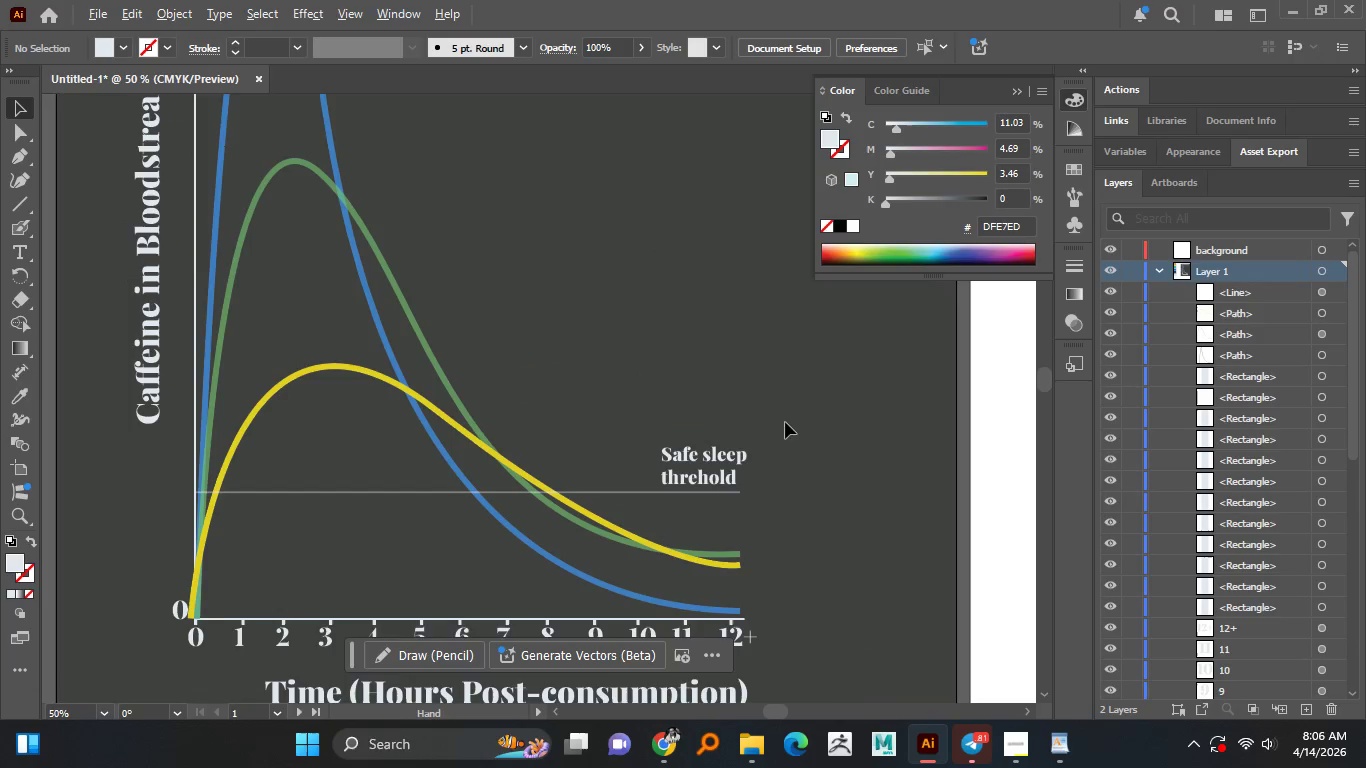 
hold_key(key=AltLeft, duration=1.5)
 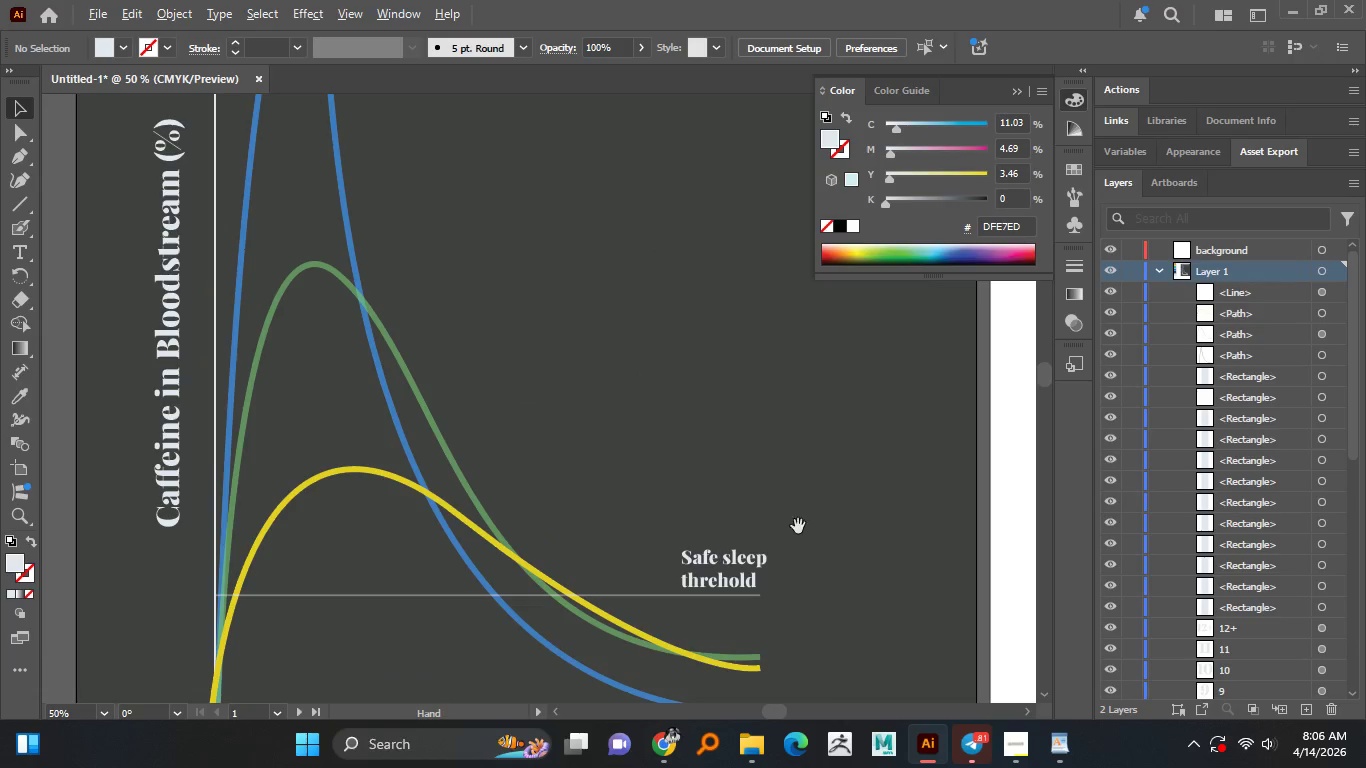 
key(Alt+AltLeft)
 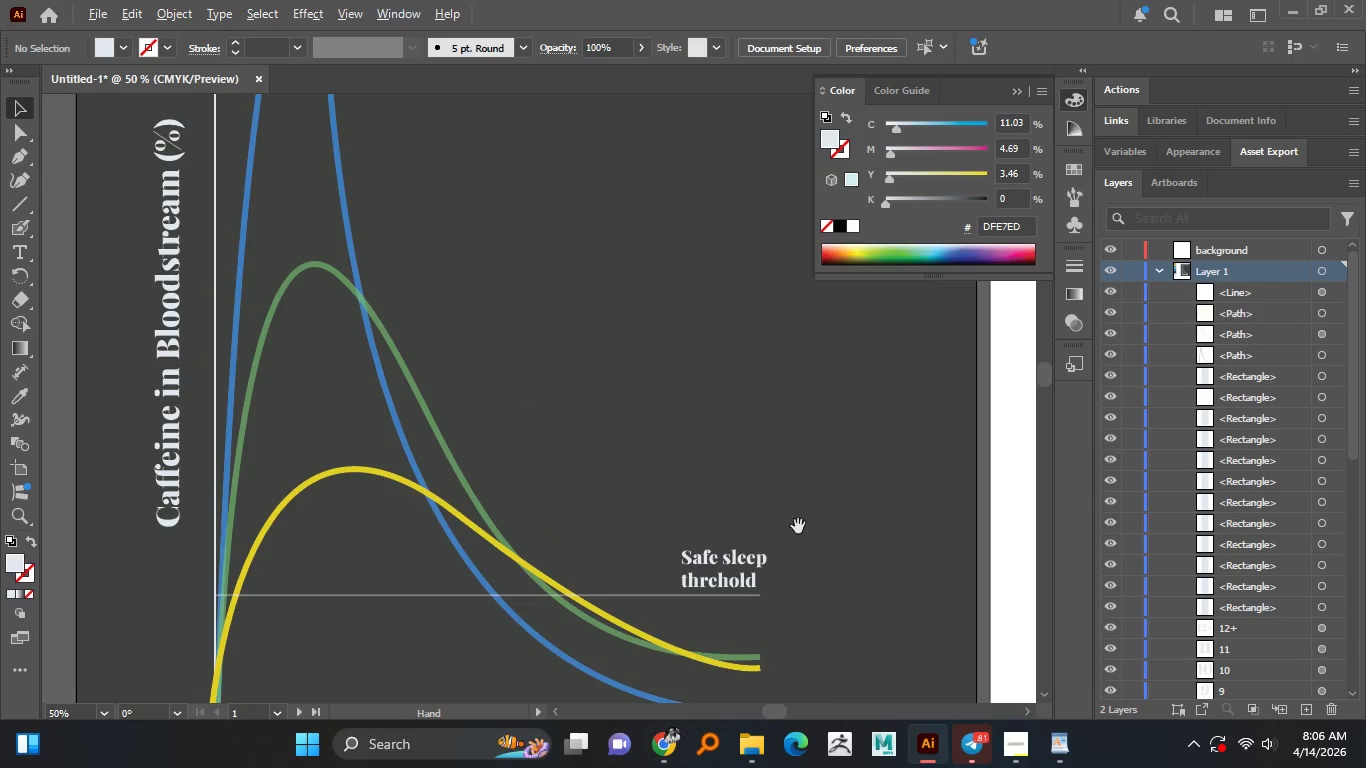 
key(Alt+AltLeft)
 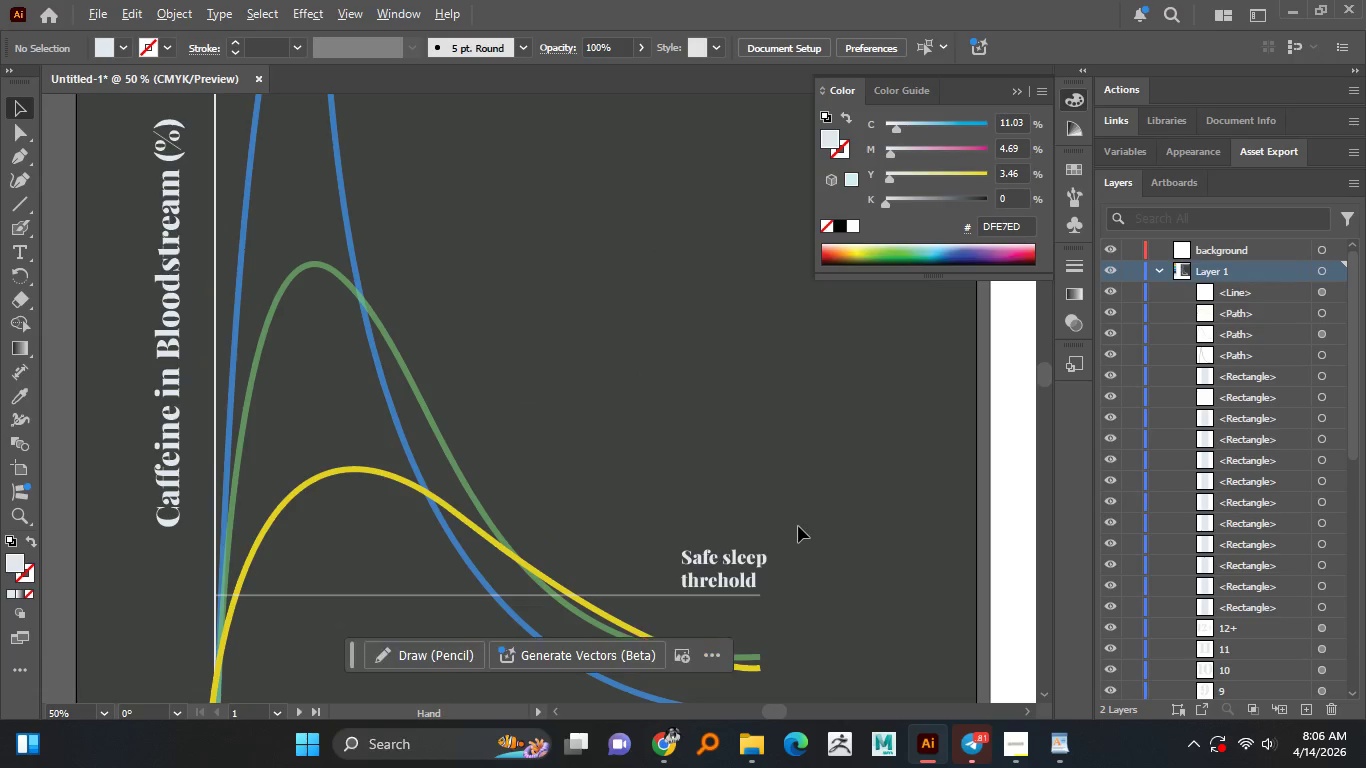 
key(Alt+AltLeft)
 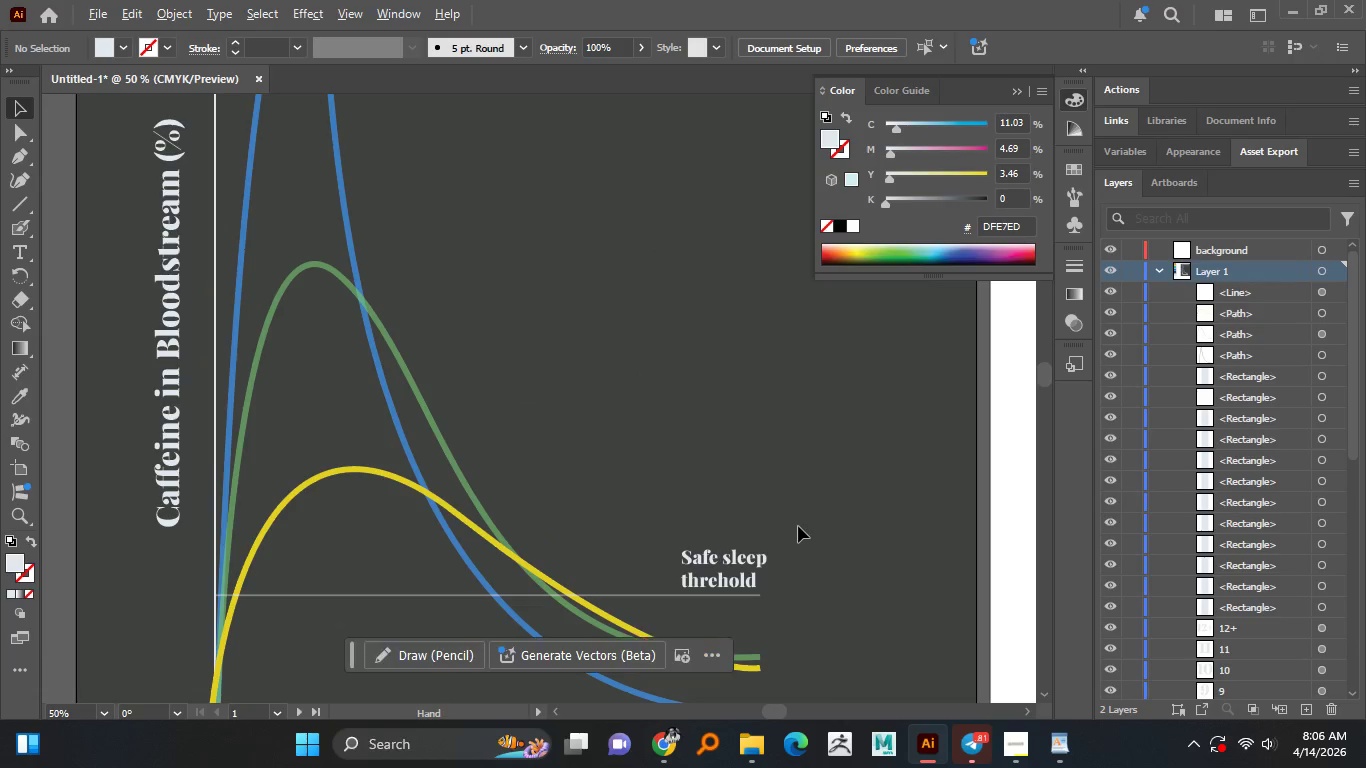 
key(Alt+AltLeft)
 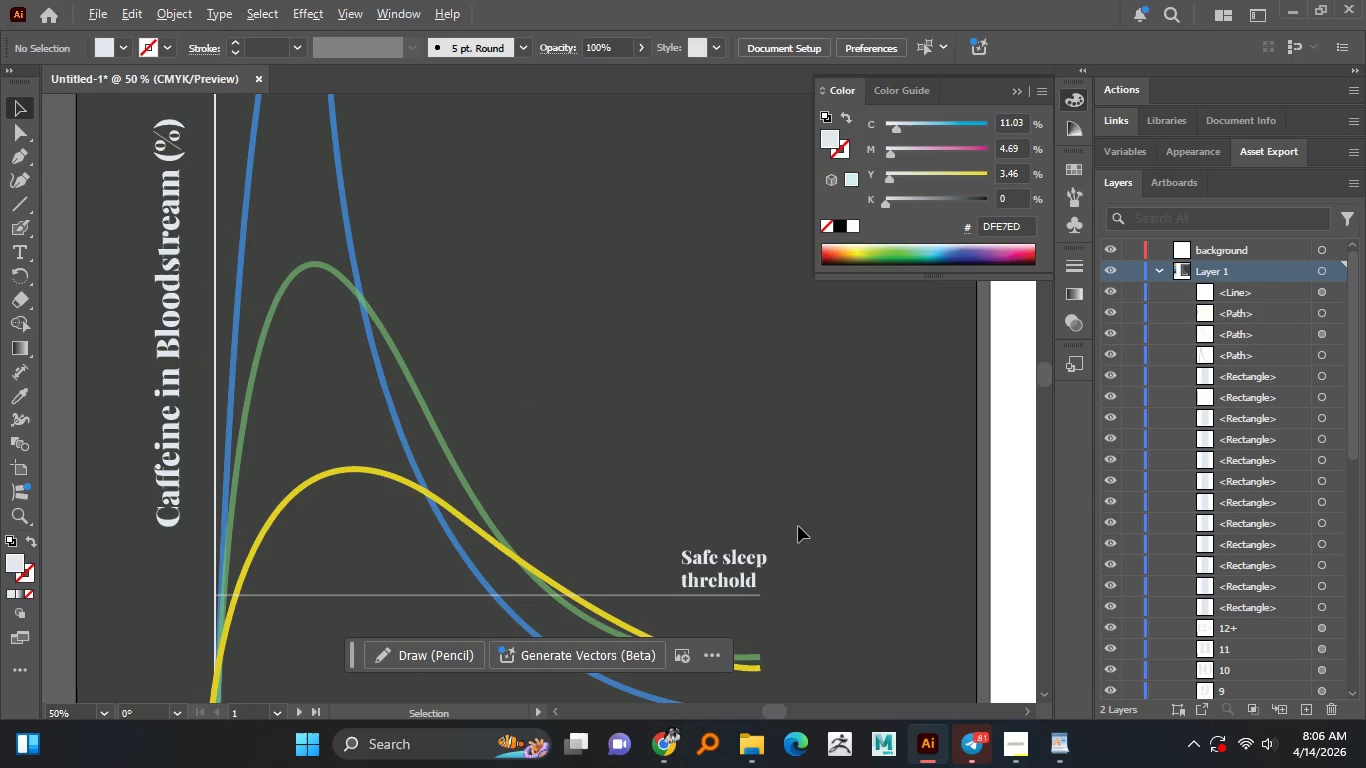 
key(Alt+AltLeft)
 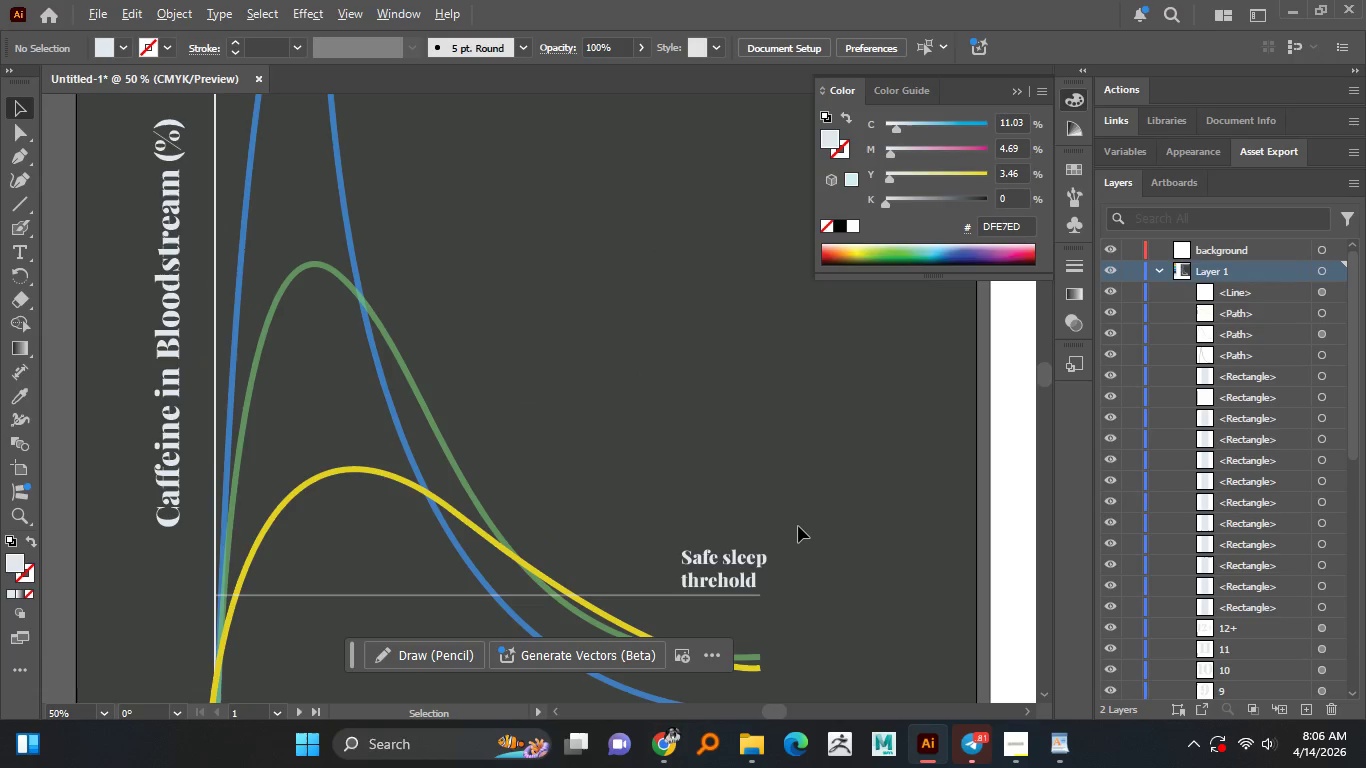 
key(Alt+AltLeft)
 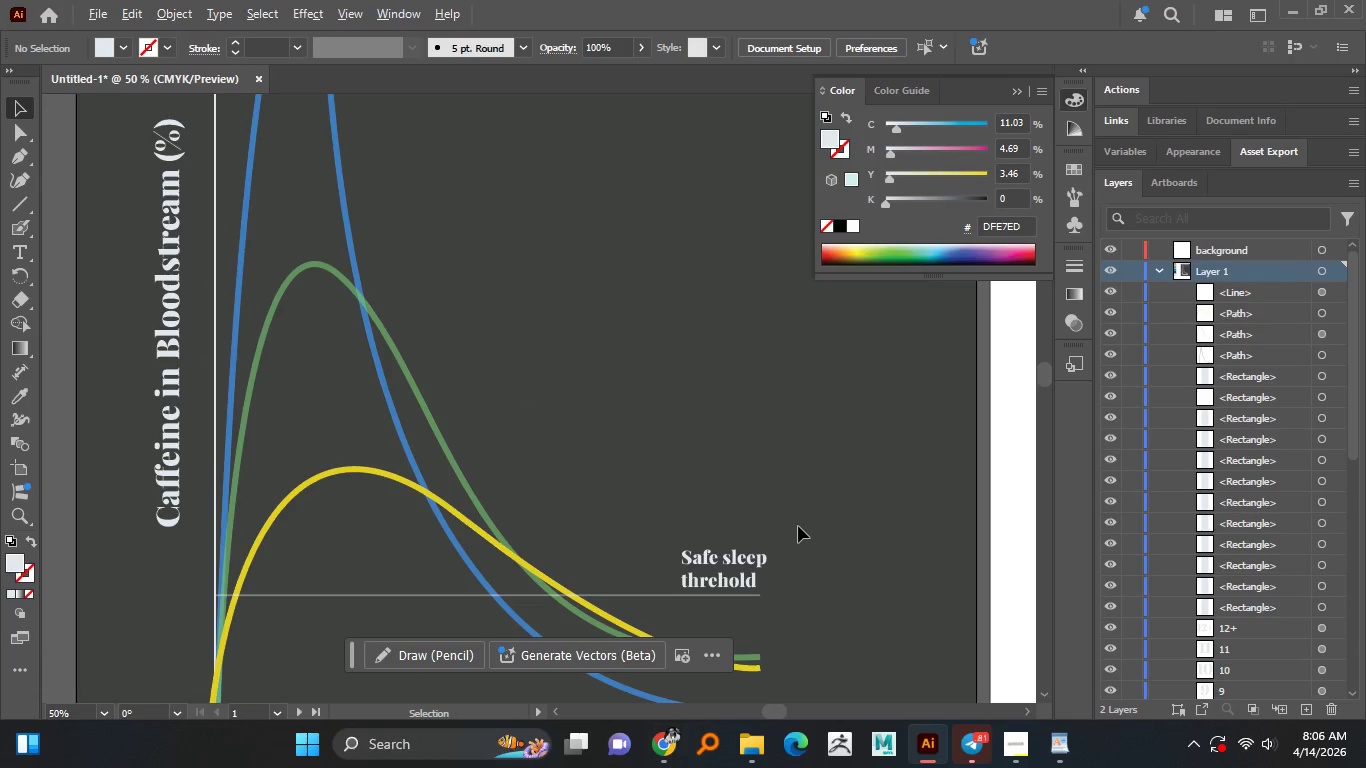 
key(Alt+AltLeft)
 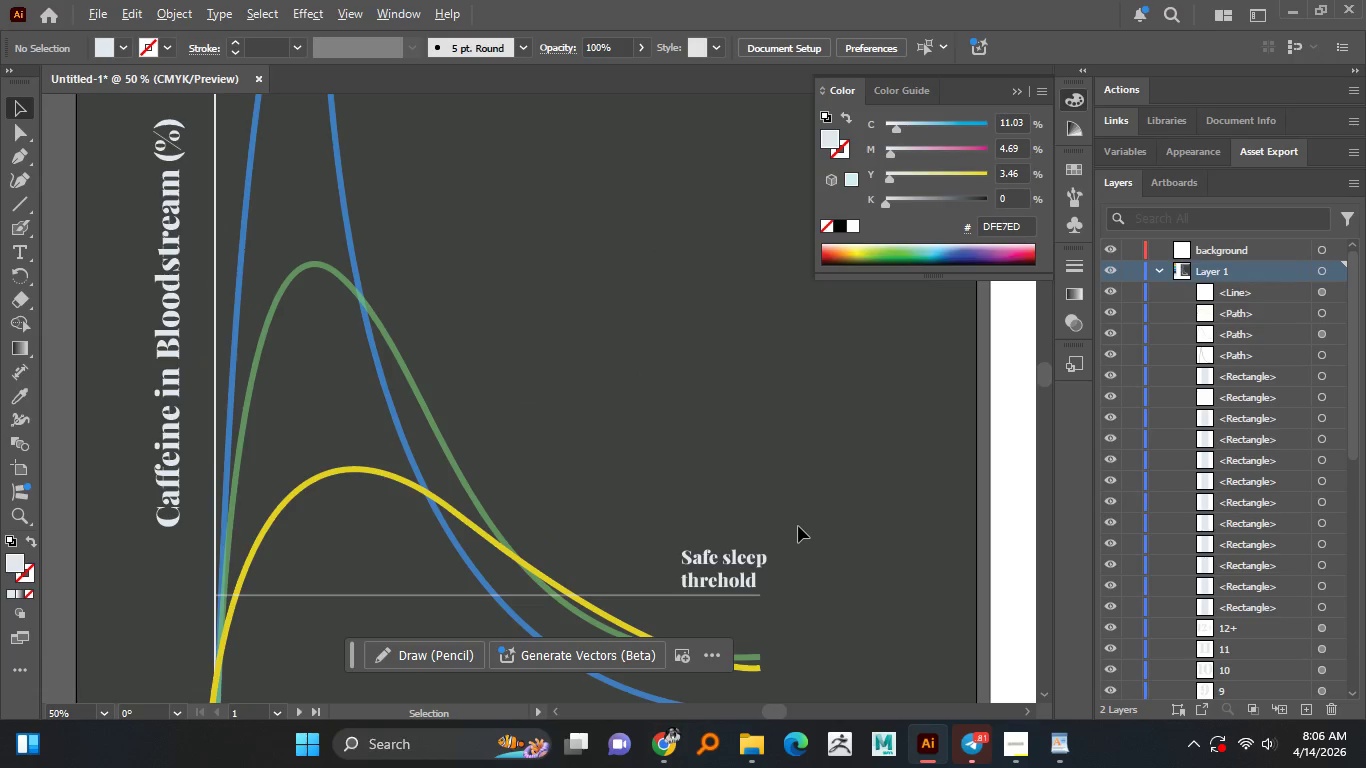 
key(Alt+AltLeft)
 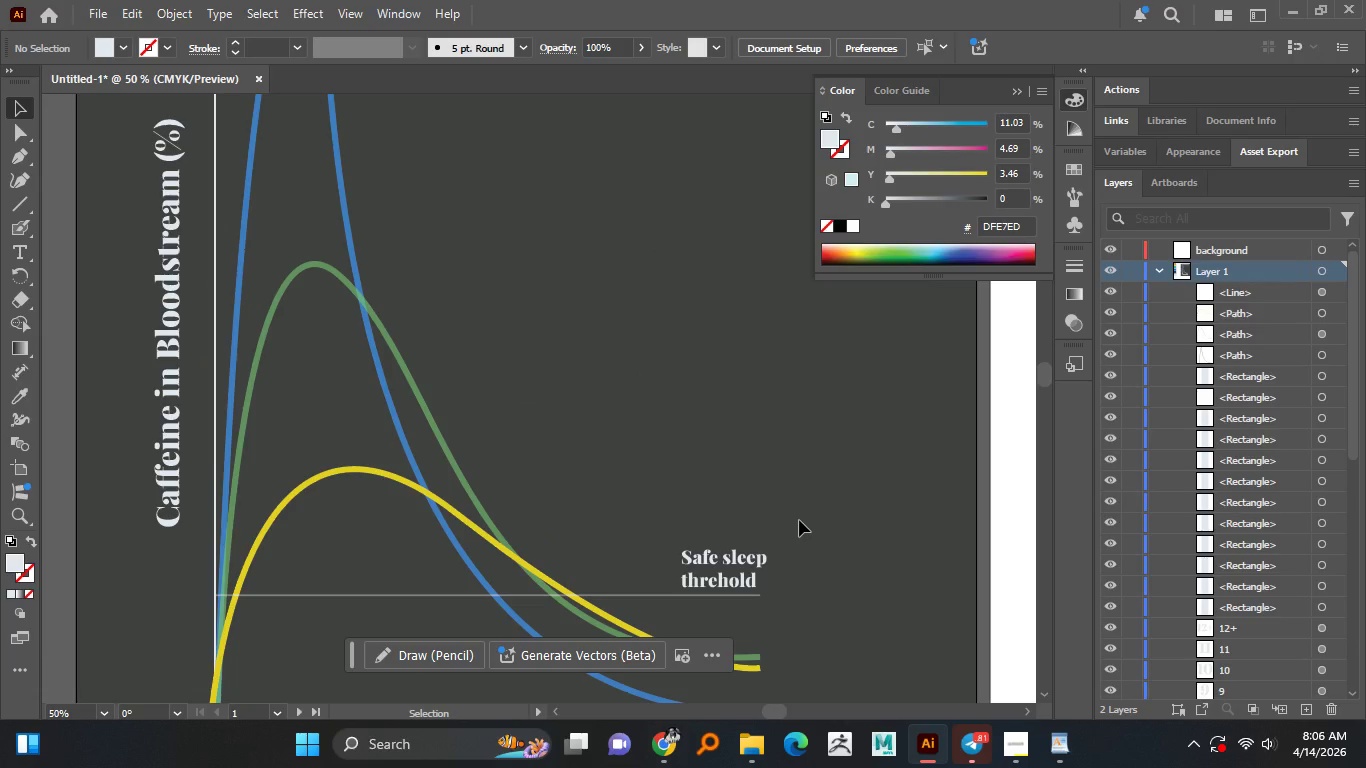 
wait(5.39)
 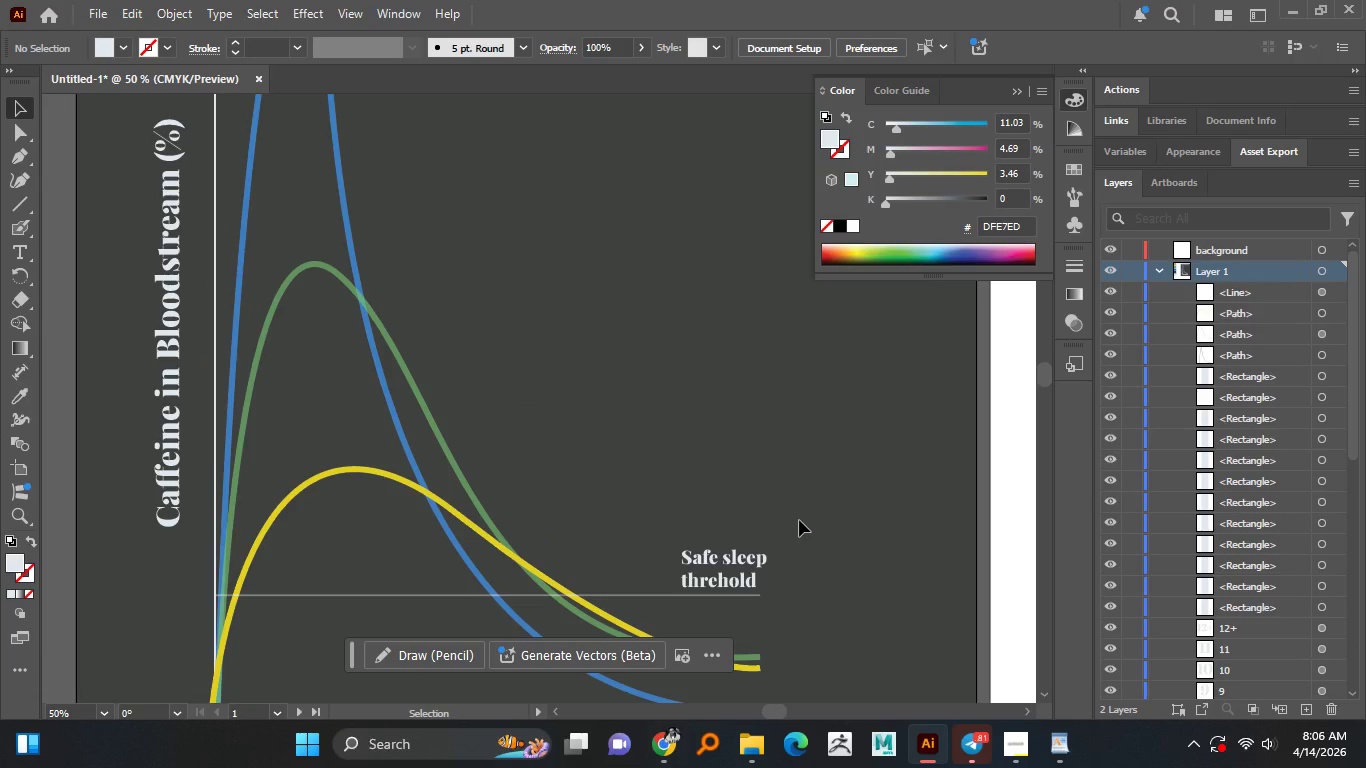 
hold_key(key=AltLeft, duration=1.51)
left_click_drag(start_coordinate=[758, 561], to_coordinate=[461, 242])
 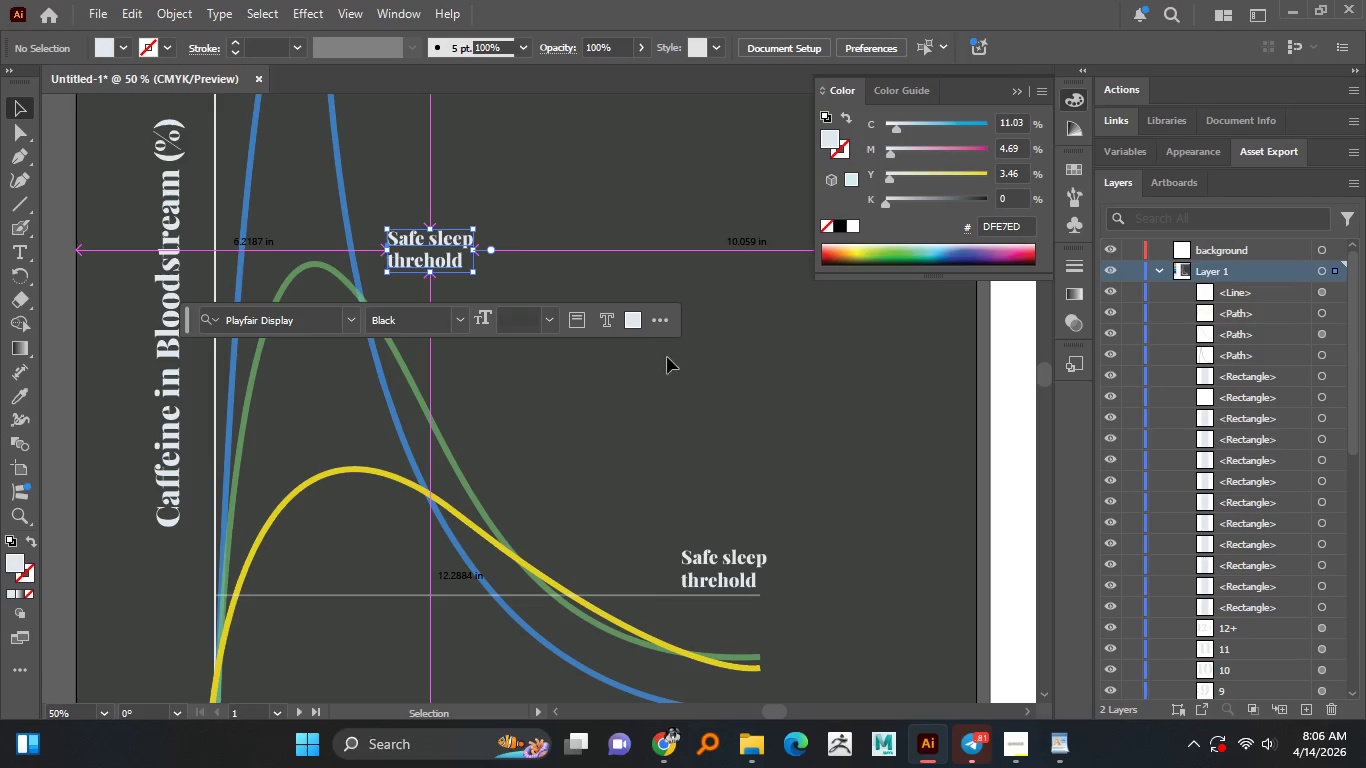 
hold_key(key=AltLeft, duration=1.03)
 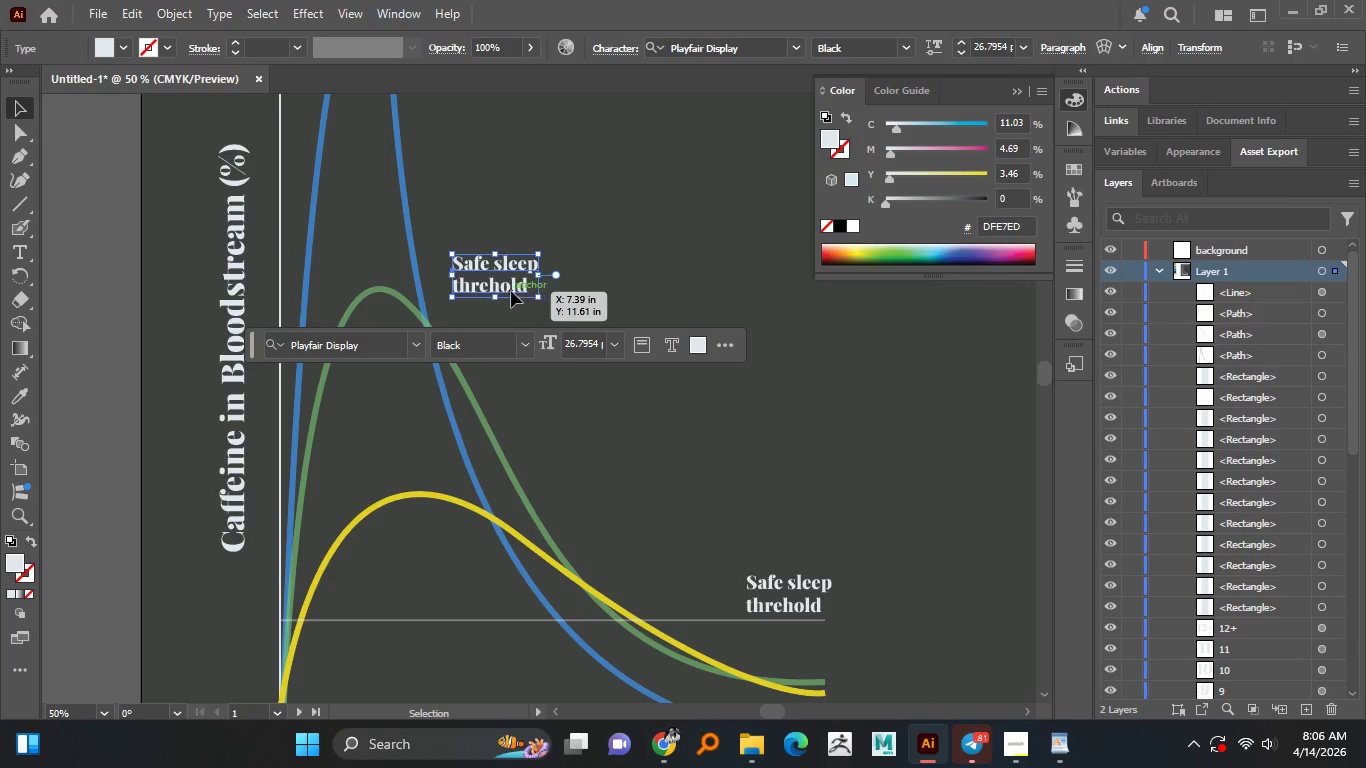 
hold_key(key=AltLeft, duration=24.33)
left_click_drag(start_coordinate=[511, 291], to_coordinate=[526, 355])
 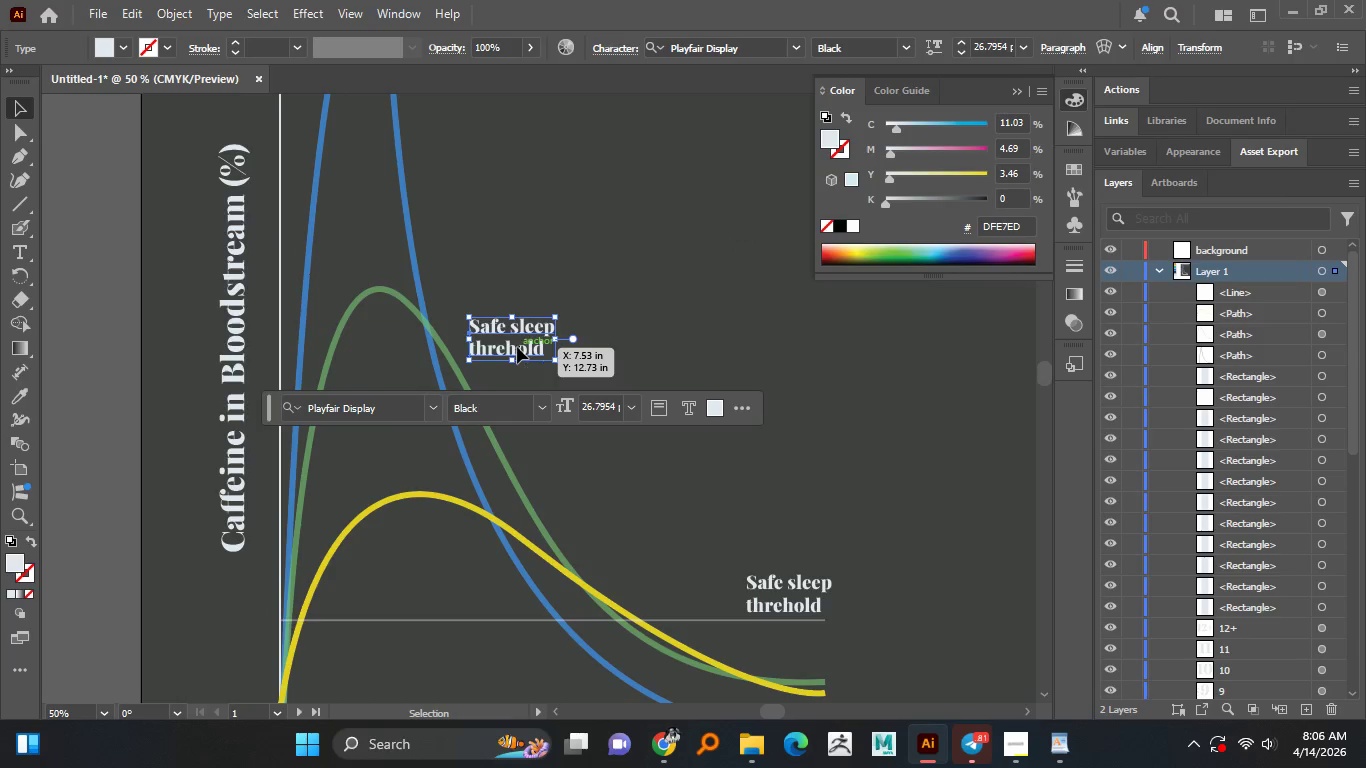 
double_click([517, 347])
 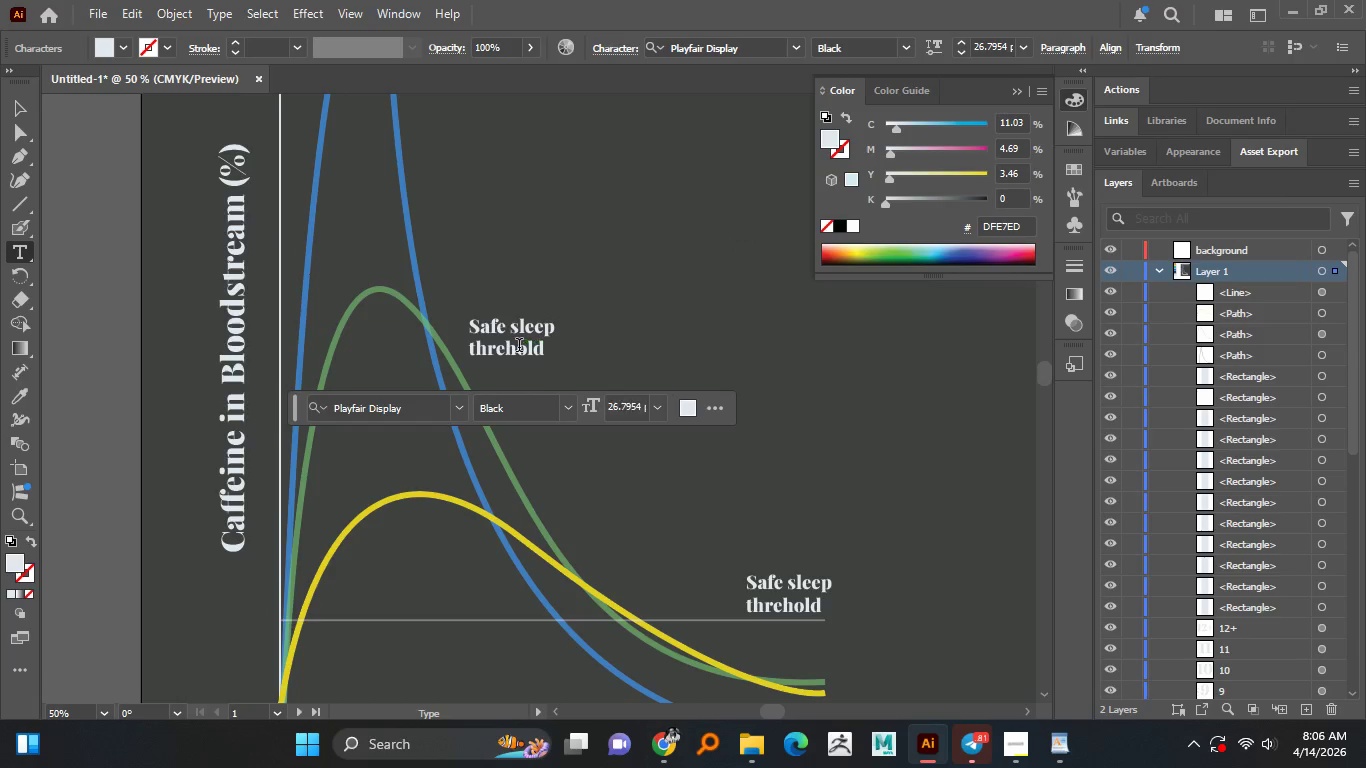 
left_click([519, 347])
 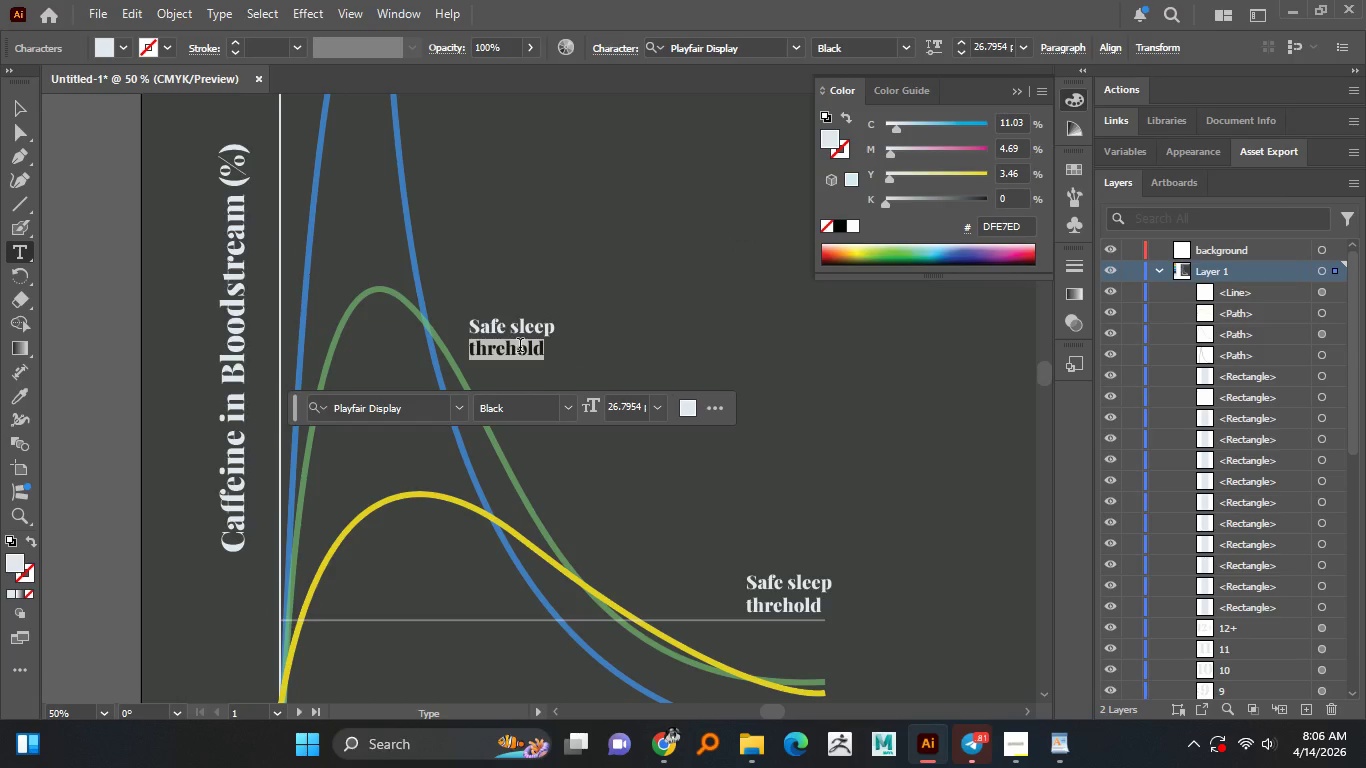 
key(Control+S)
 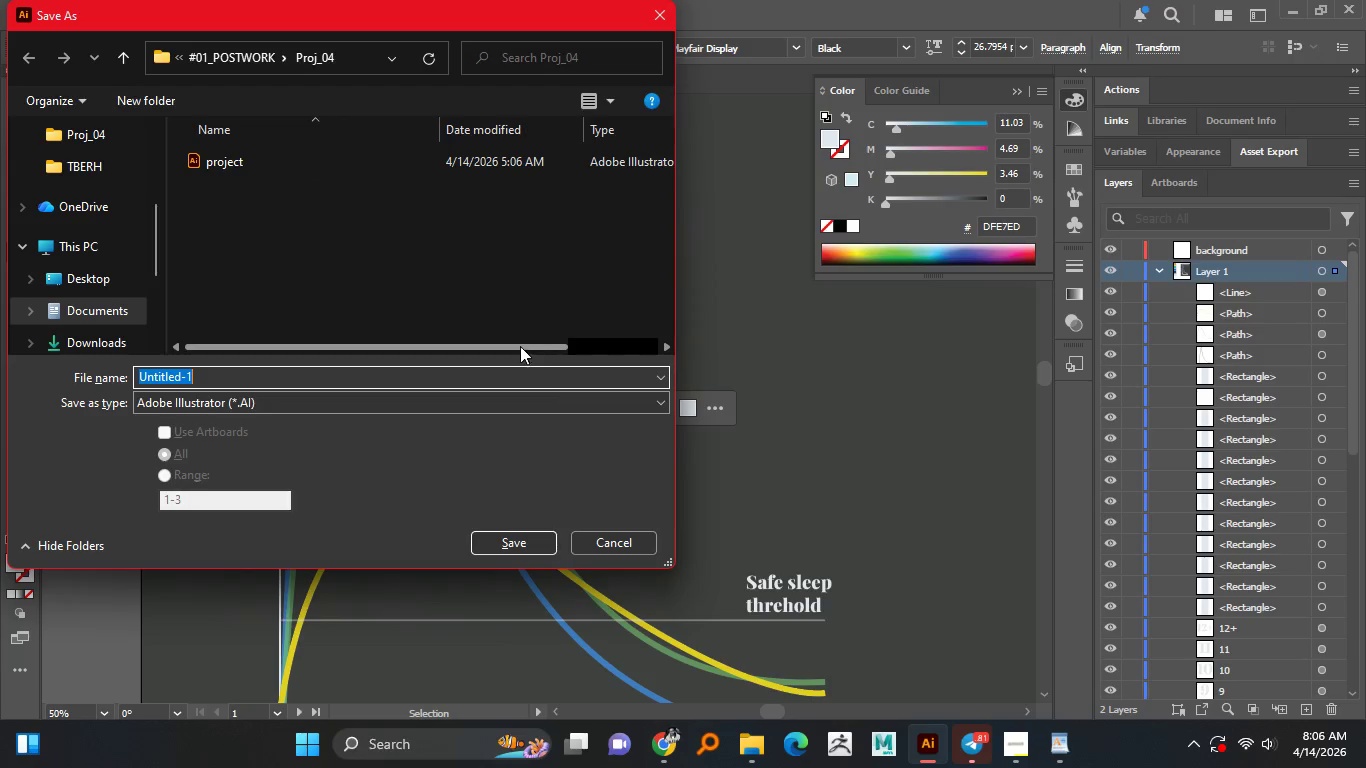 
left_click([602, 536])
 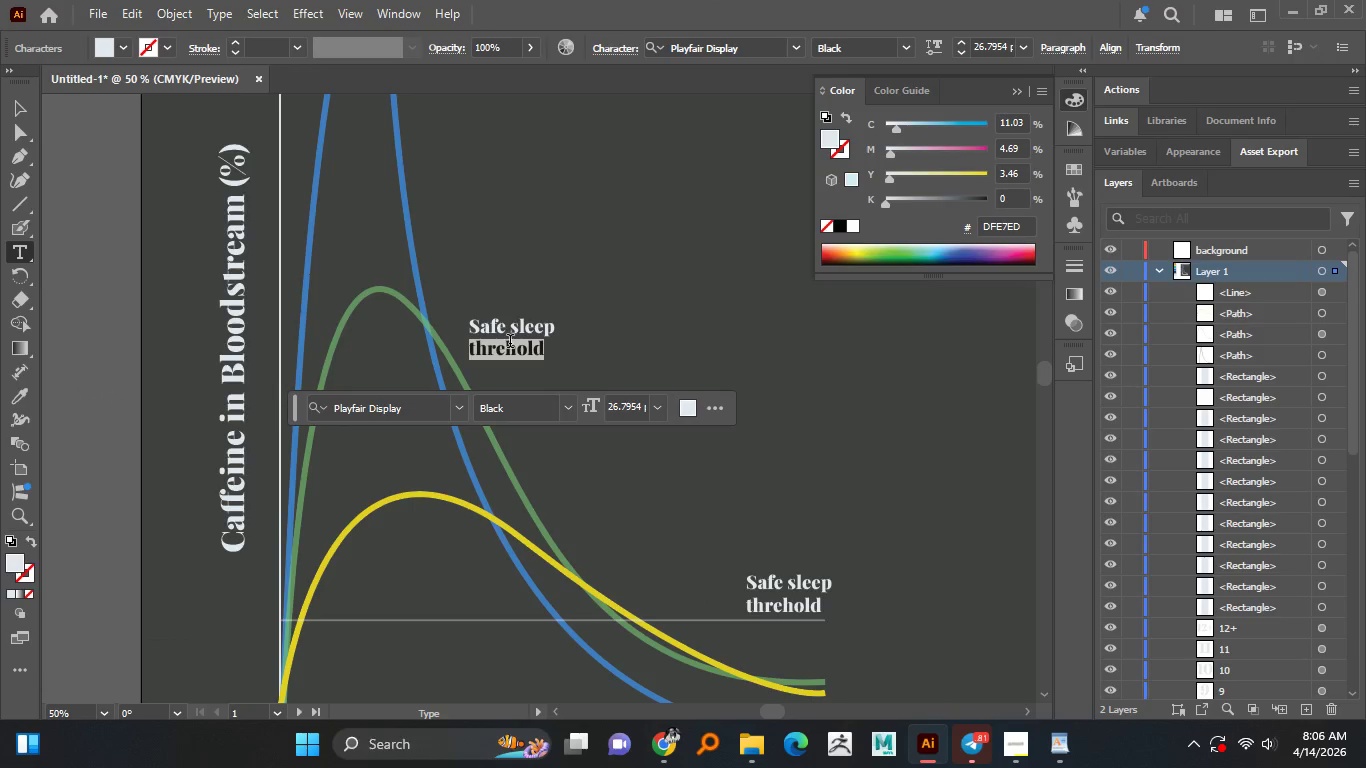 
key(Control+A)
 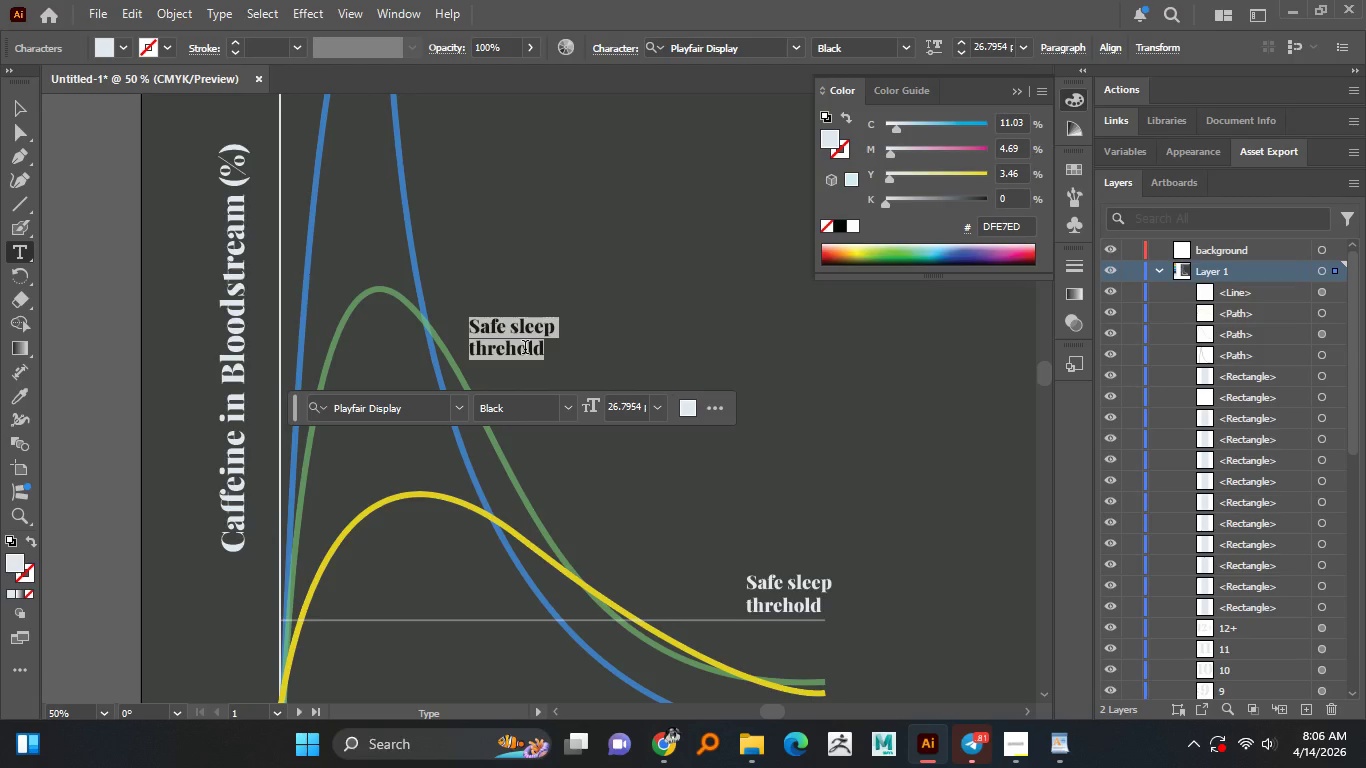 
type(5-hou)
 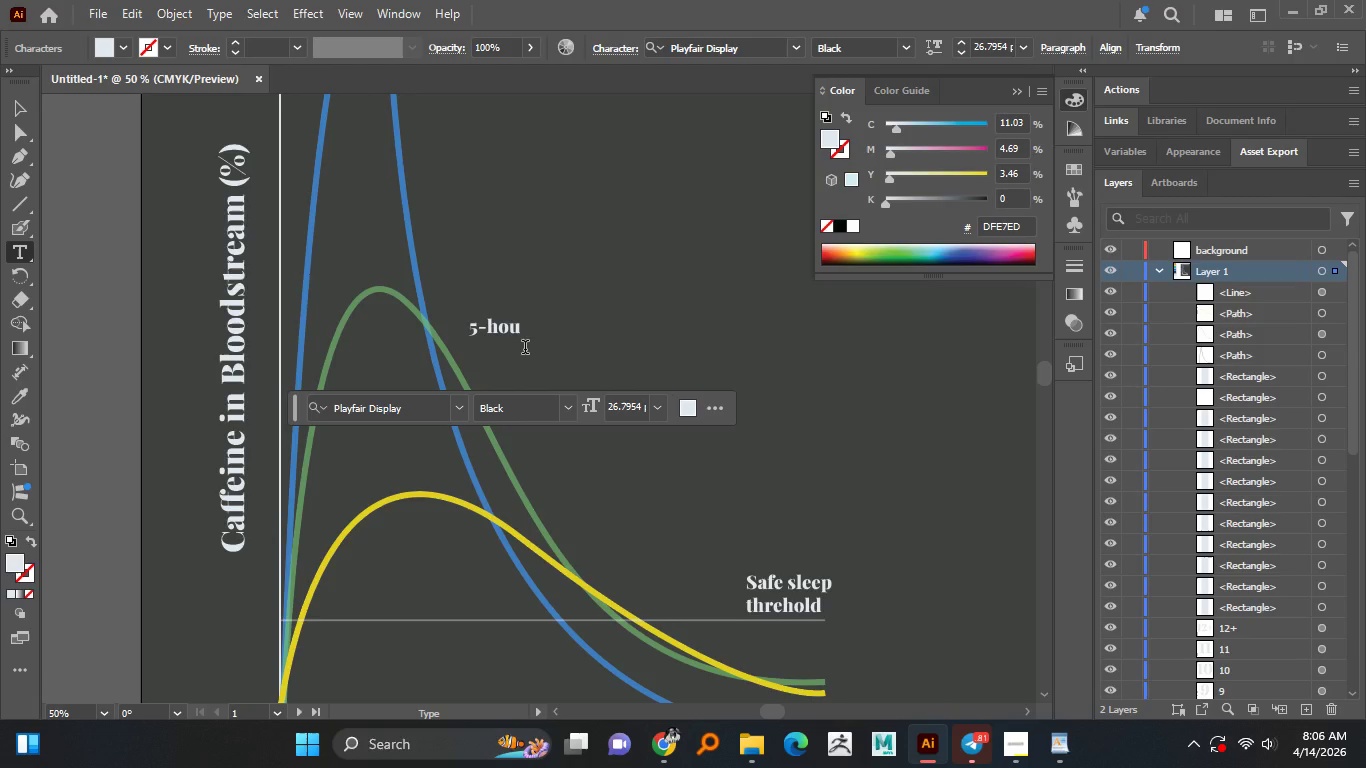 
type(r half time)
 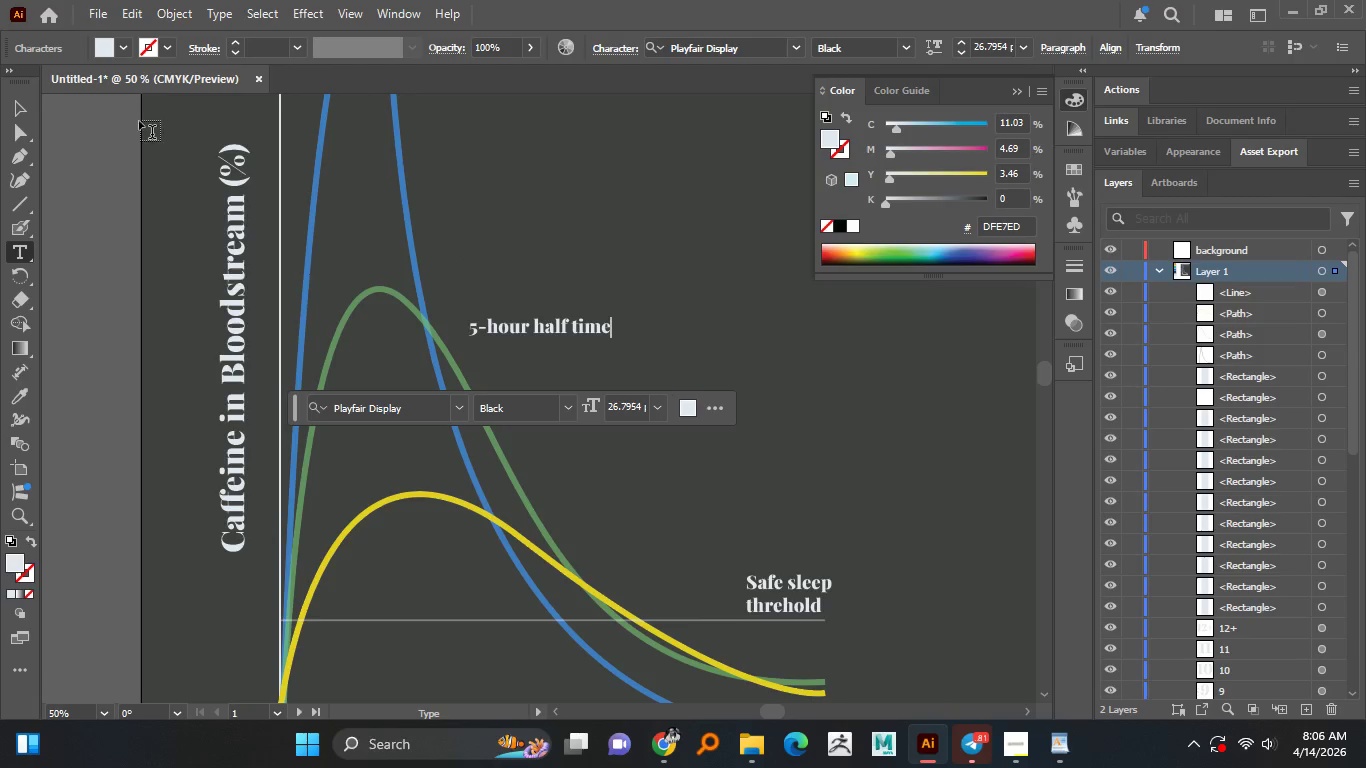 
left_click([27, 101])
 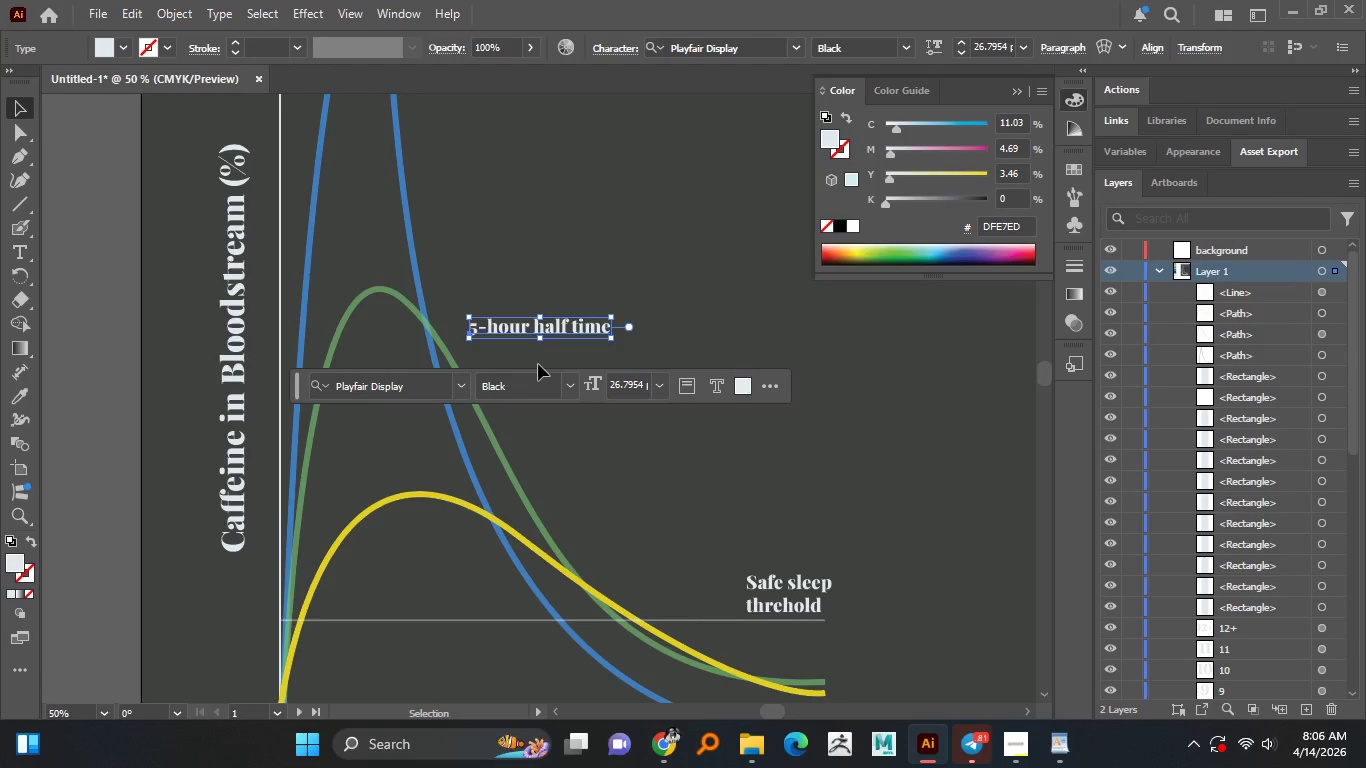 
hold_key(key=AltLeft, duration=1.41)
scroll: coordinate [543, 345], scroll_direction: down, amount: 2.0
 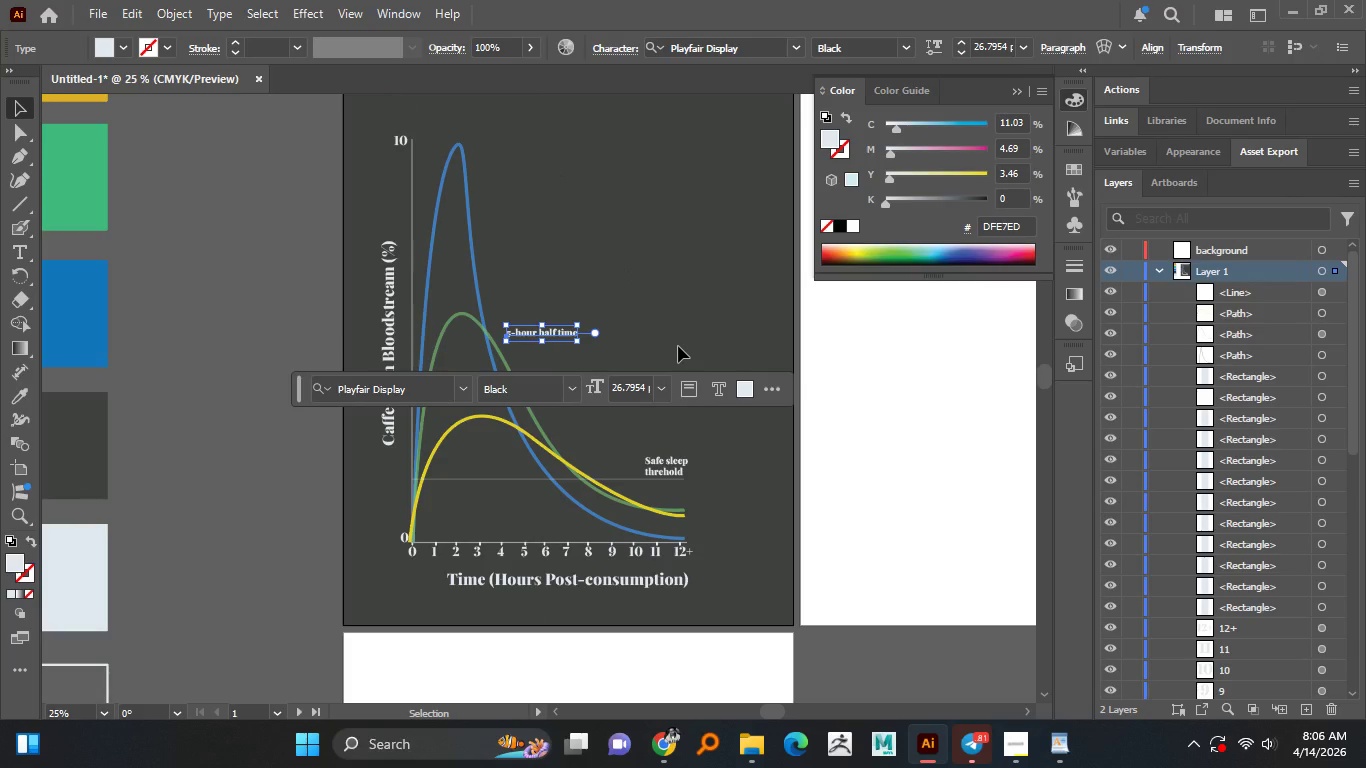 
hold_key(key=AltLeft, duration=0.33)
 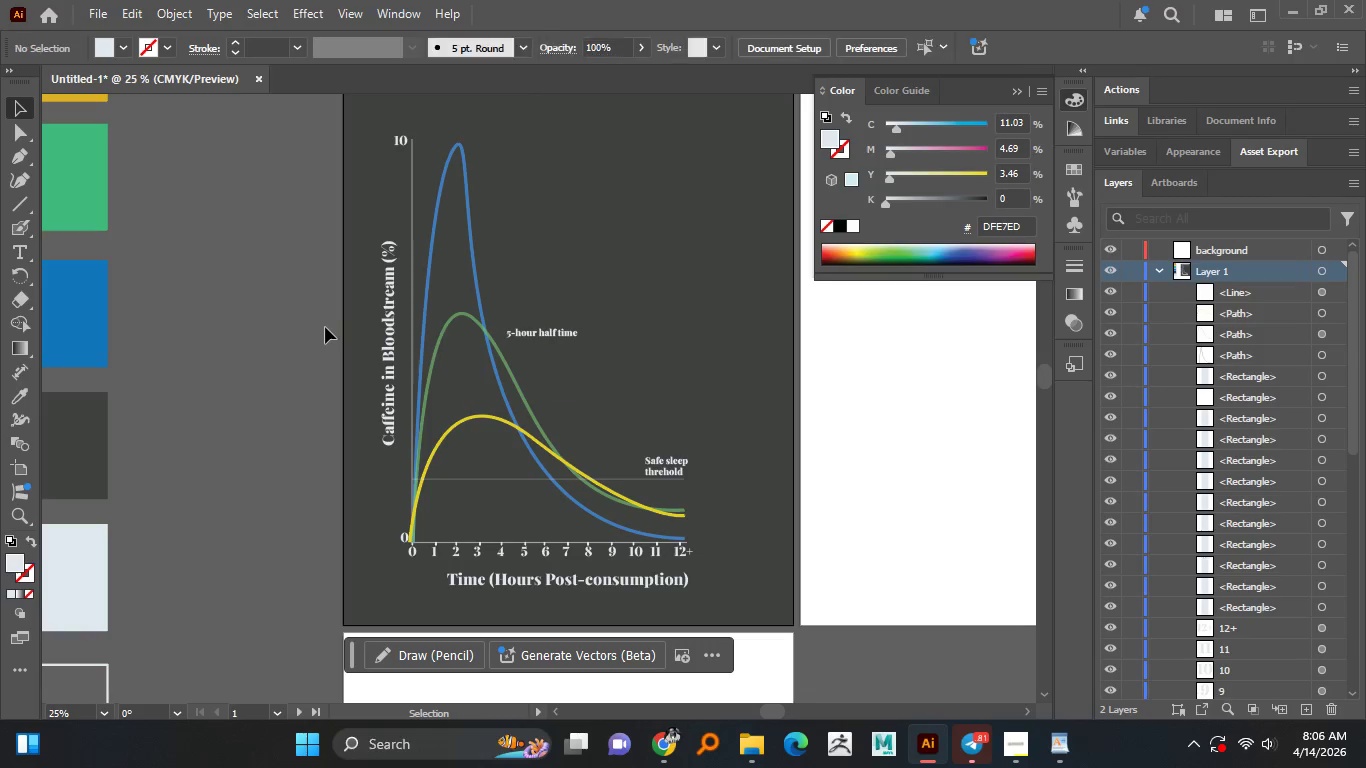 
hold_key(key=AltLeft, duration=1.52)
scroll: coordinate [344, 315], scroll_direction: down, amount: 1.0
 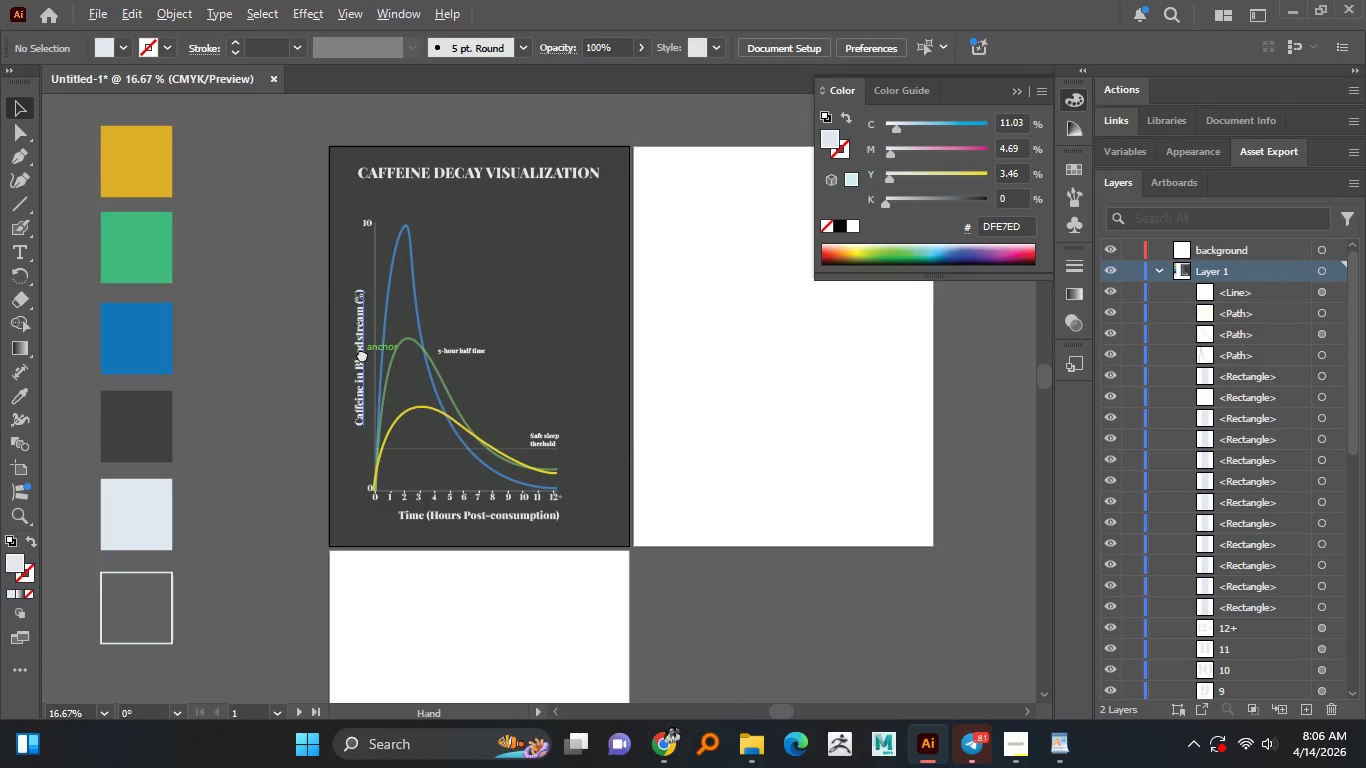 
hold_key(key=AltLeft, duration=1.5)
 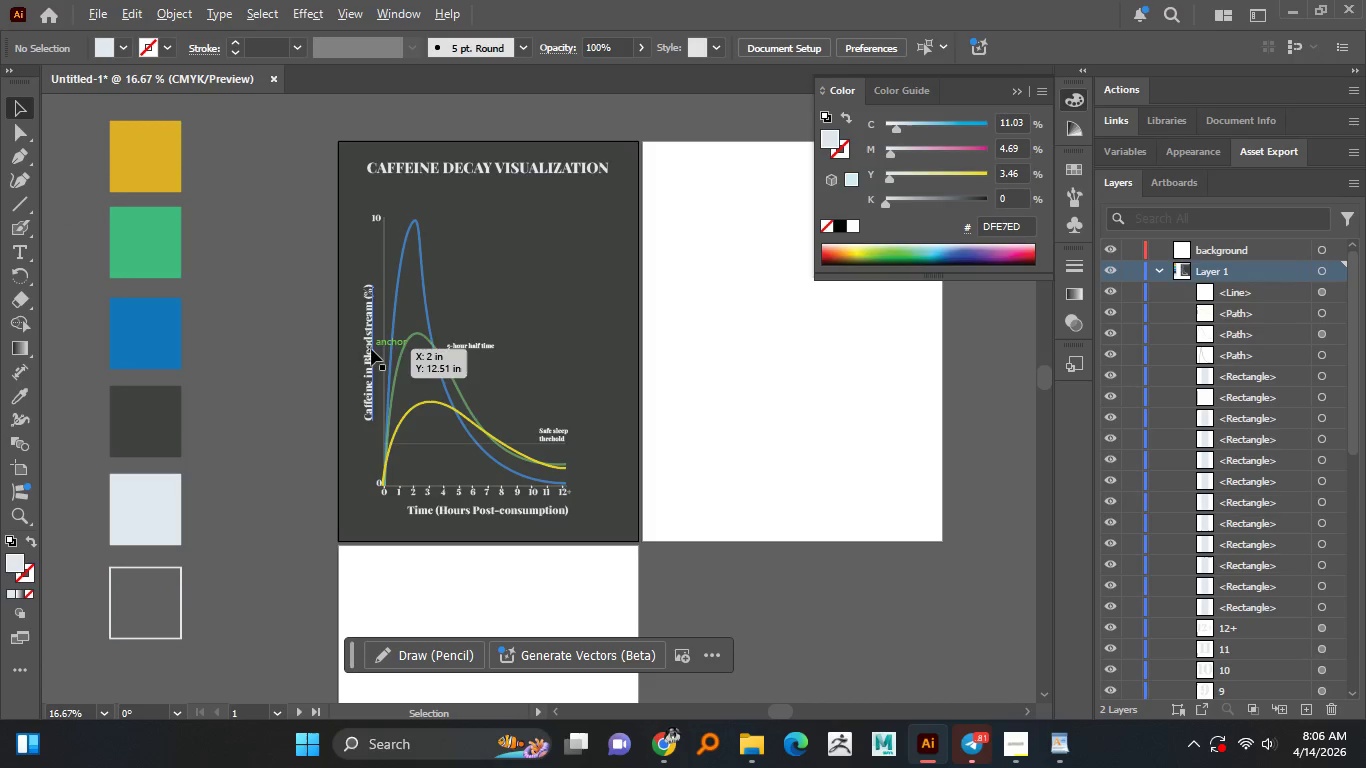 
key(Alt+AltLeft)
 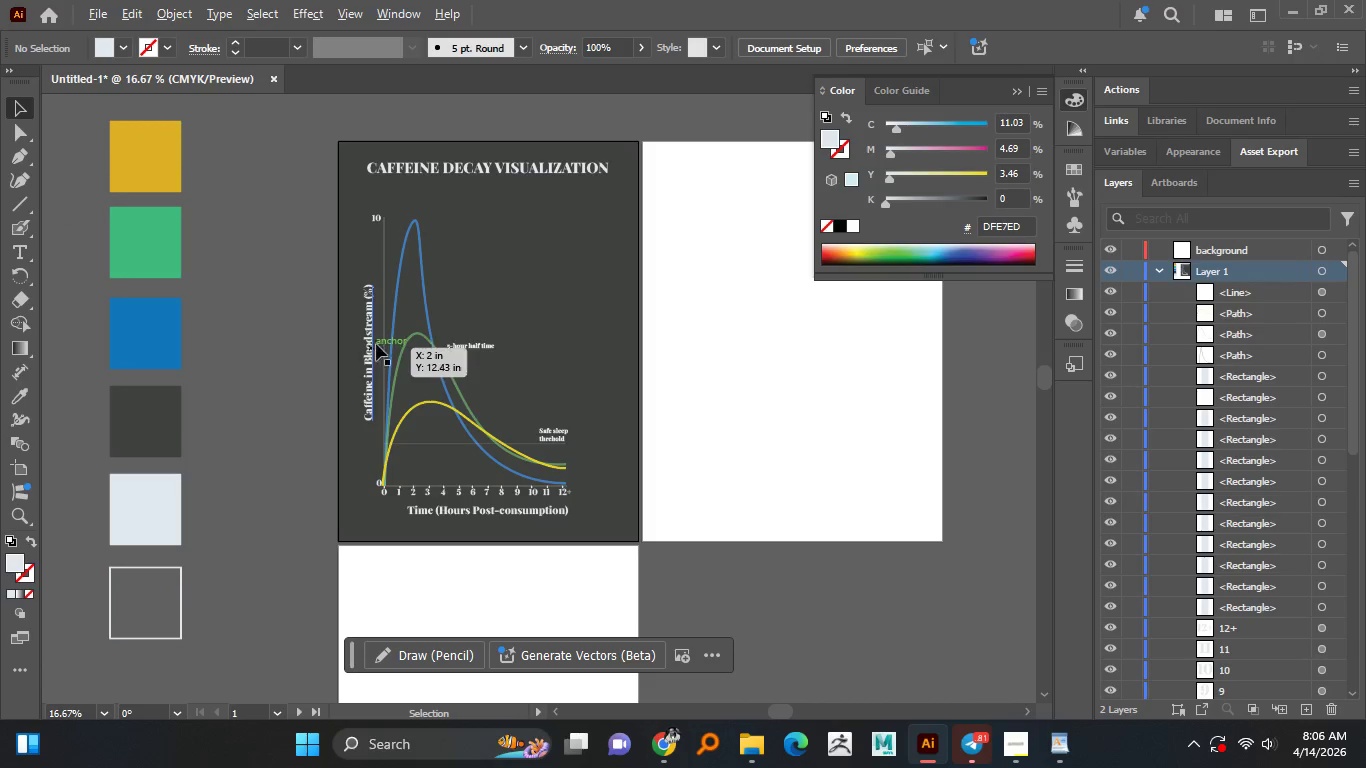 
key(Alt+AltLeft)
 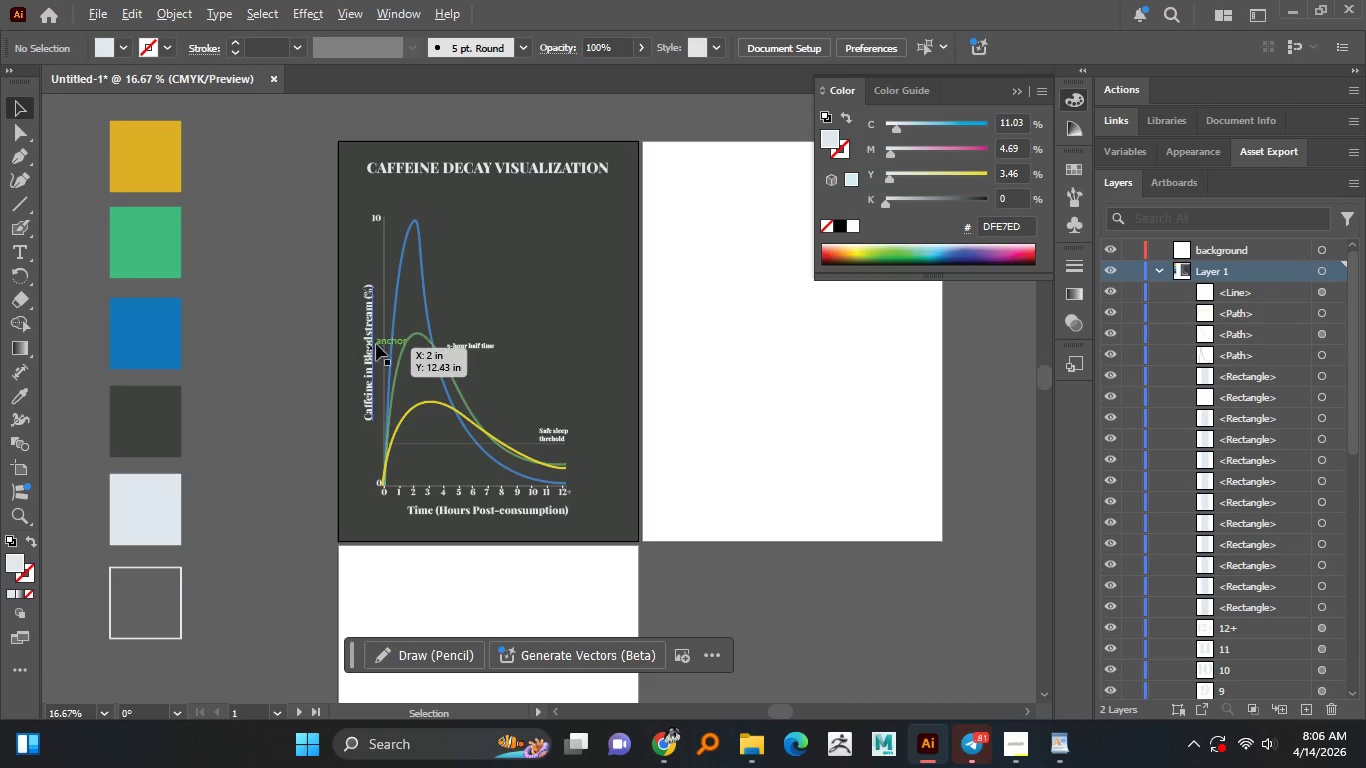 
key(Alt+AltLeft)
 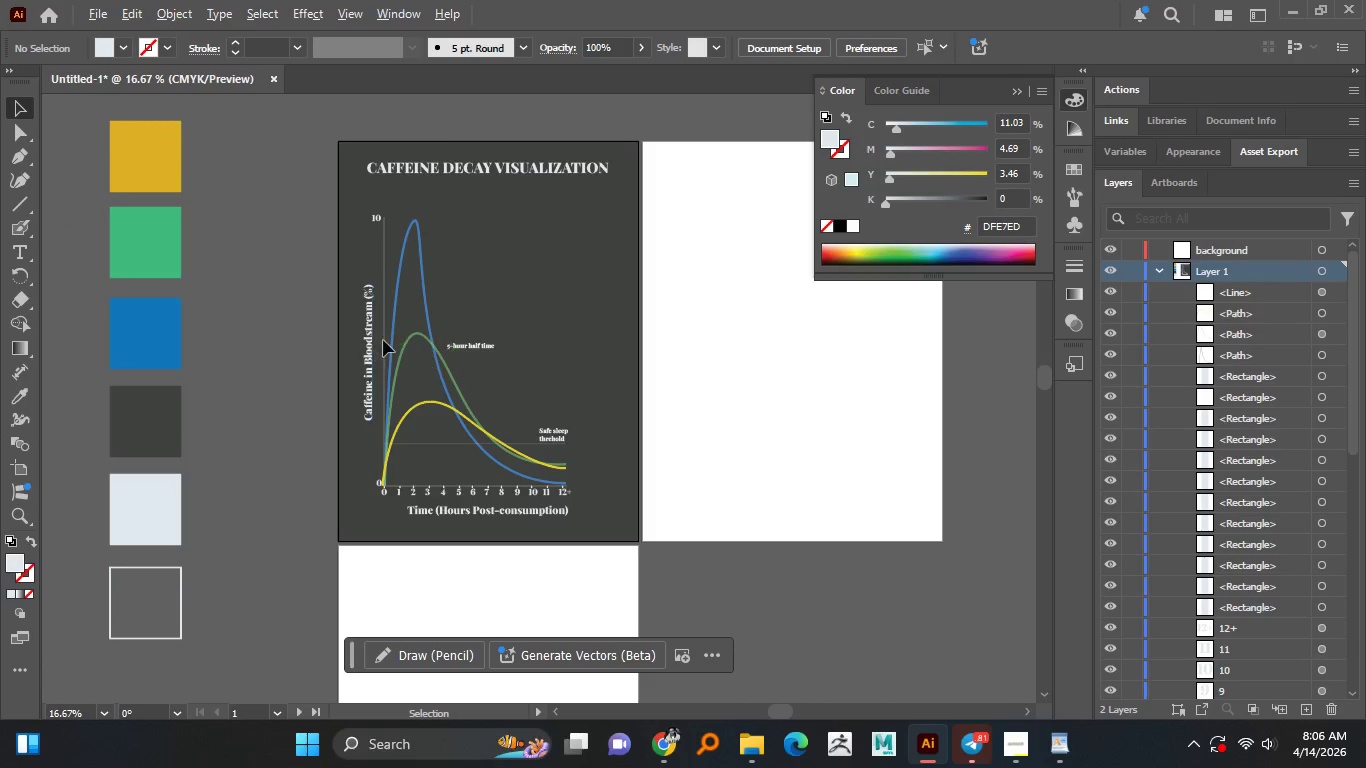 
key(Alt+AltLeft)
 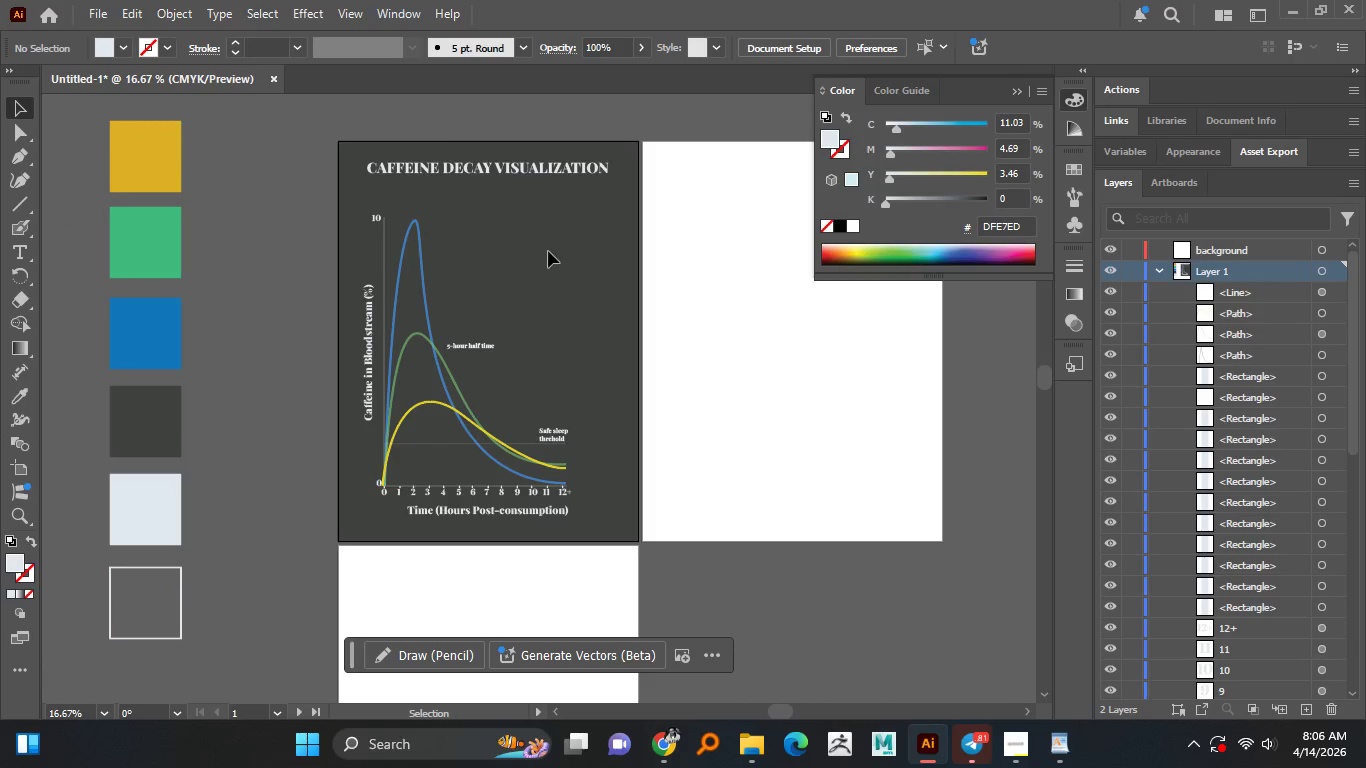 
left_click([548, 251])
 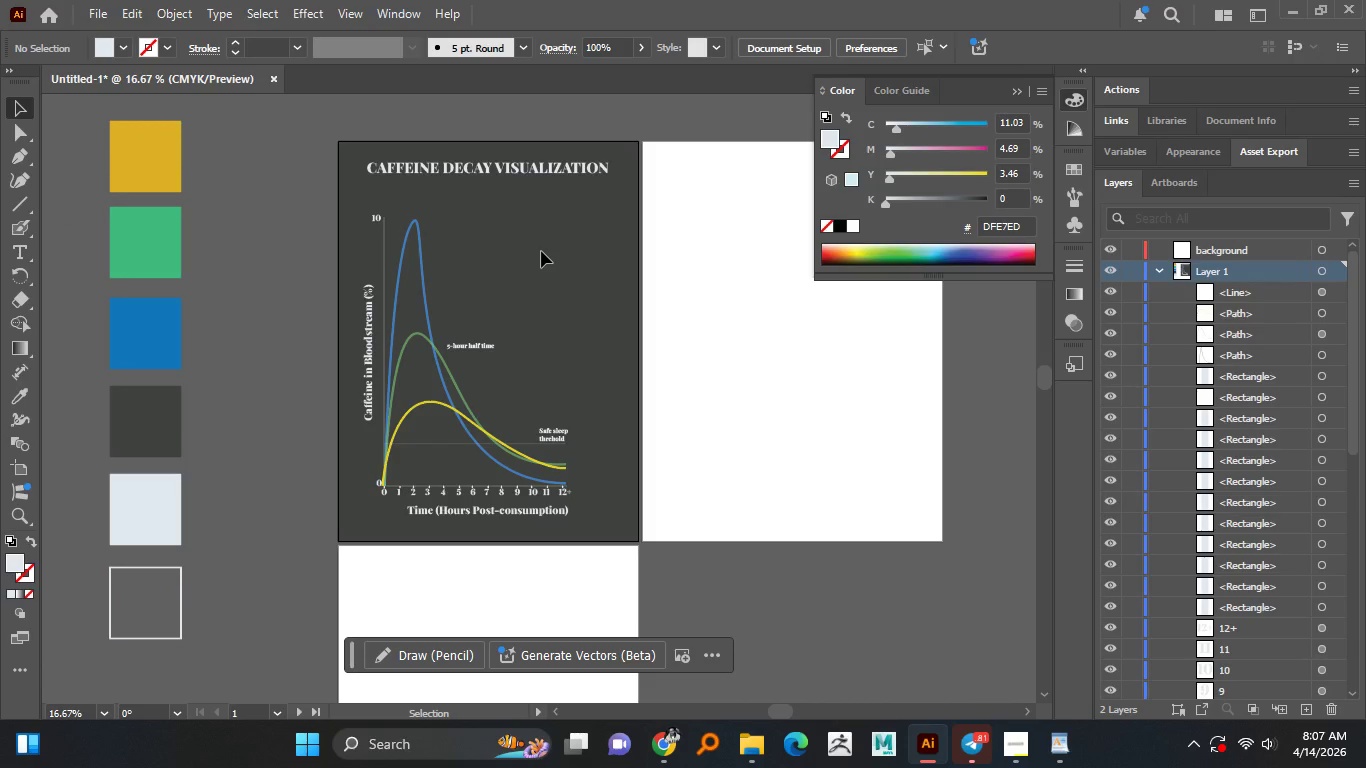 
wait(7.72)
 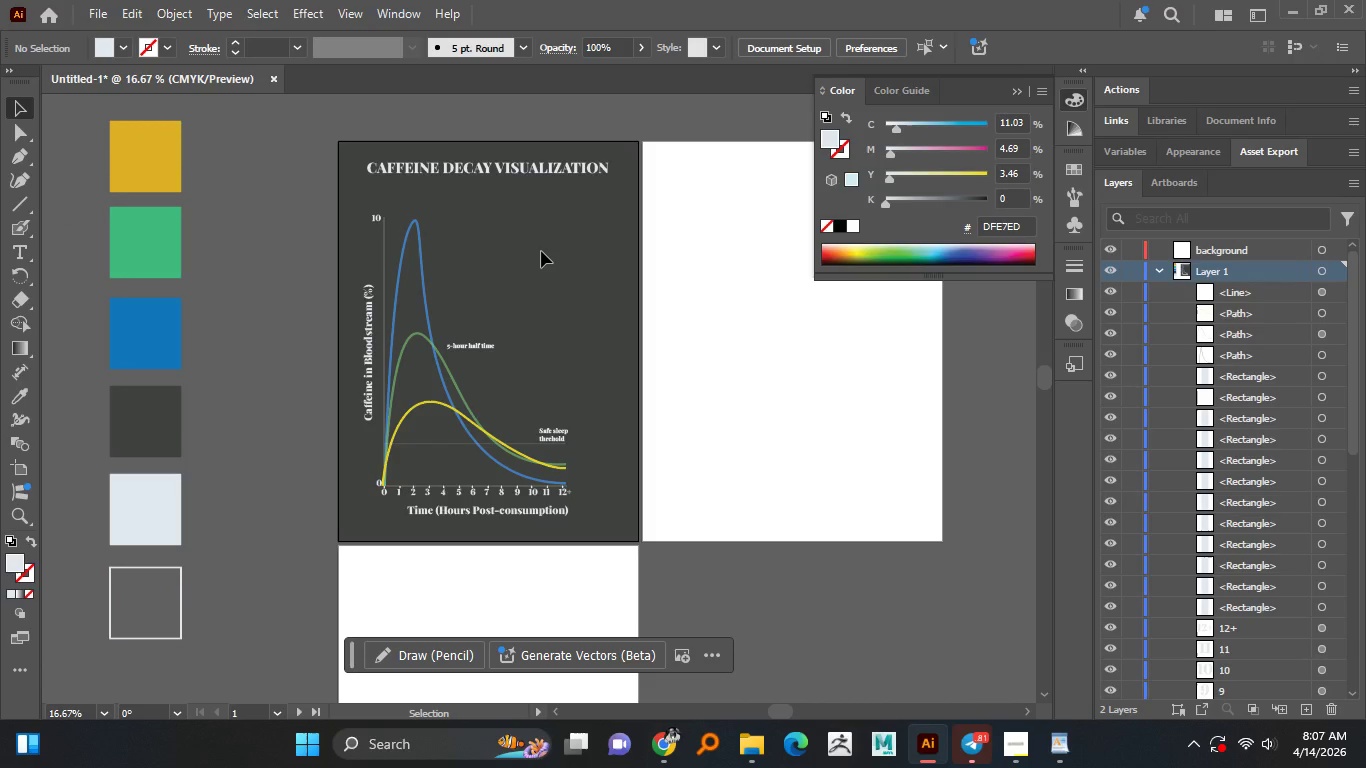 
hold_key(key=AltLeft, duration=1.51)
 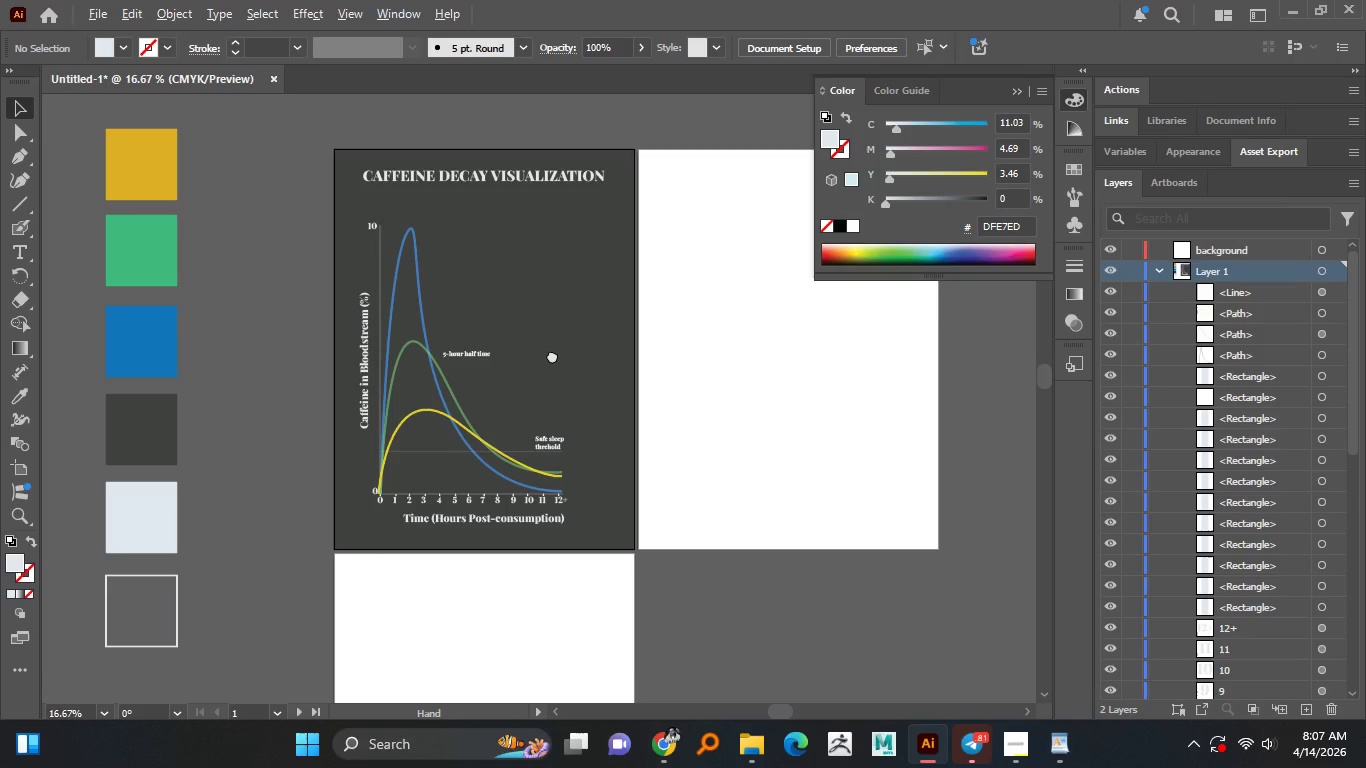 
hold_key(key=AltLeft, duration=1.5)
 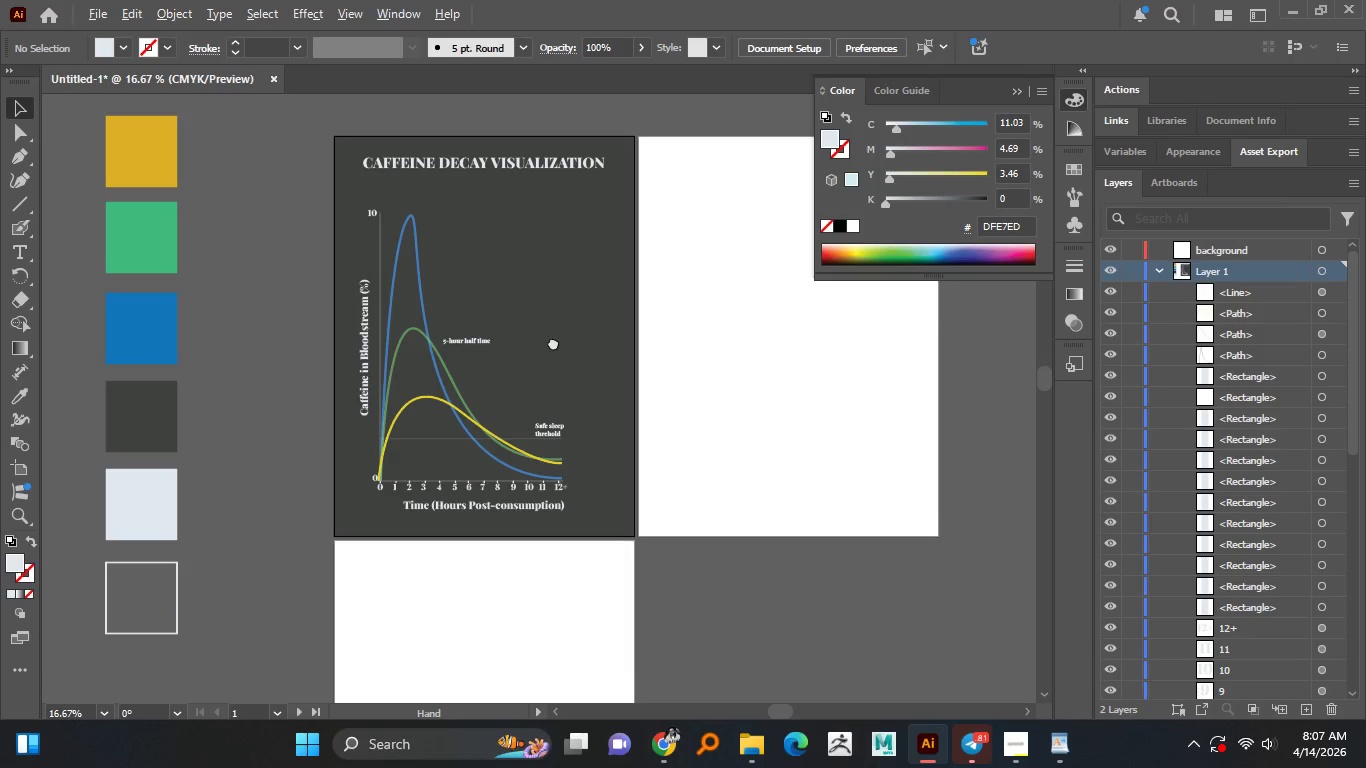 
hold_key(key=AltLeft, duration=1.5)
 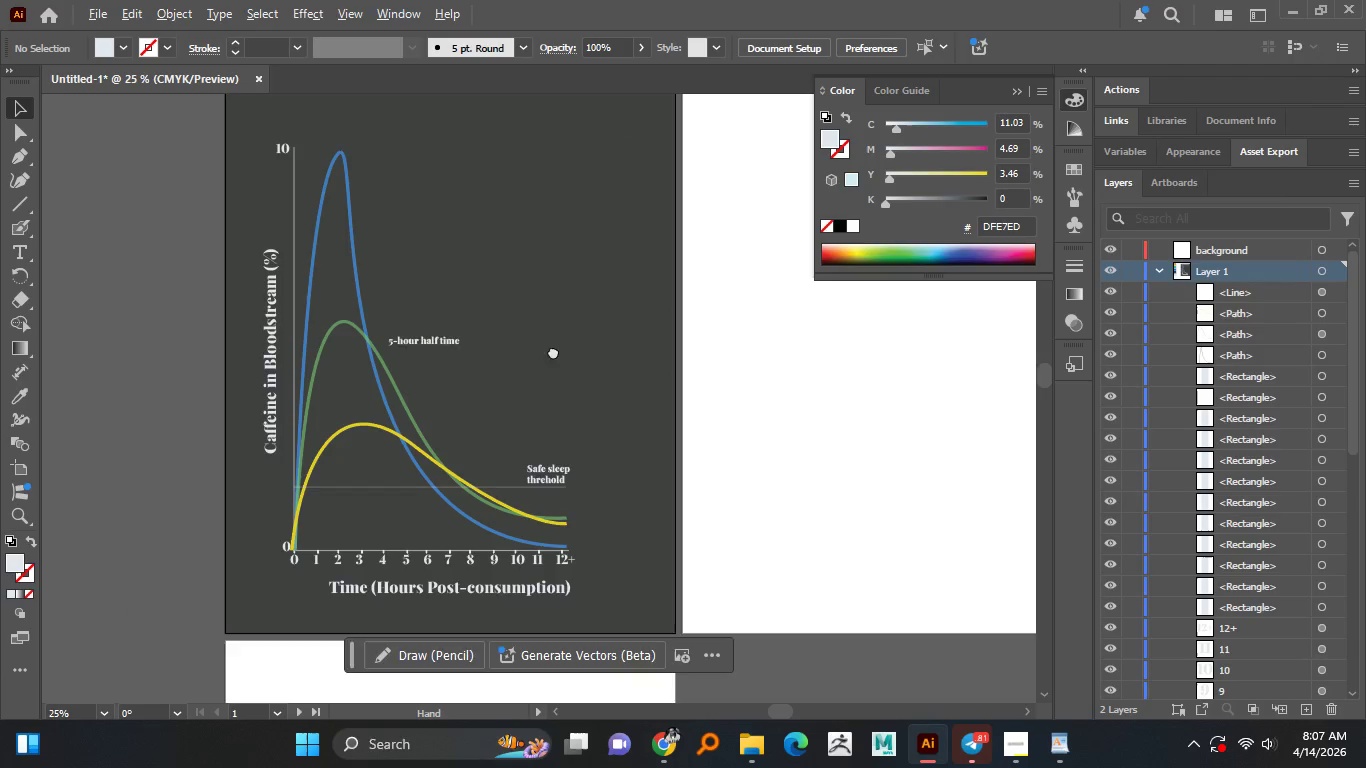 
hold_key(key=AltLeft, duration=1.5)
 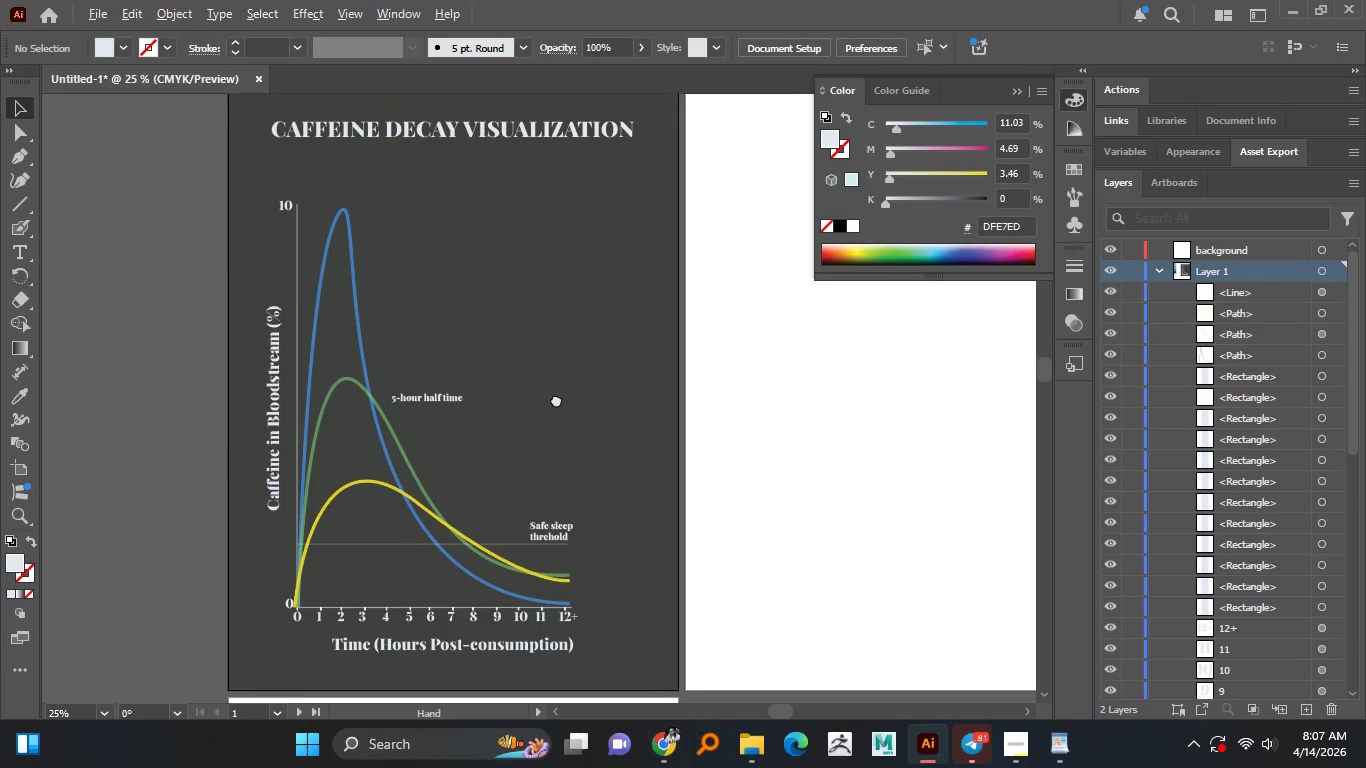 
scroll: coordinate [553, 342], scroll_direction: up, amount: 1.0
 